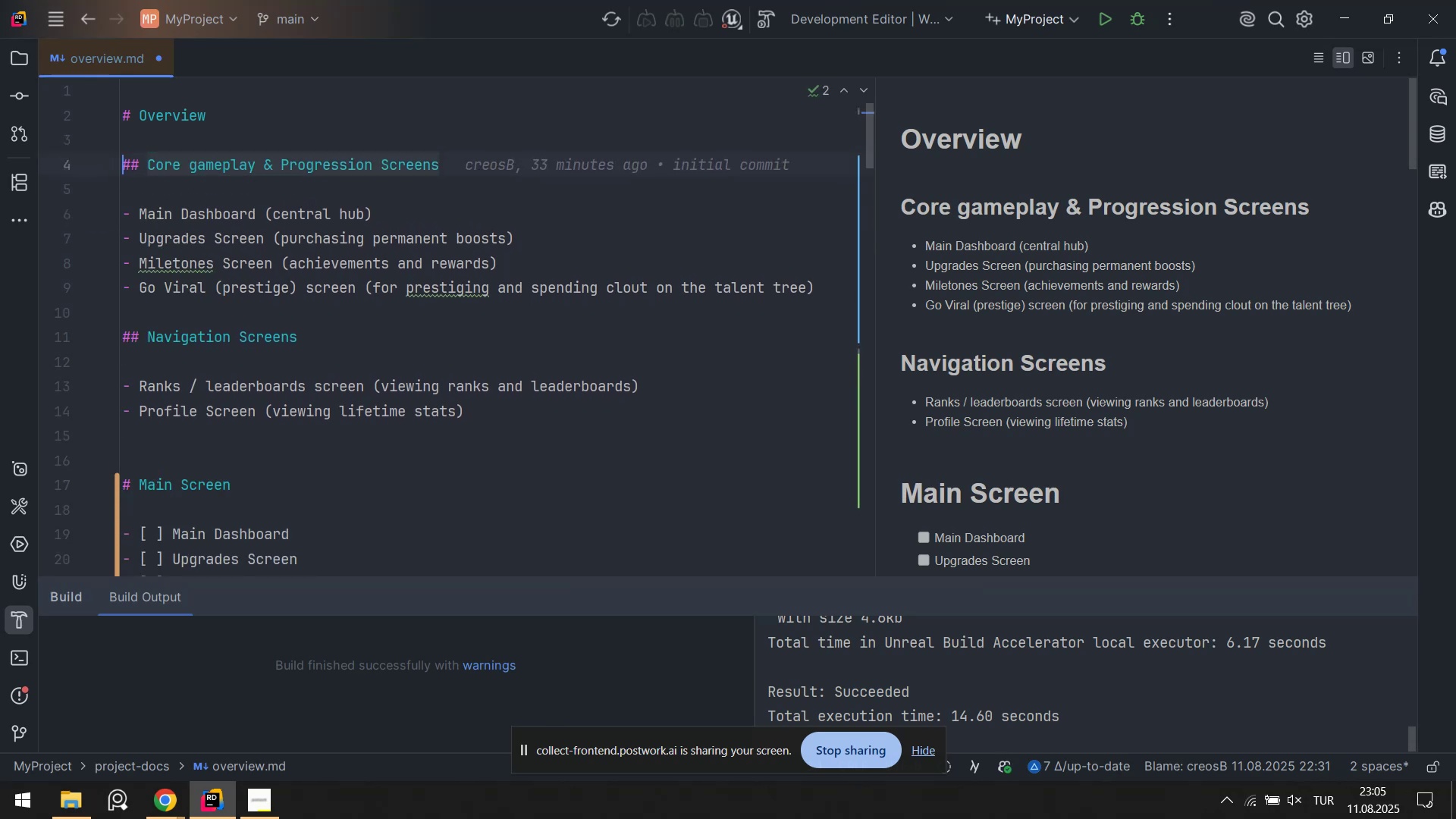 
key(Control+S)
 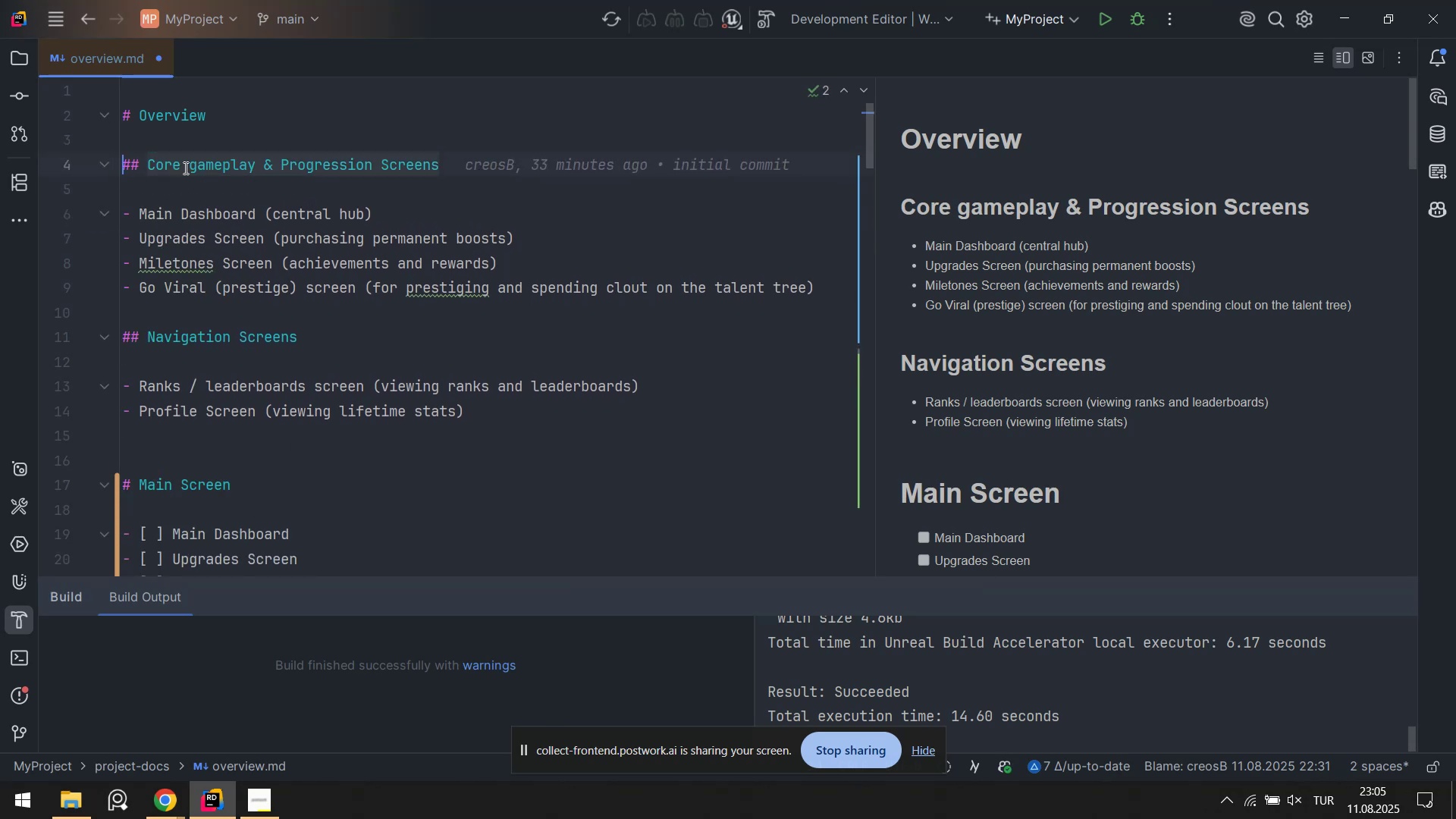 
left_click([308, 163])
 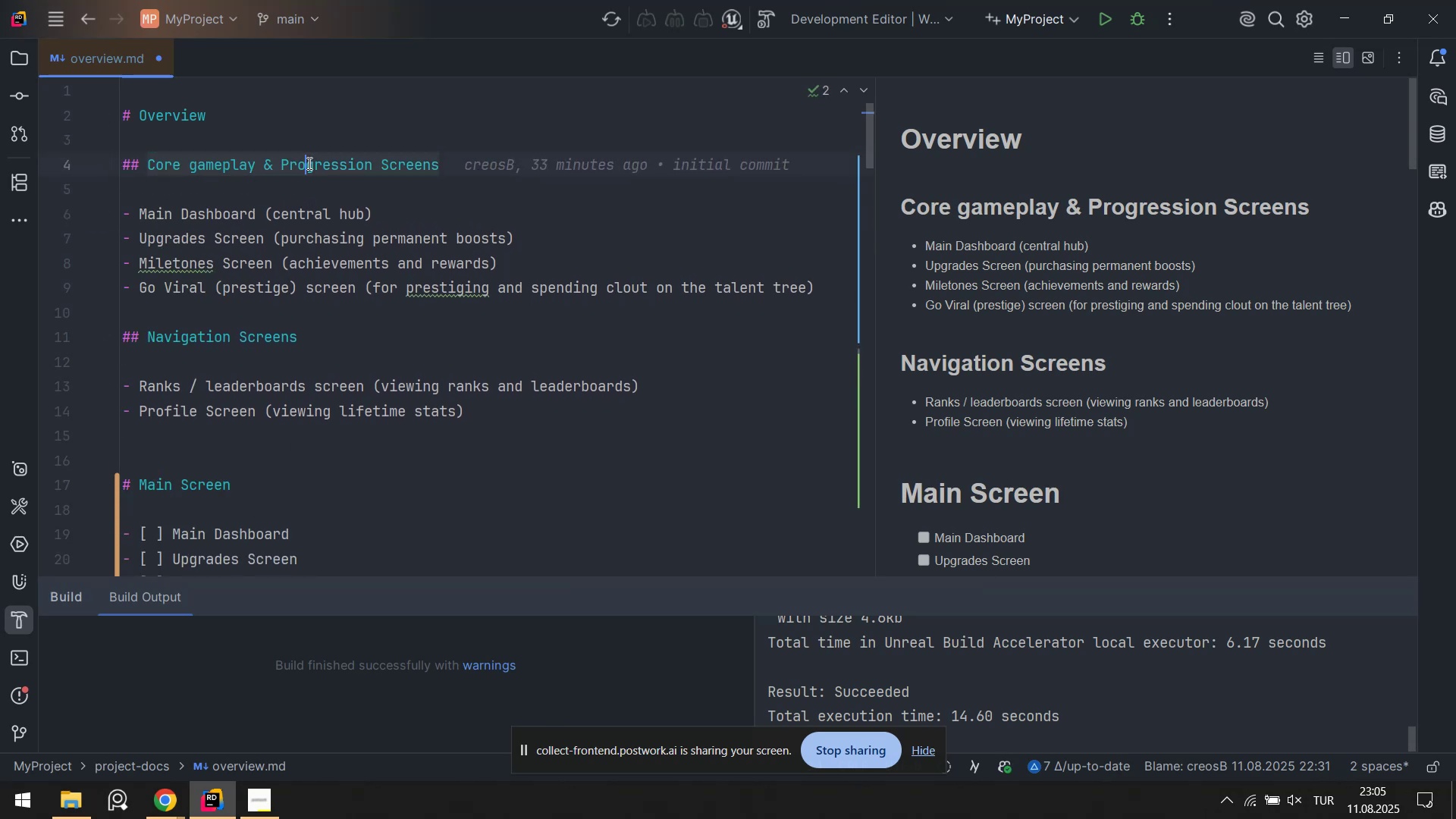 
key(Control+S)
 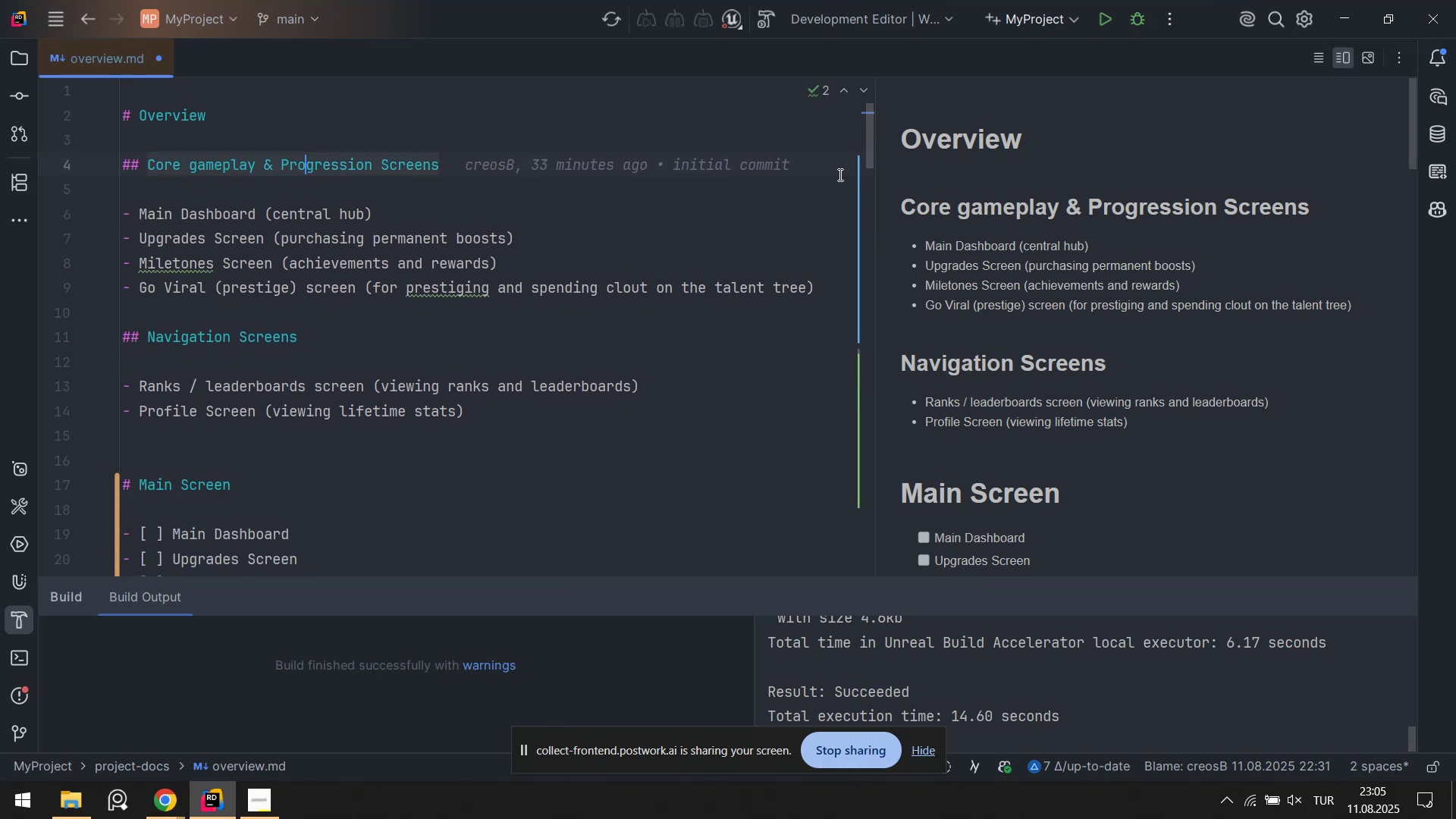 
left_click([681, 181])
 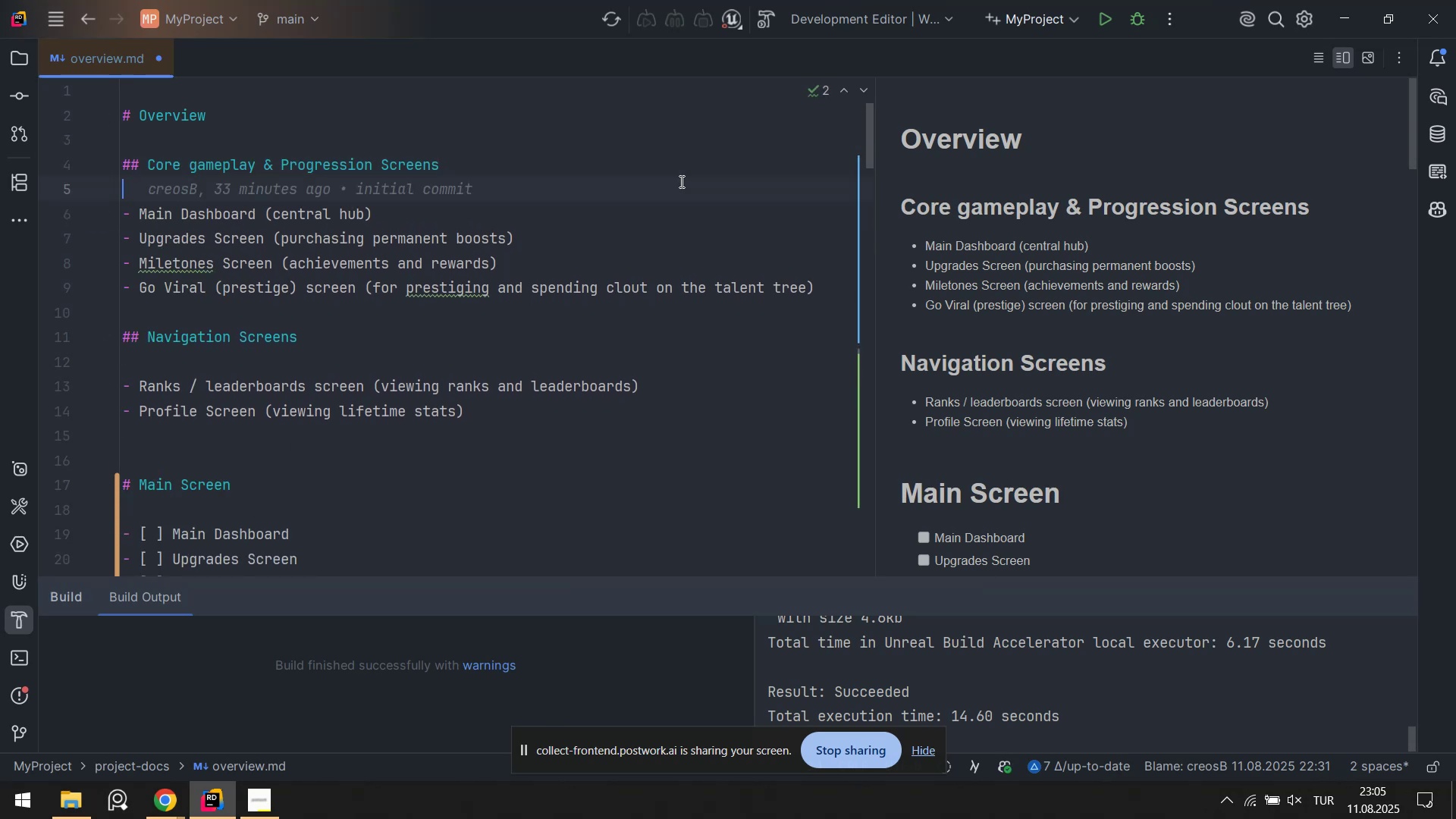 
key(Control+S)
 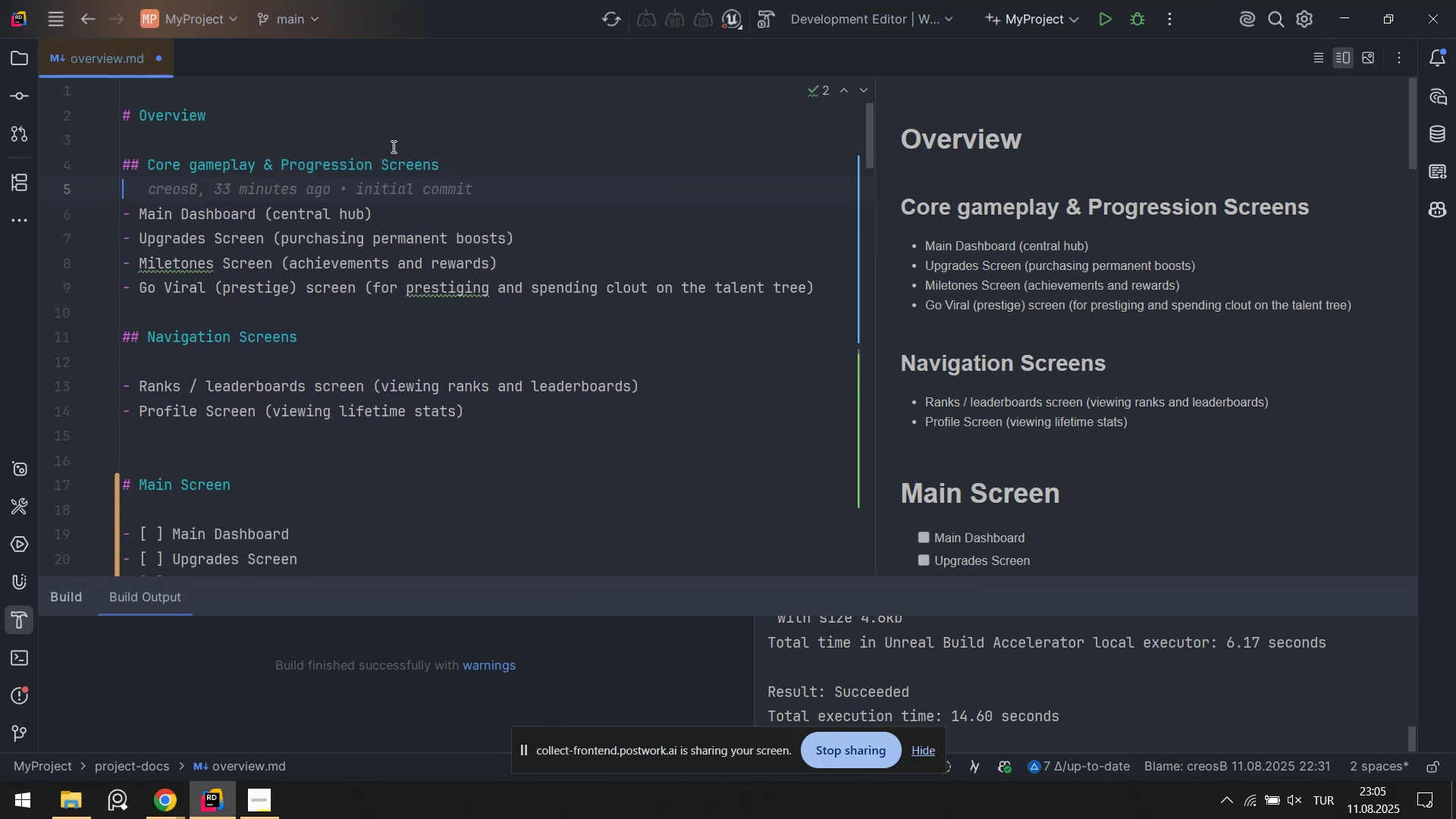 
key(Control+S)
 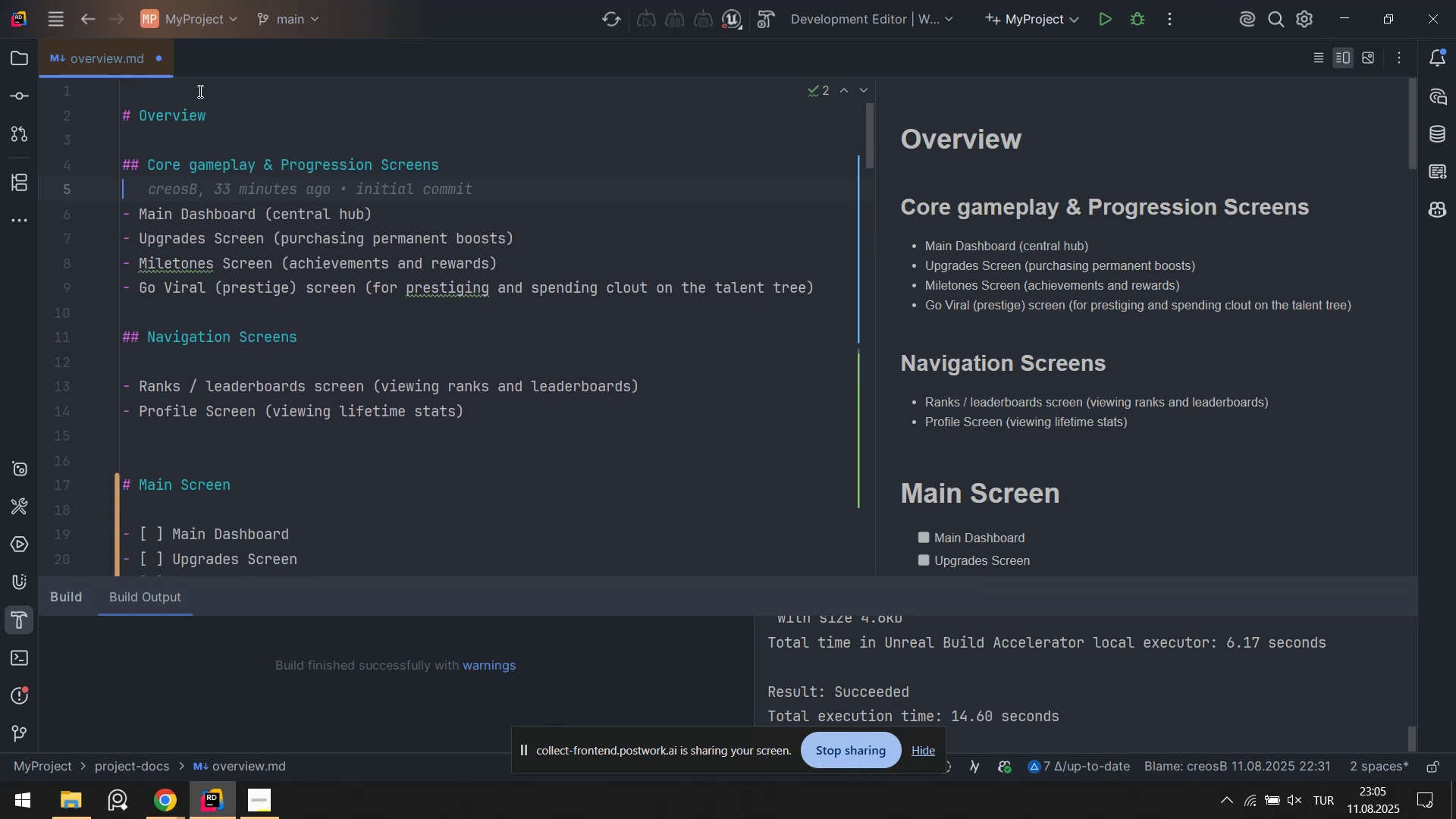 
key(Control+S)
 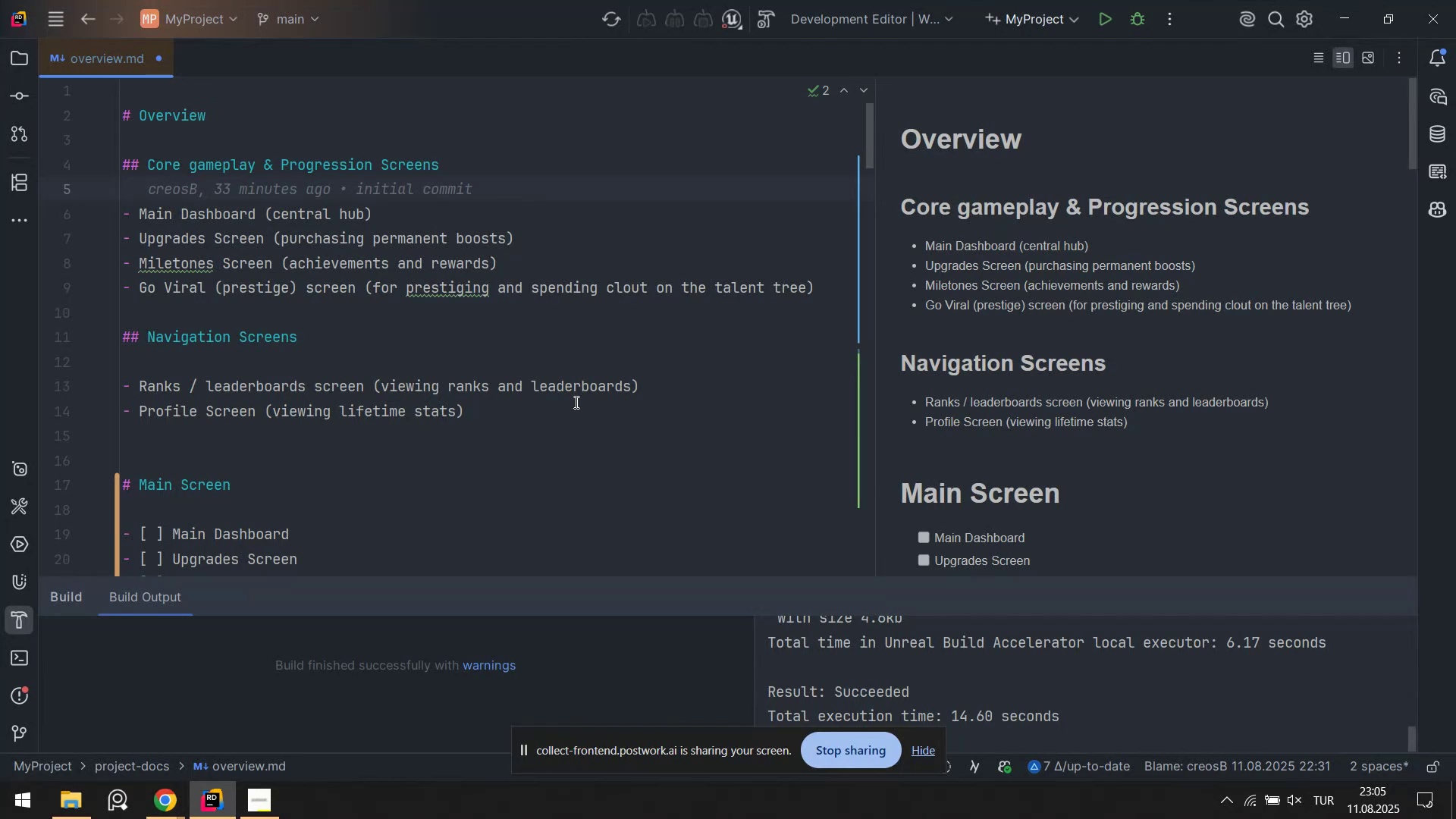 
key(Control+S)
 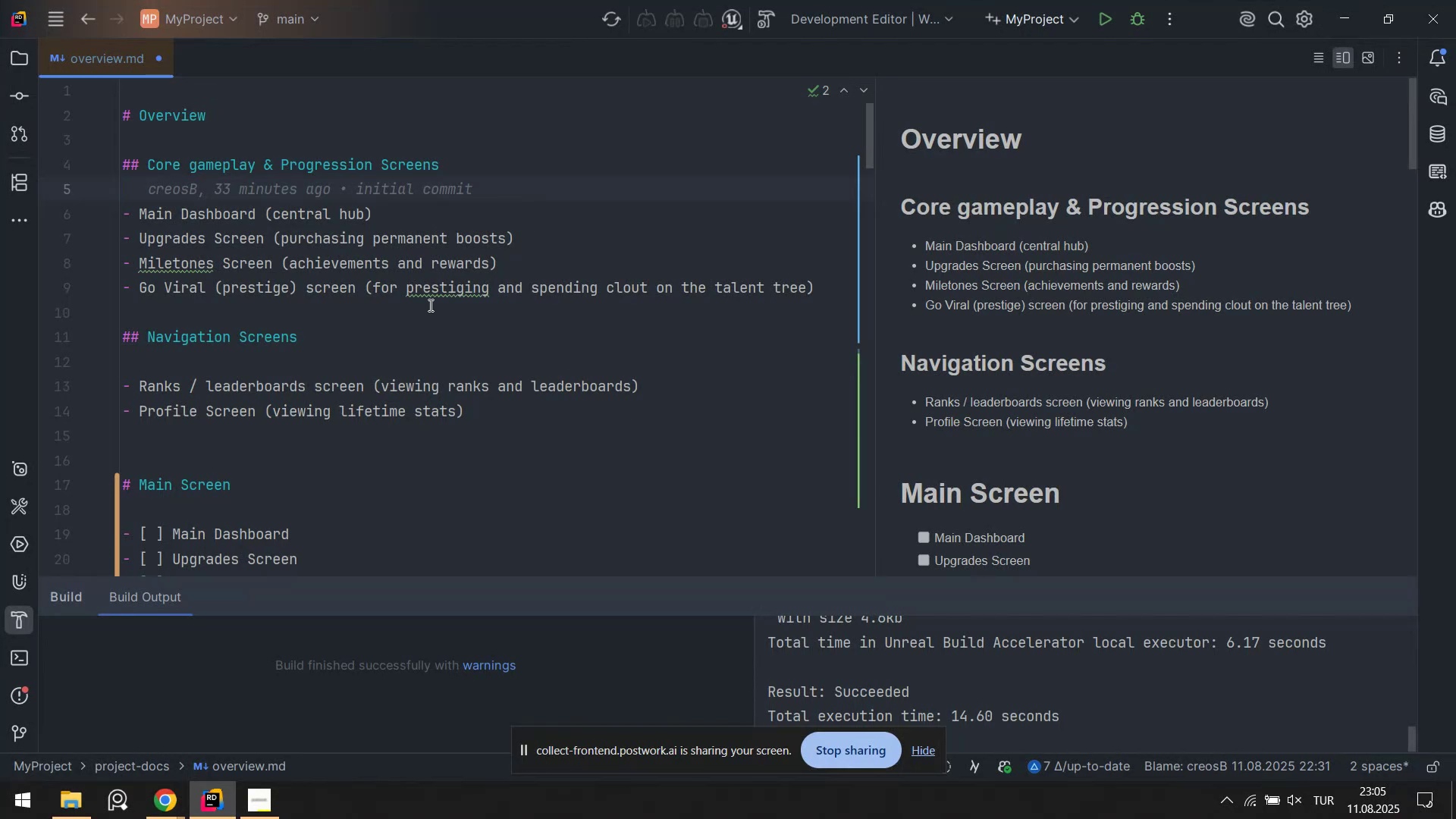 
key(Control+S)
 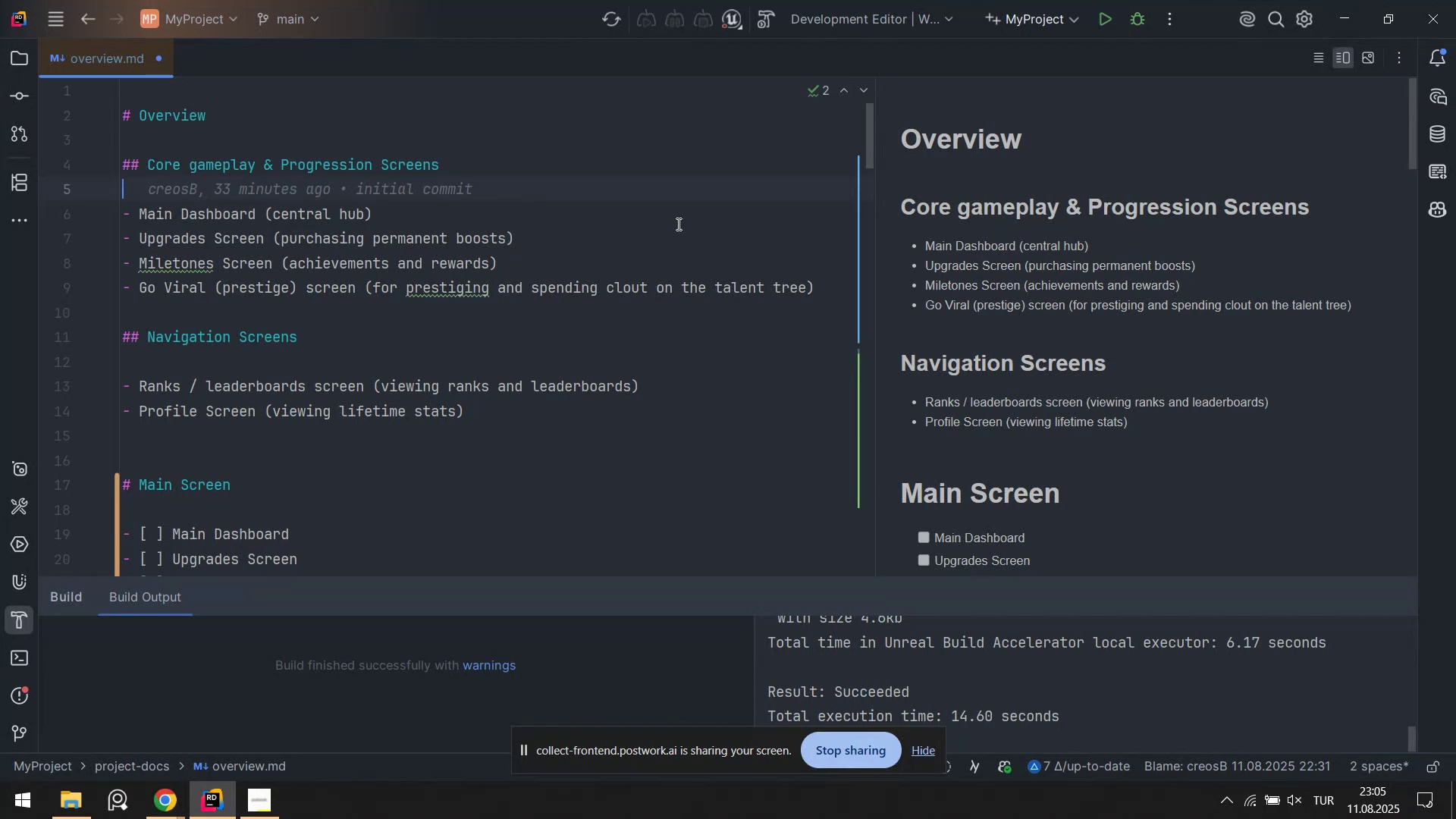 
left_click([677, 224])
 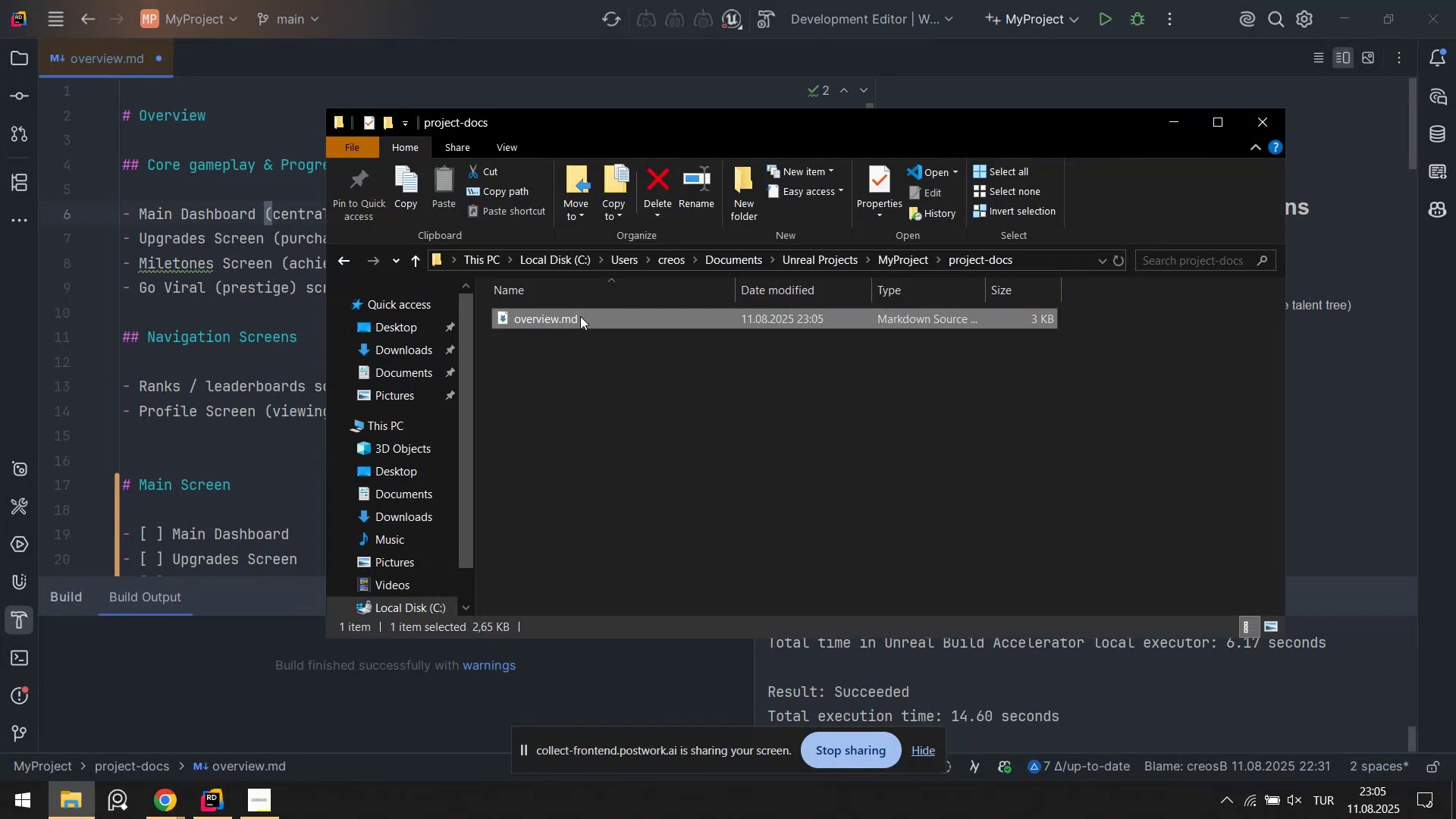 
left_click([886, 257])
 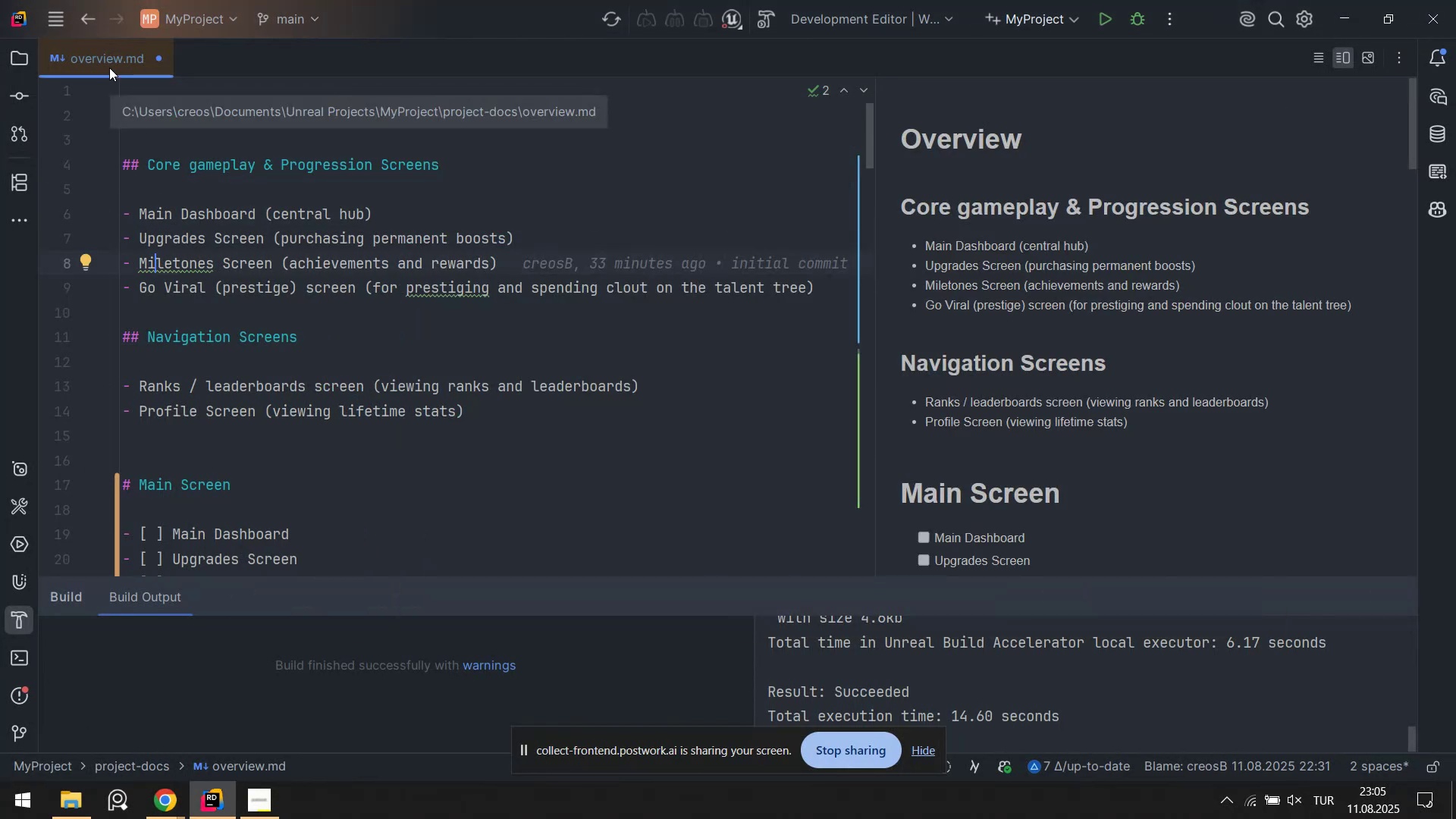 
right_click([109, 67])
 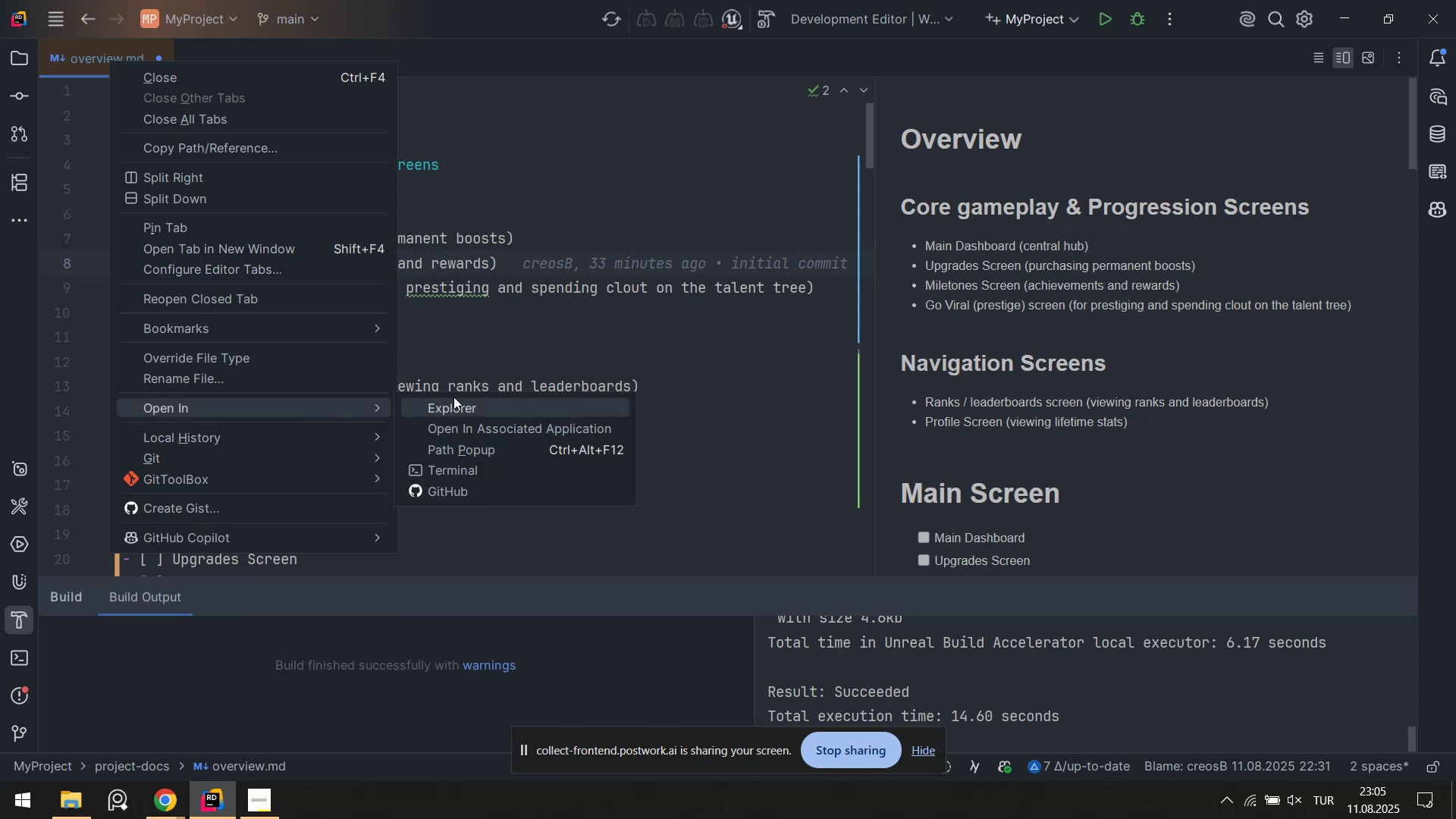 
left_click([460, 400])
 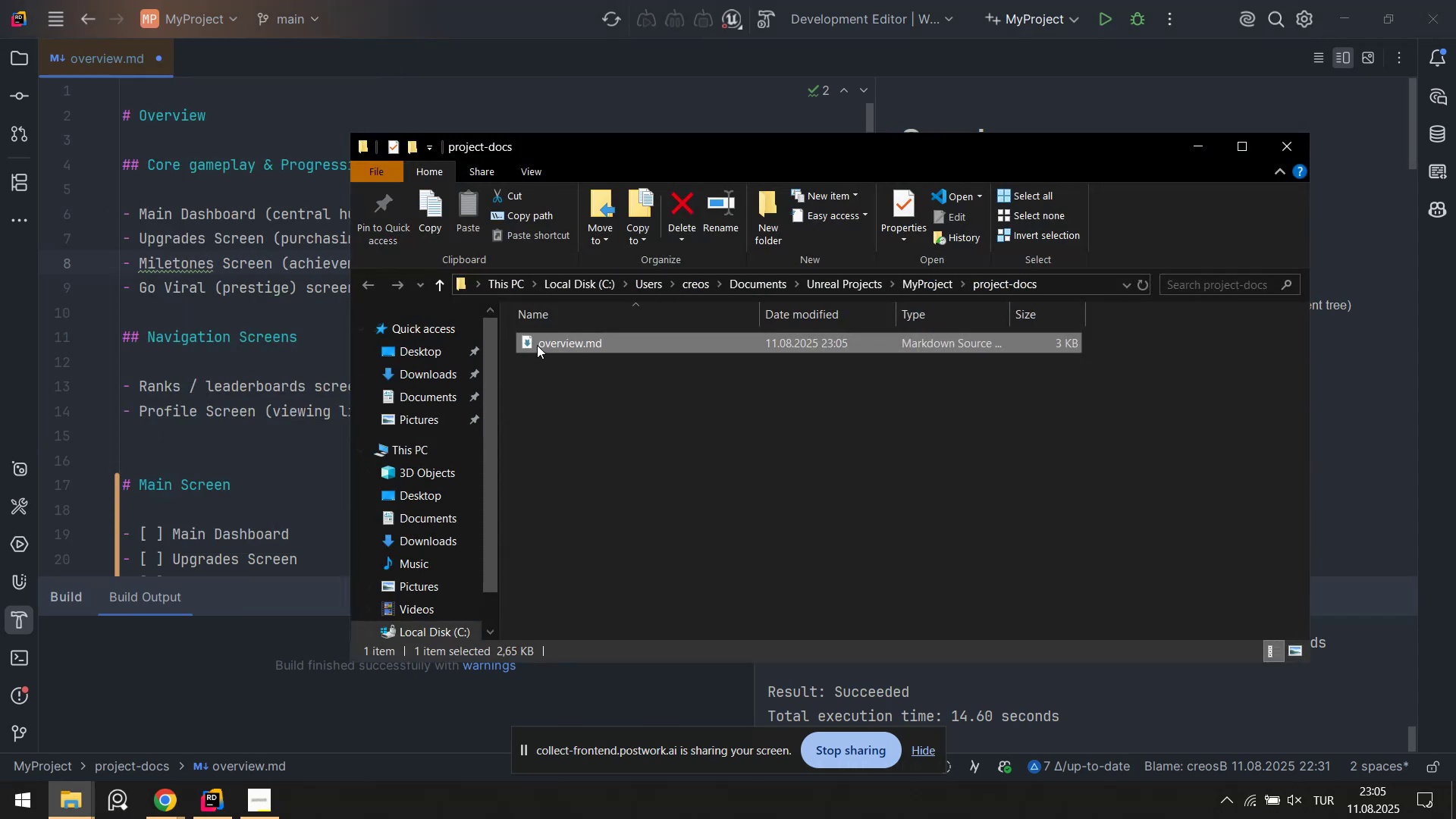 
double_click([537, 344])
 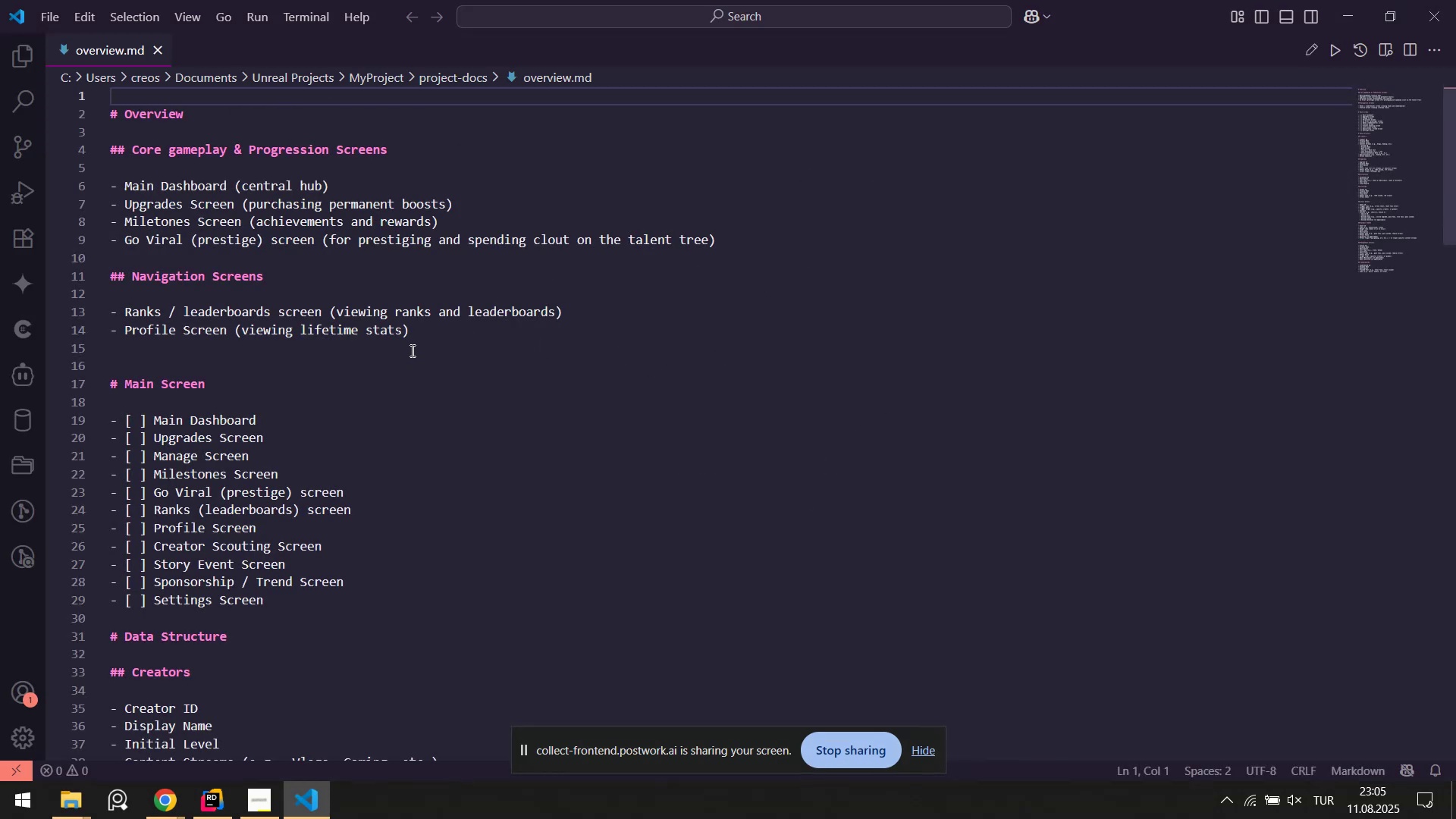 
left_click_drag(start_coordinate=[1385, 99], to_coordinate=[1366, 106])
 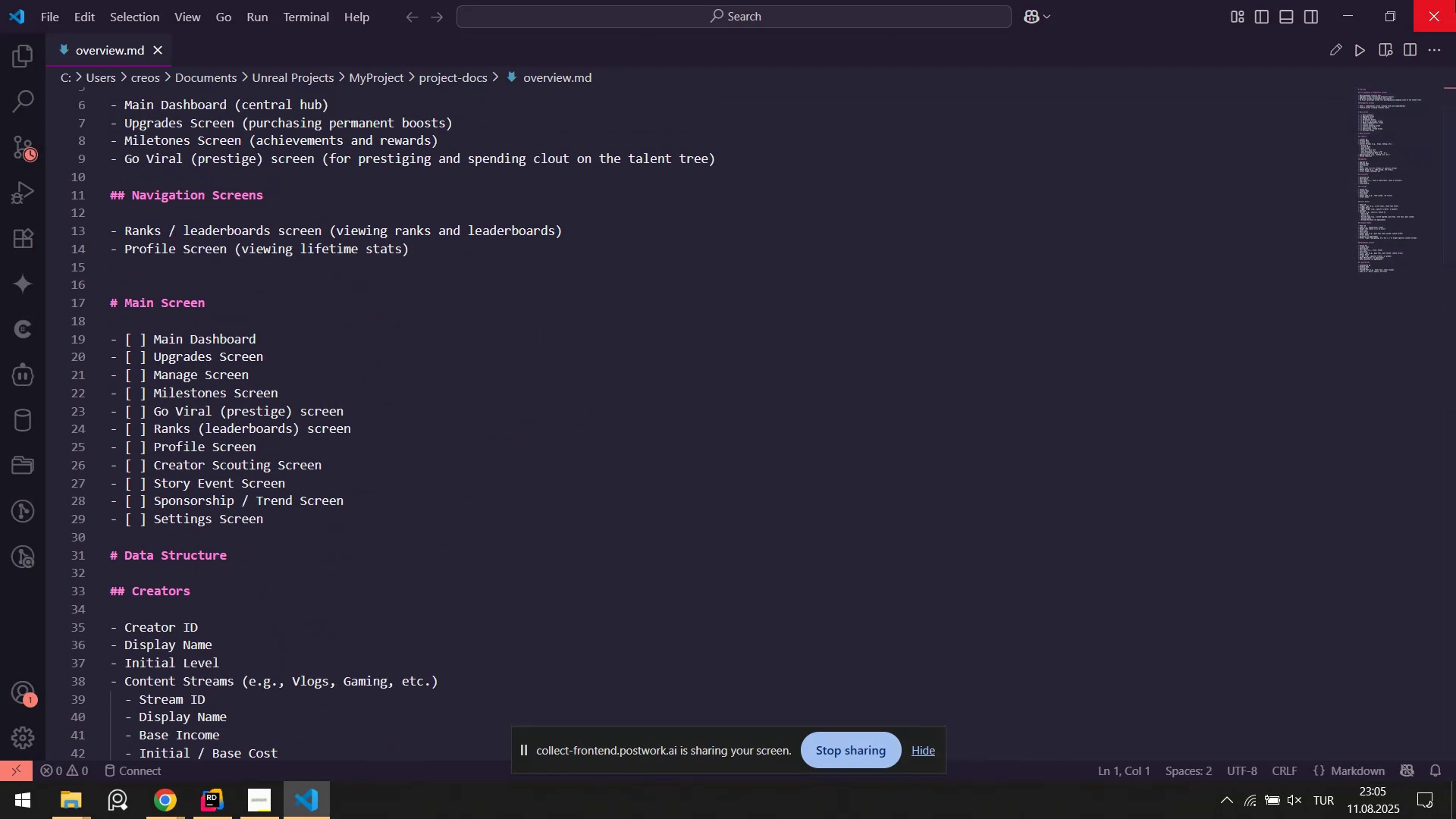 
left_click([1455, 0])
 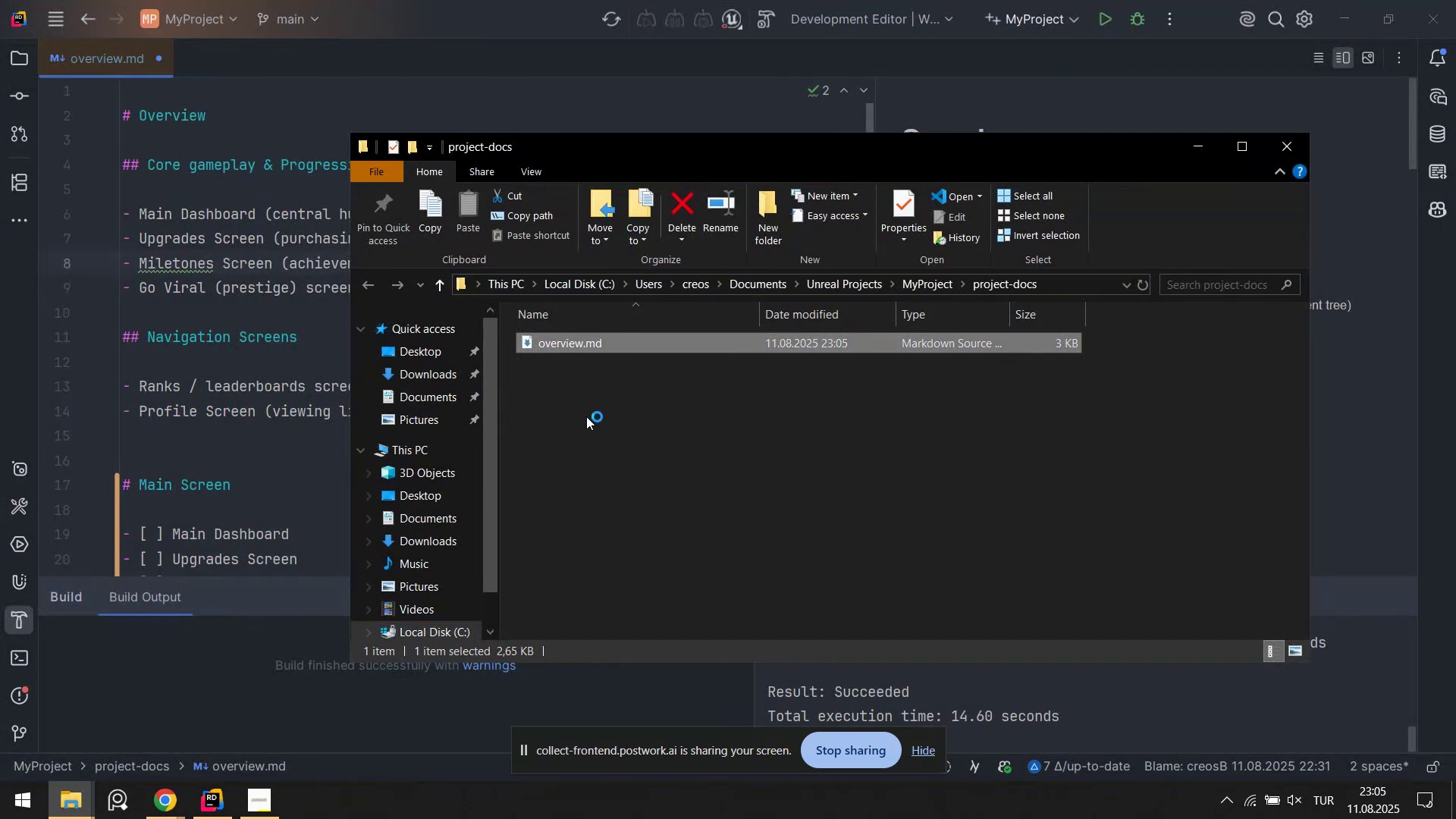 
right_click([601, 410])
 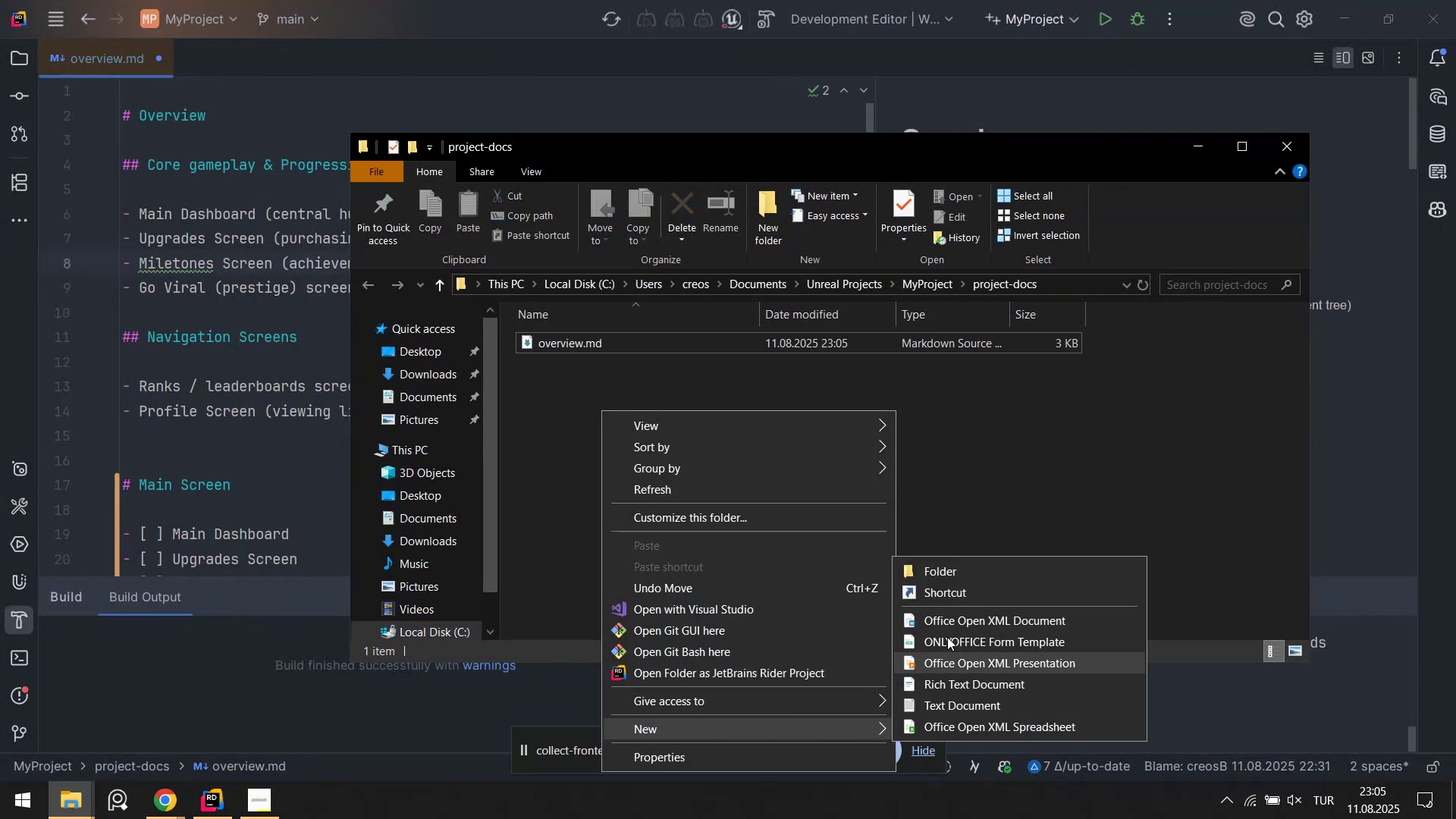 
left_click([928, 573])
 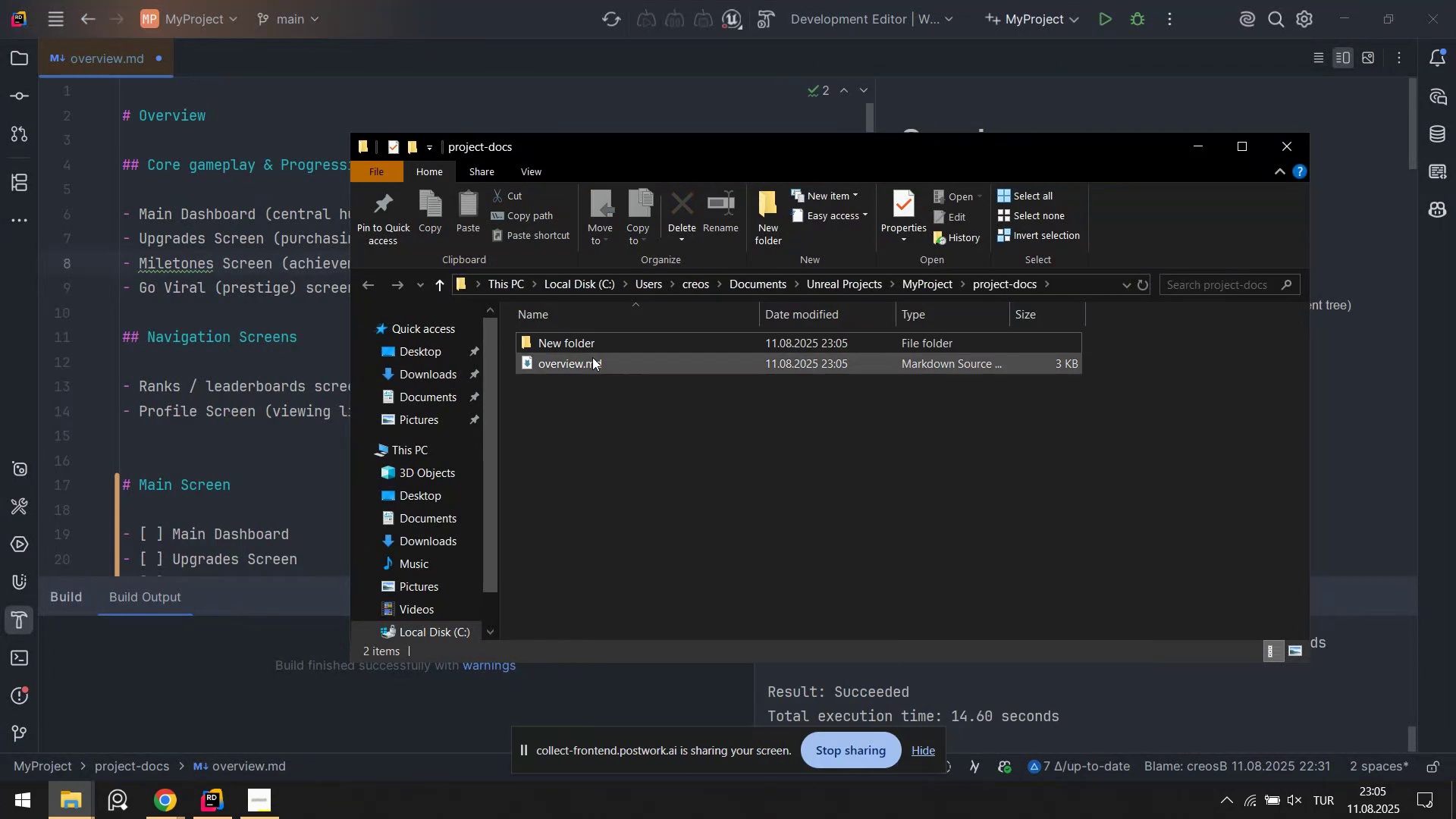 
double_click([598, 344])
 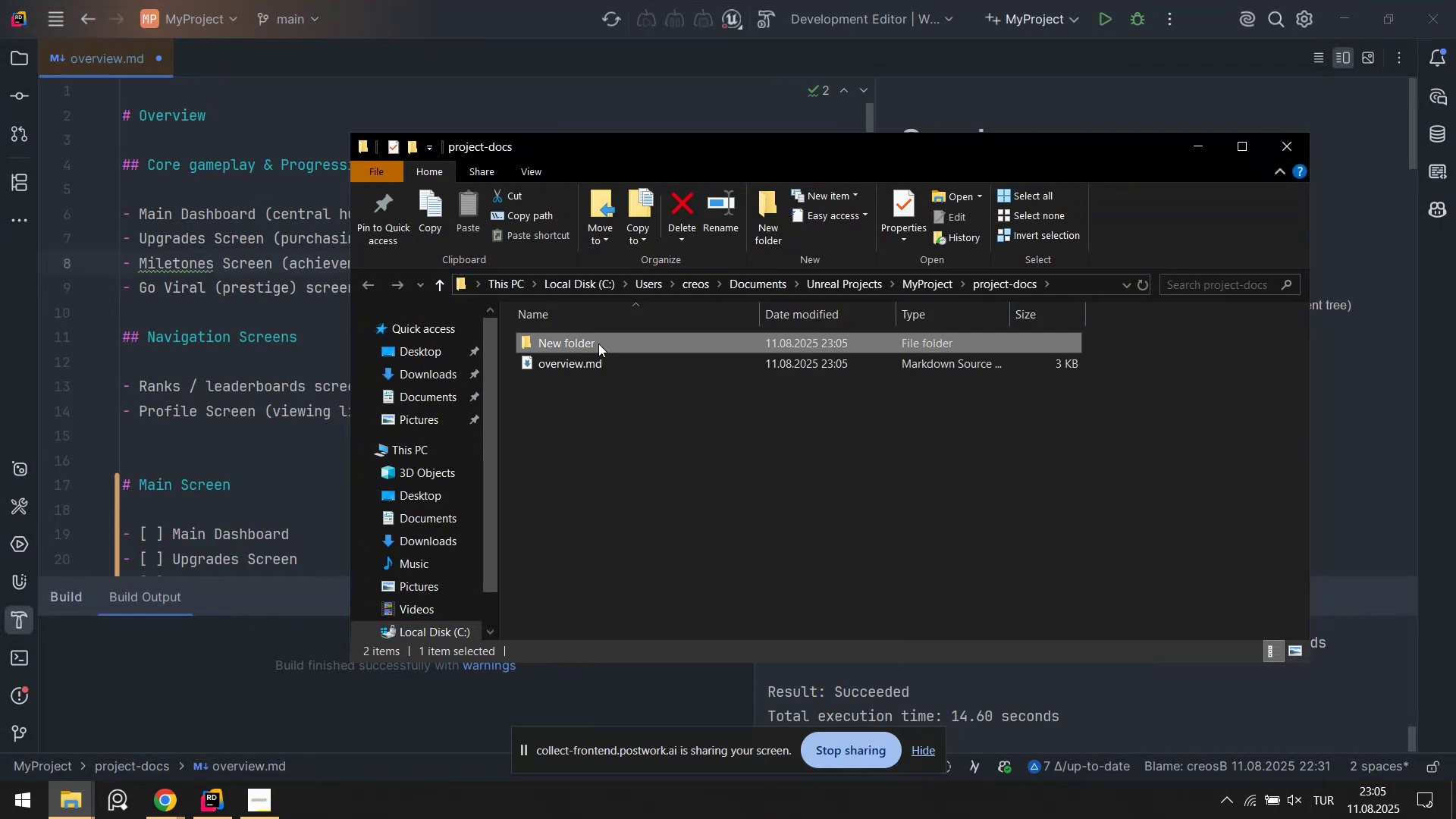 
key(Delete)
 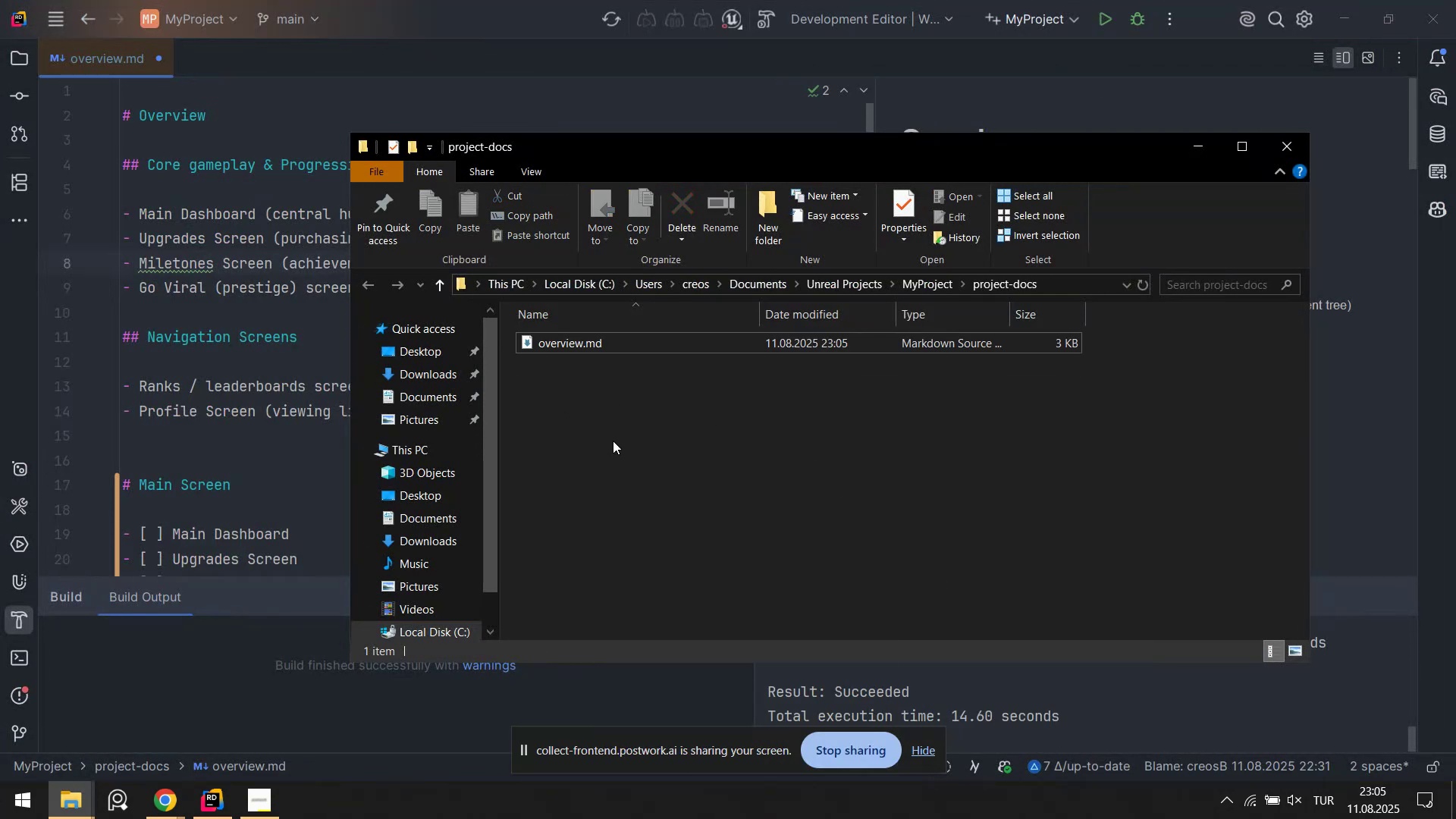 
right_click([613, 441])
 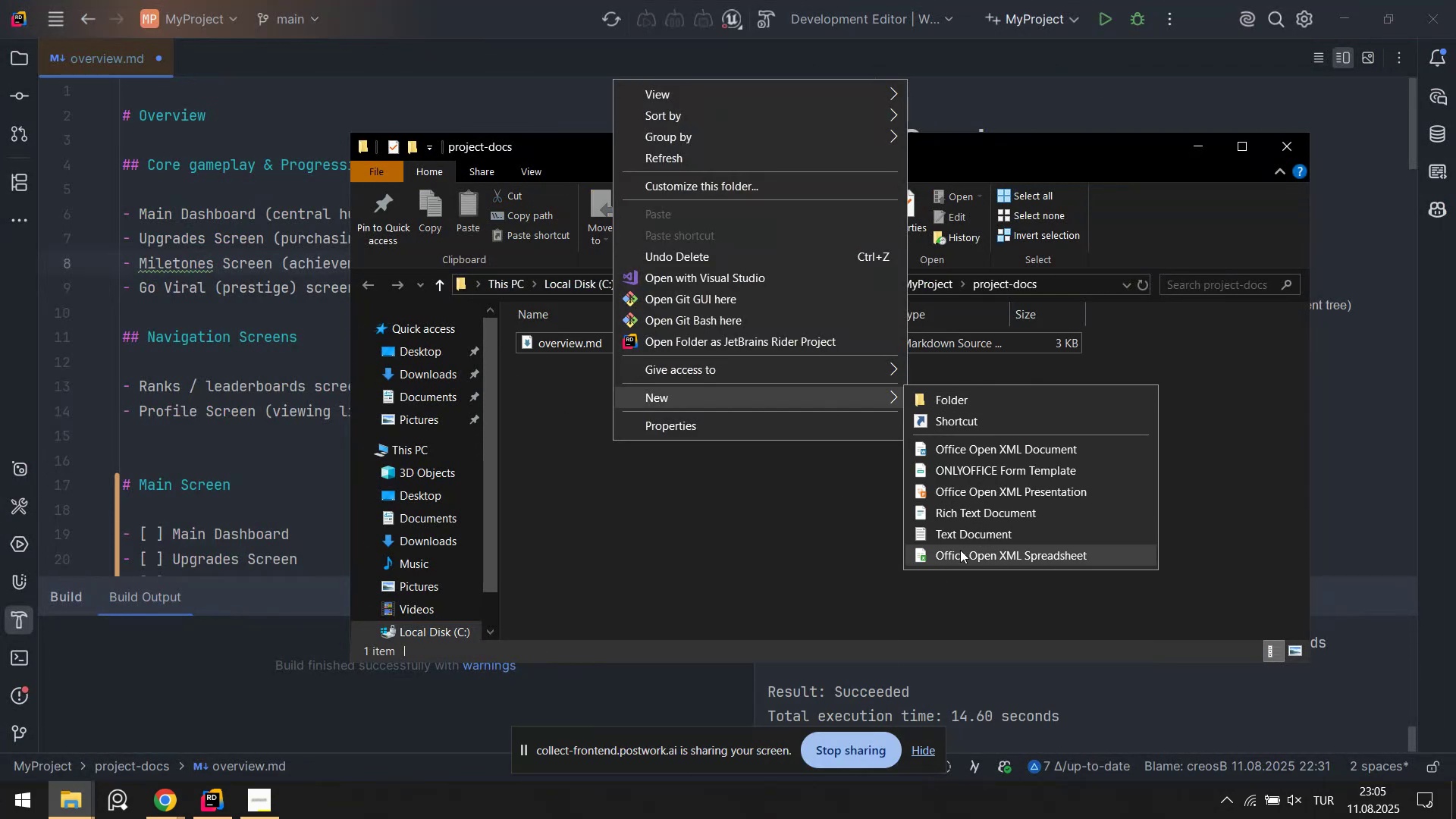 
left_click([953, 533])
 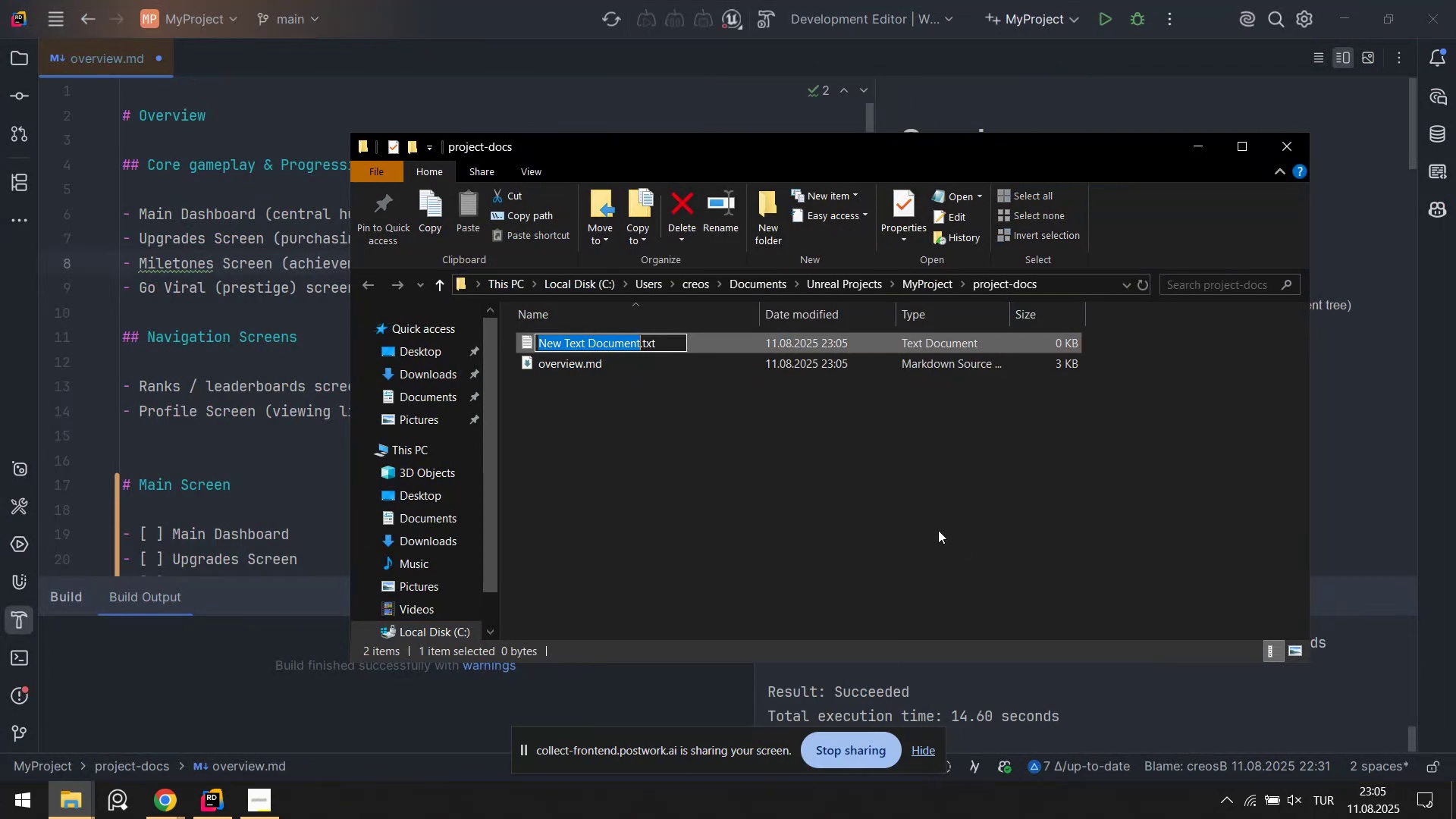 
key(CapsLock)
 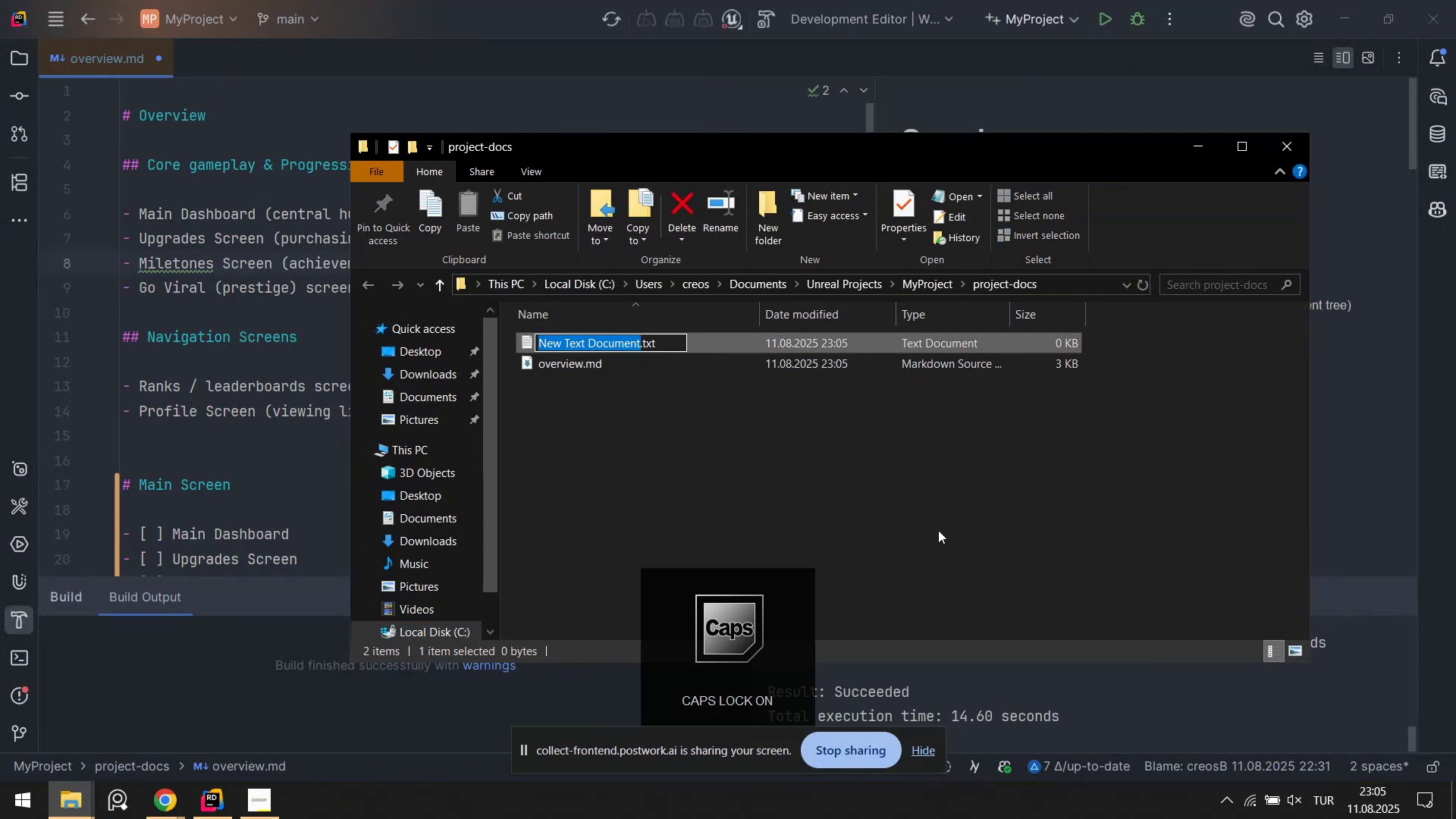 
key(Control+ControlLeft)
 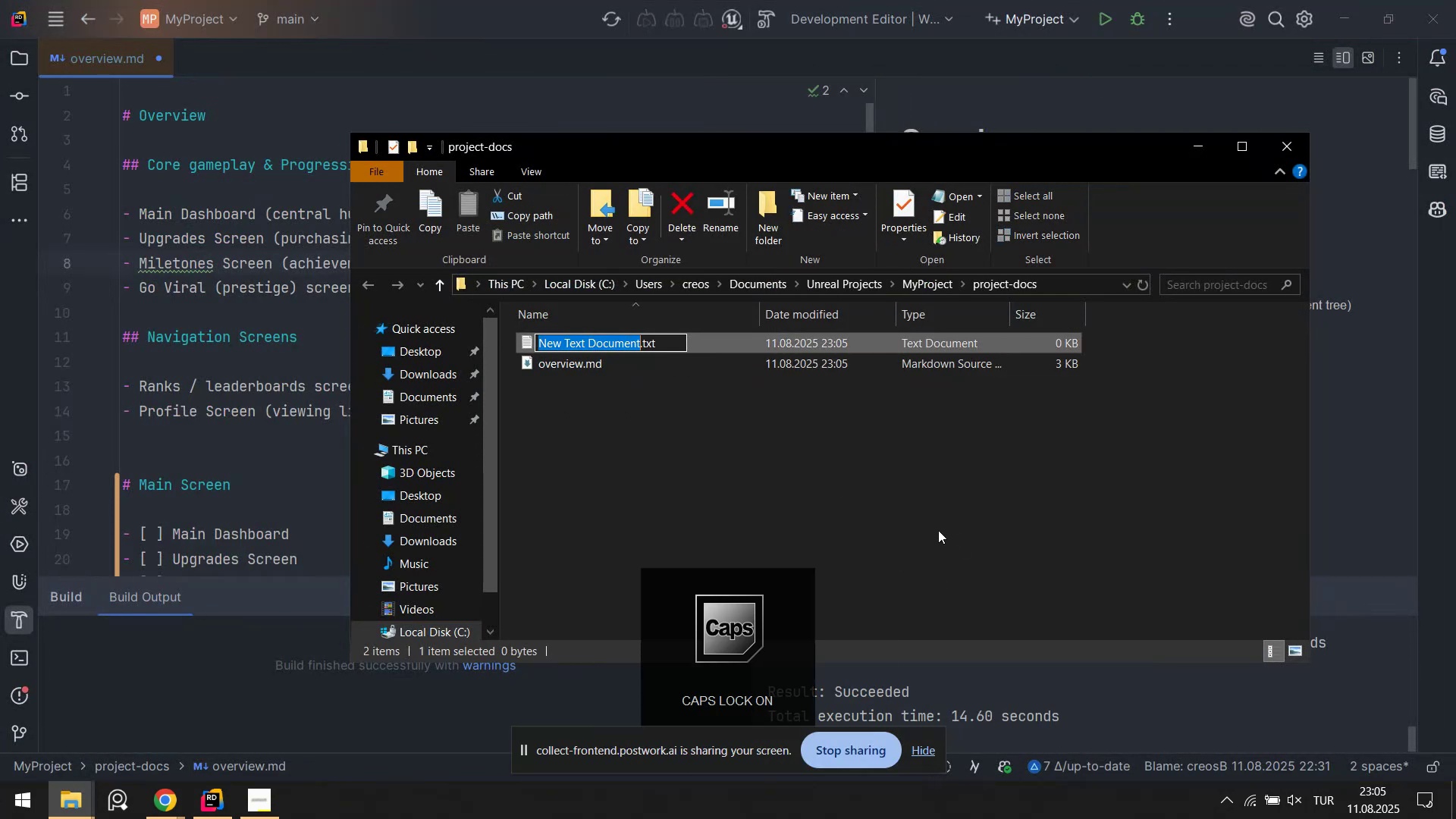 
key(Control+A)
 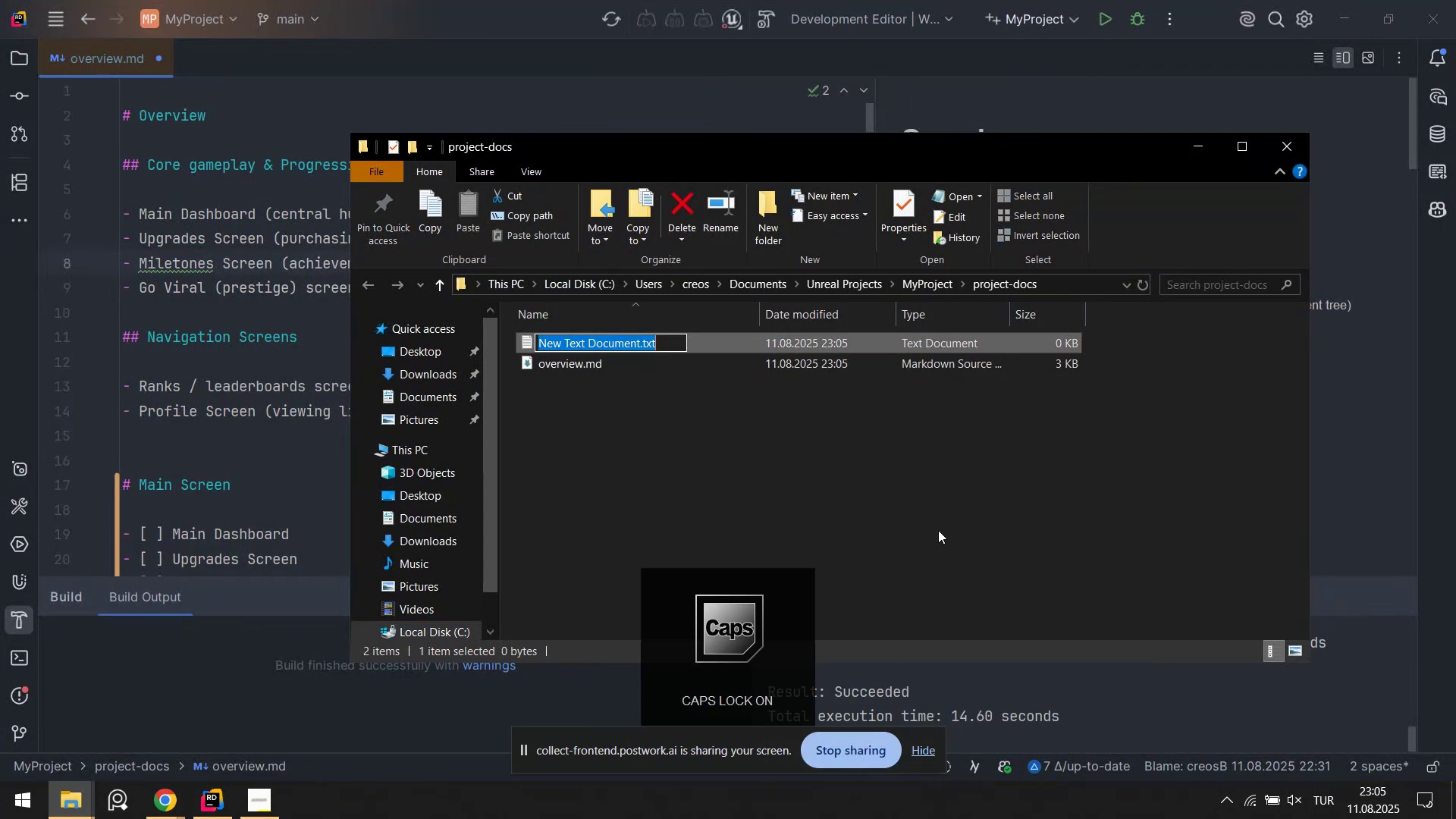 
type(TODO.MD)
 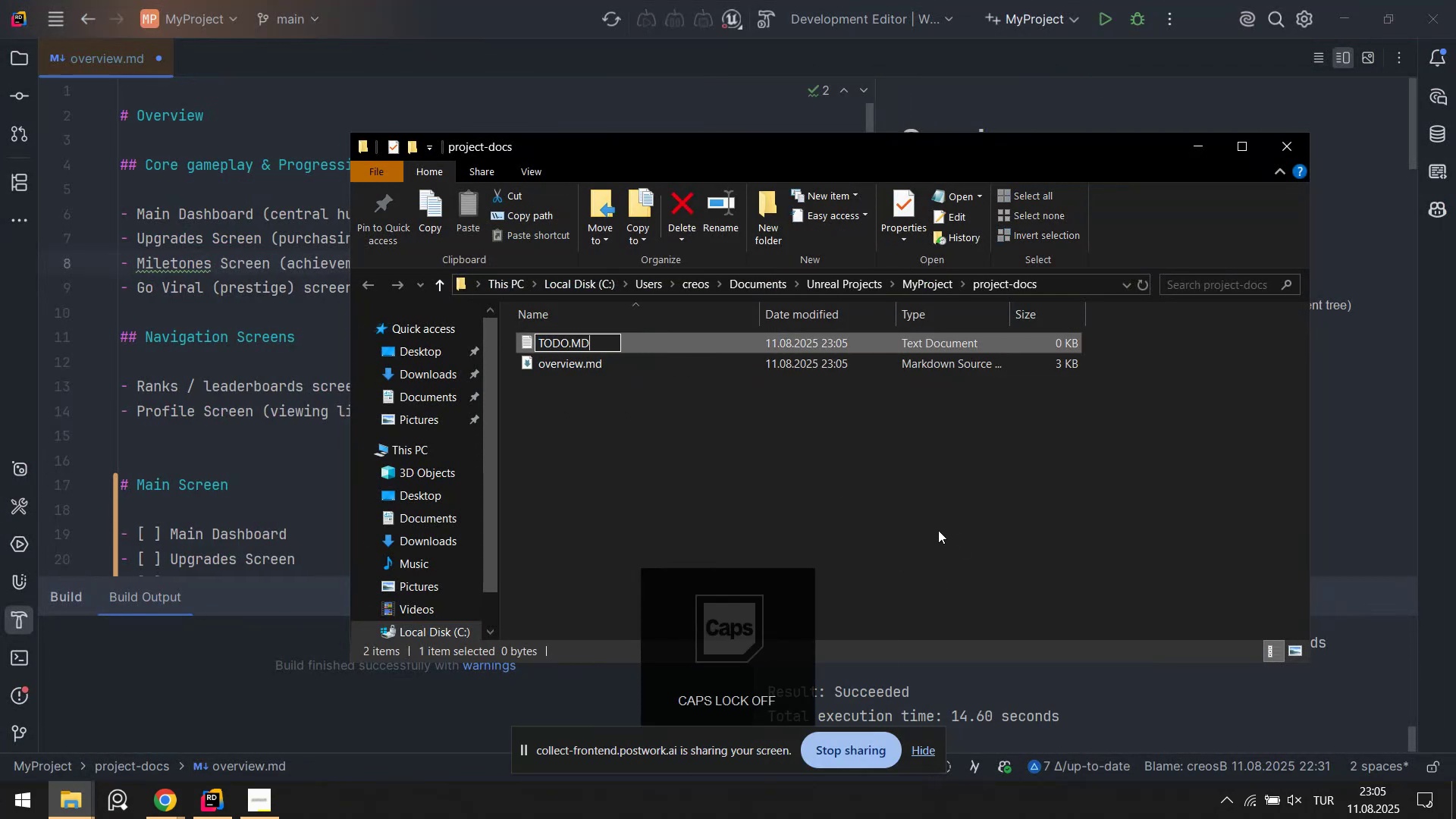 
key(Enter)
 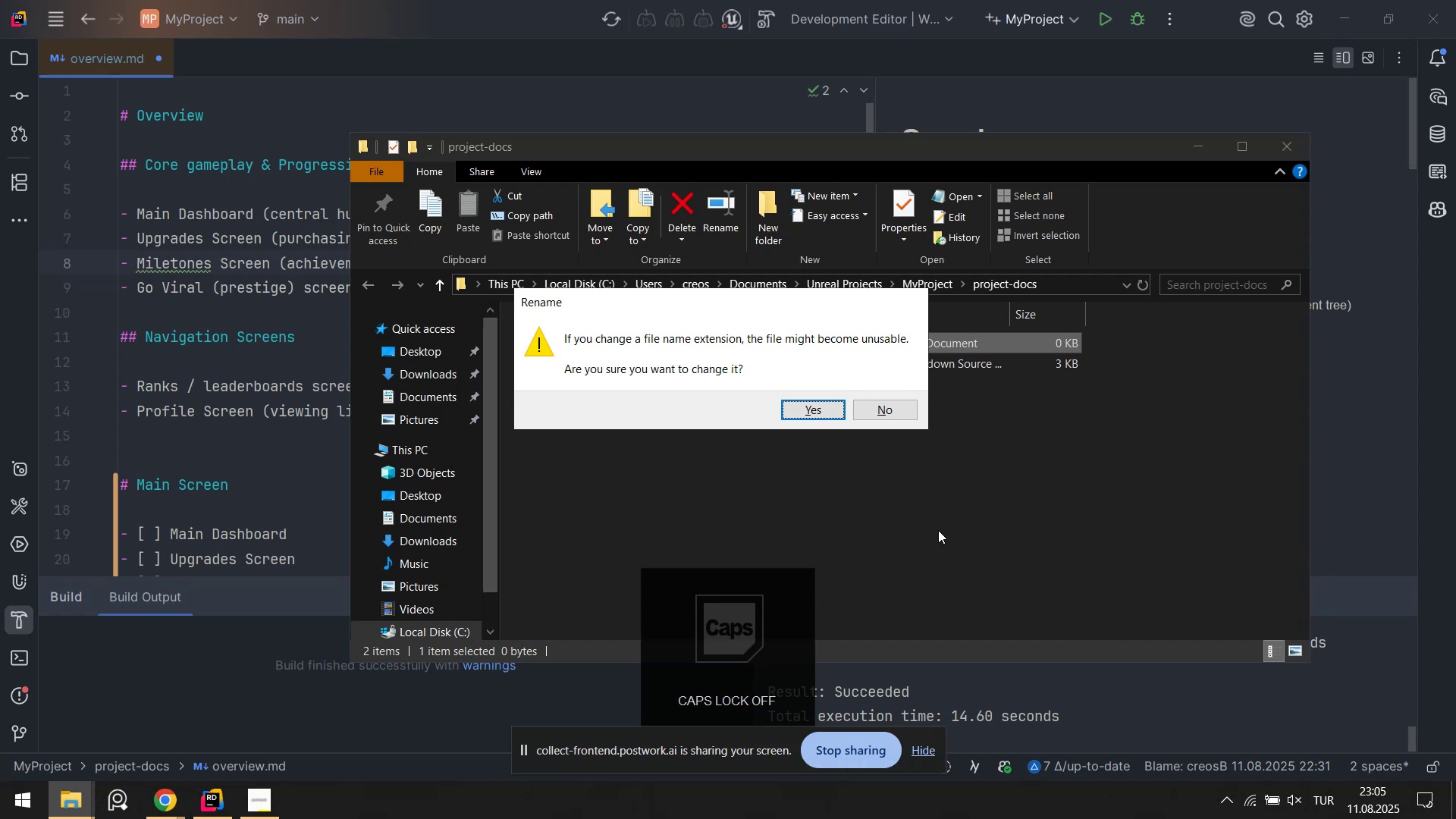 
key(Enter)
 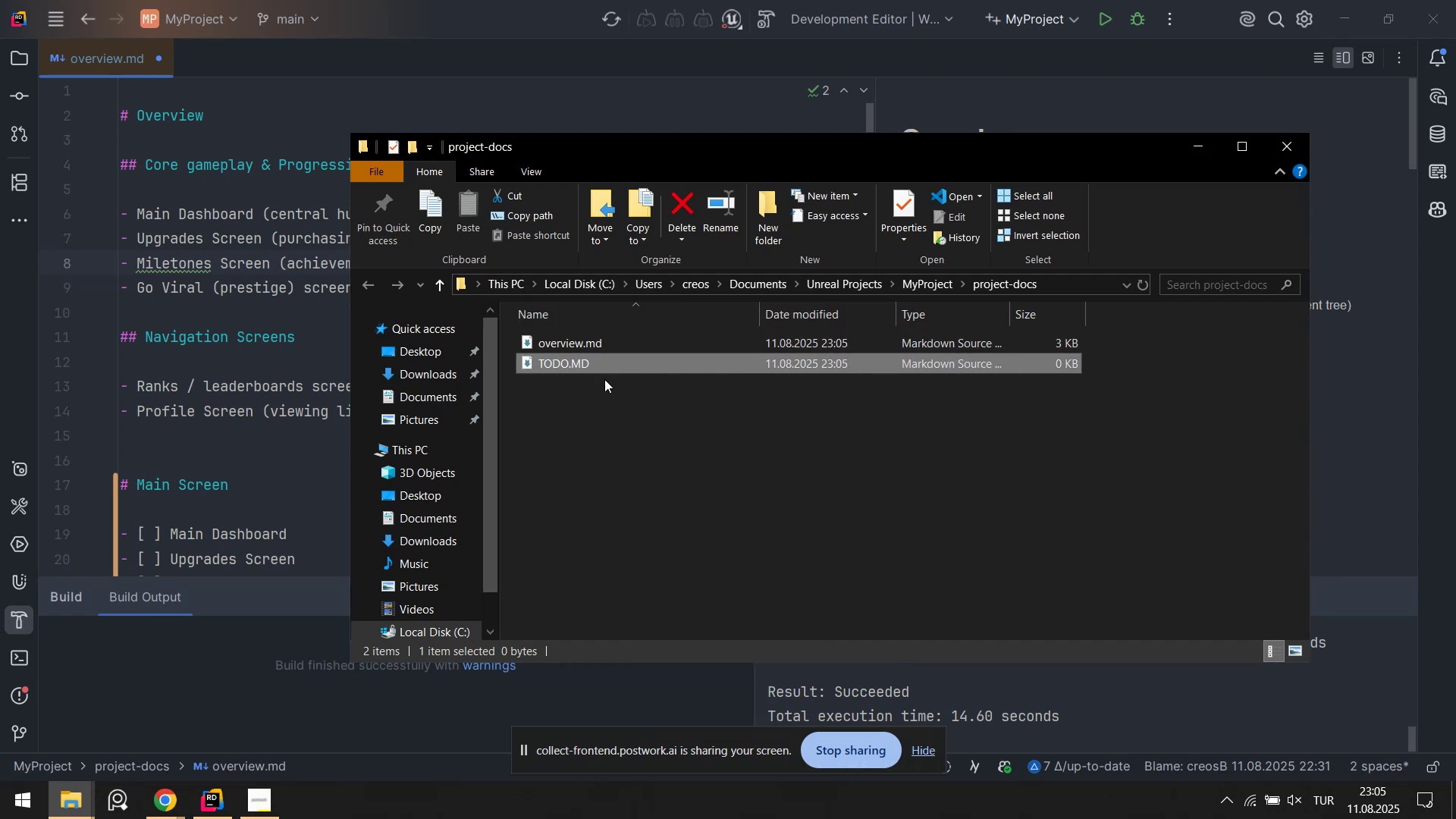 
left_click_drag(start_coordinate=[566, 365], to_coordinate=[300, 55])
 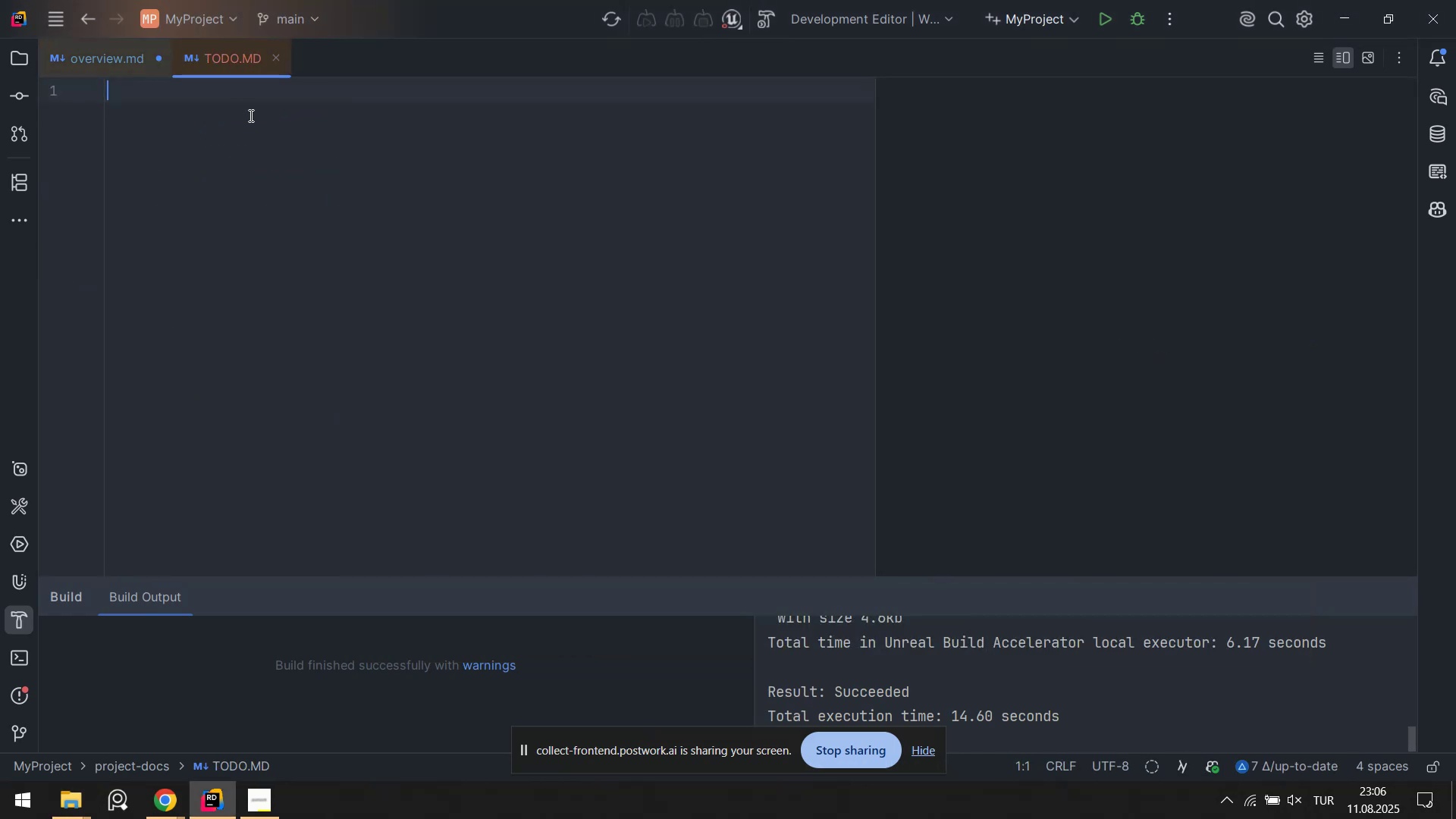 
left_click([254, 105])
 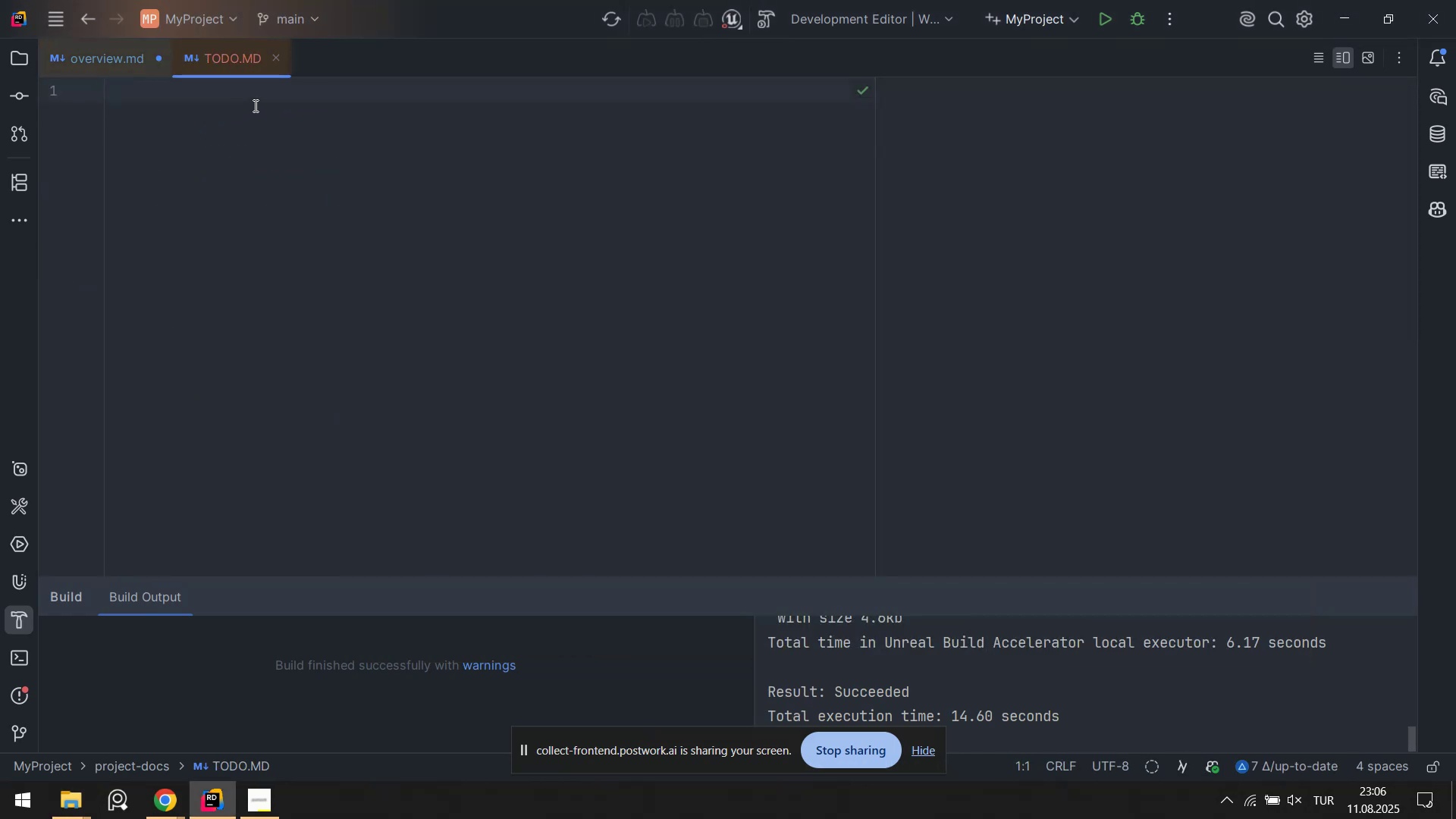 
key(Enter)
 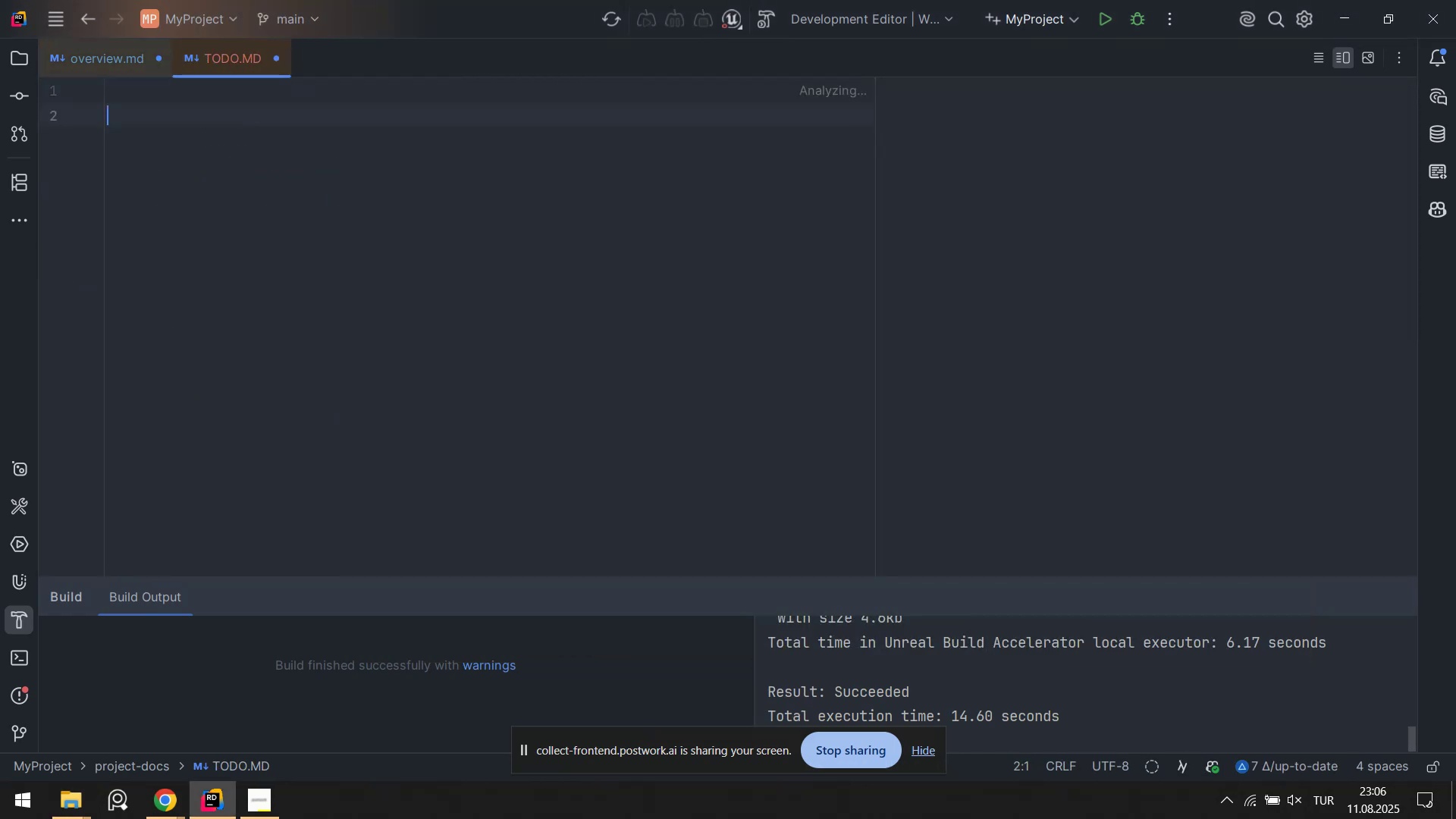 
key(NumpadSubtract)
 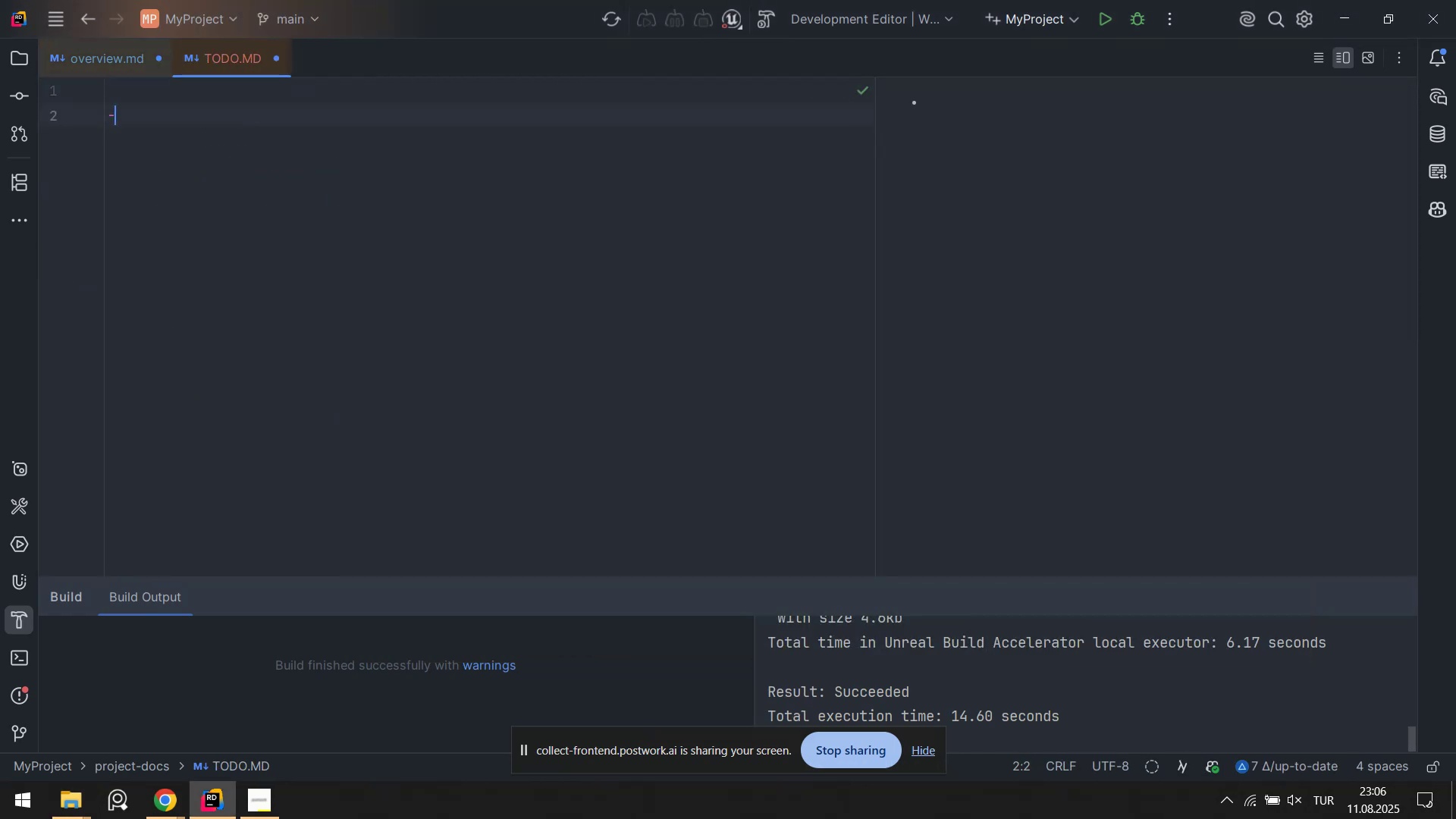 
key(Space)
 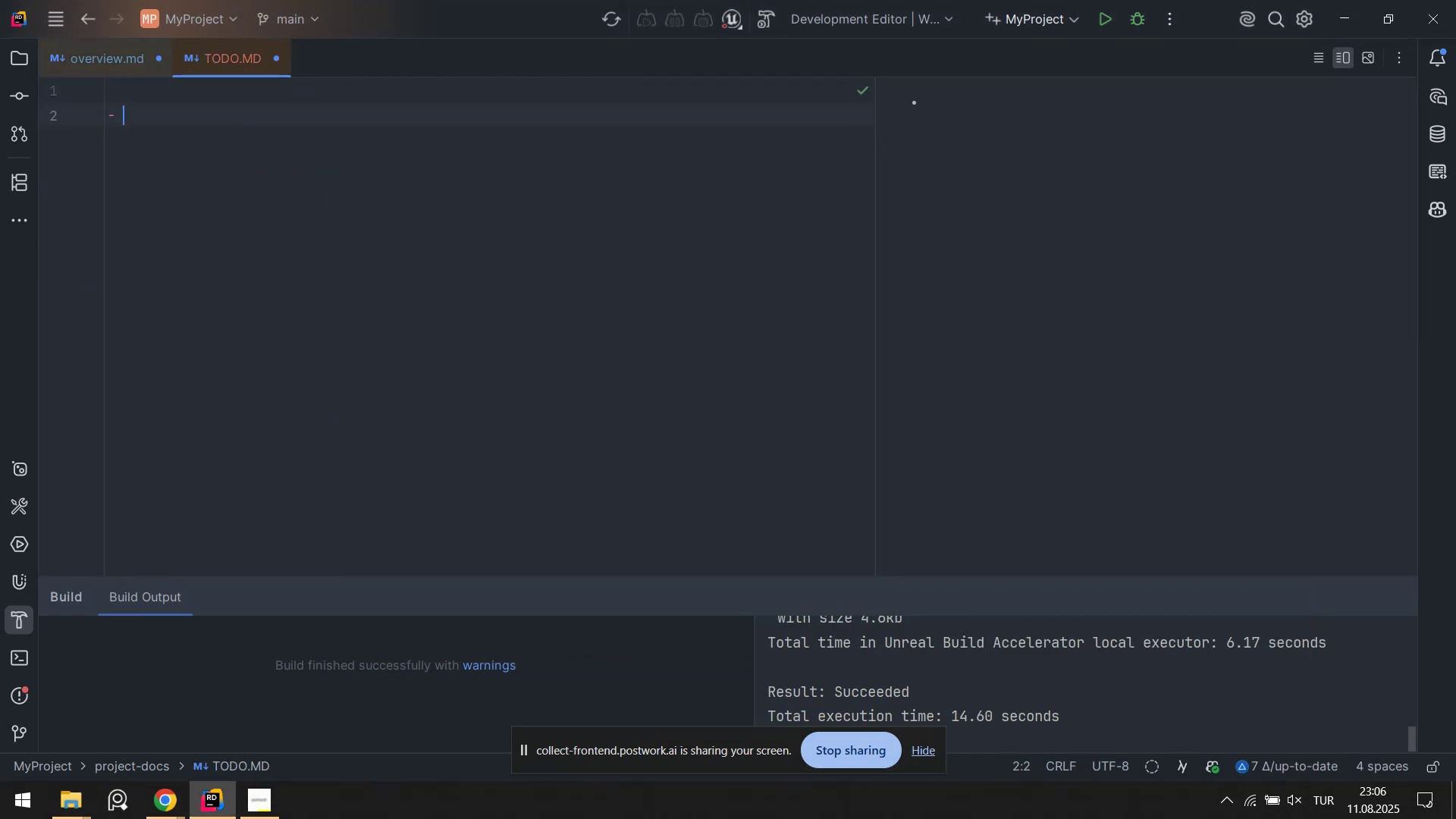 
key(CapsLock)
 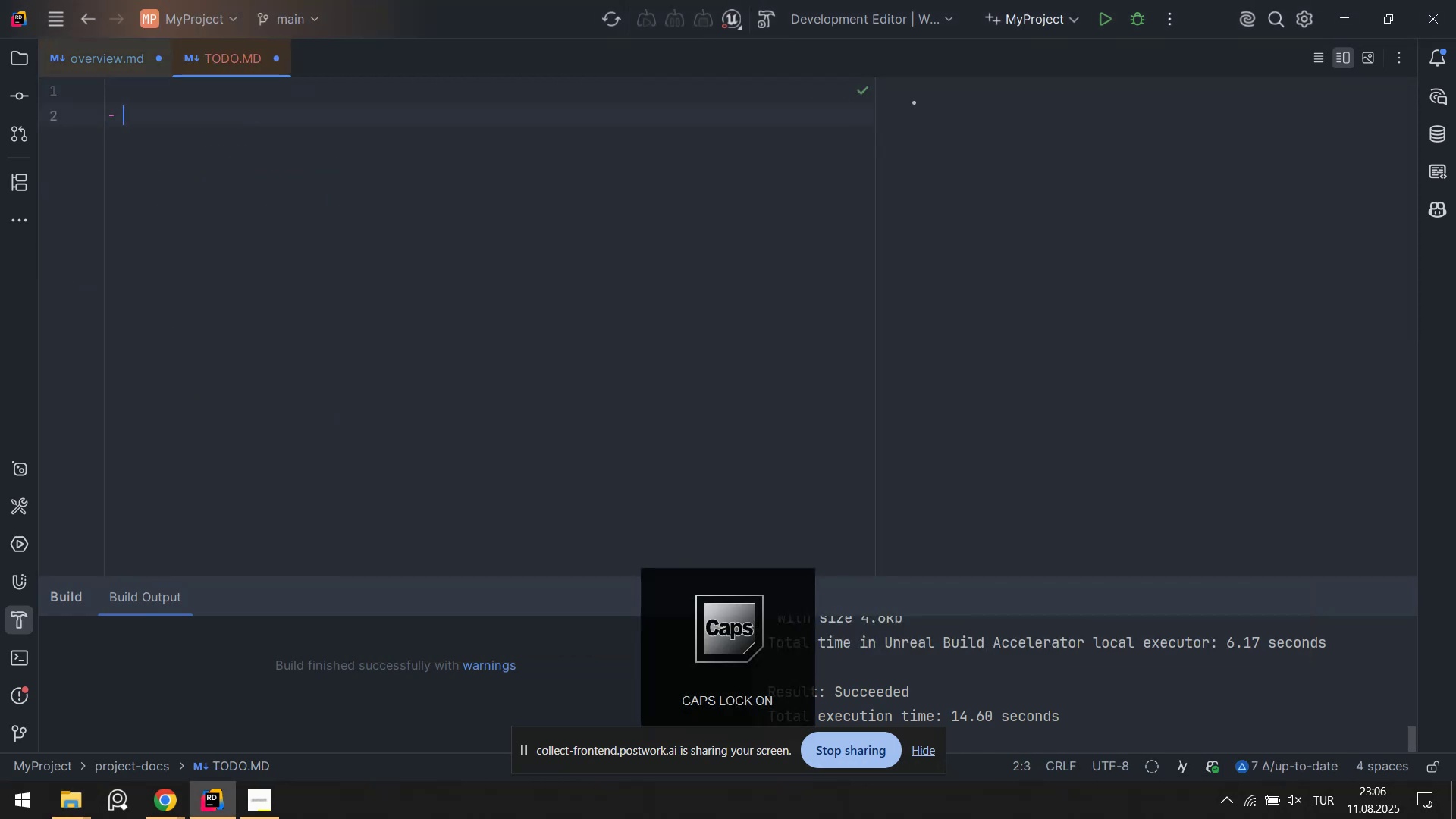 
key(C)
 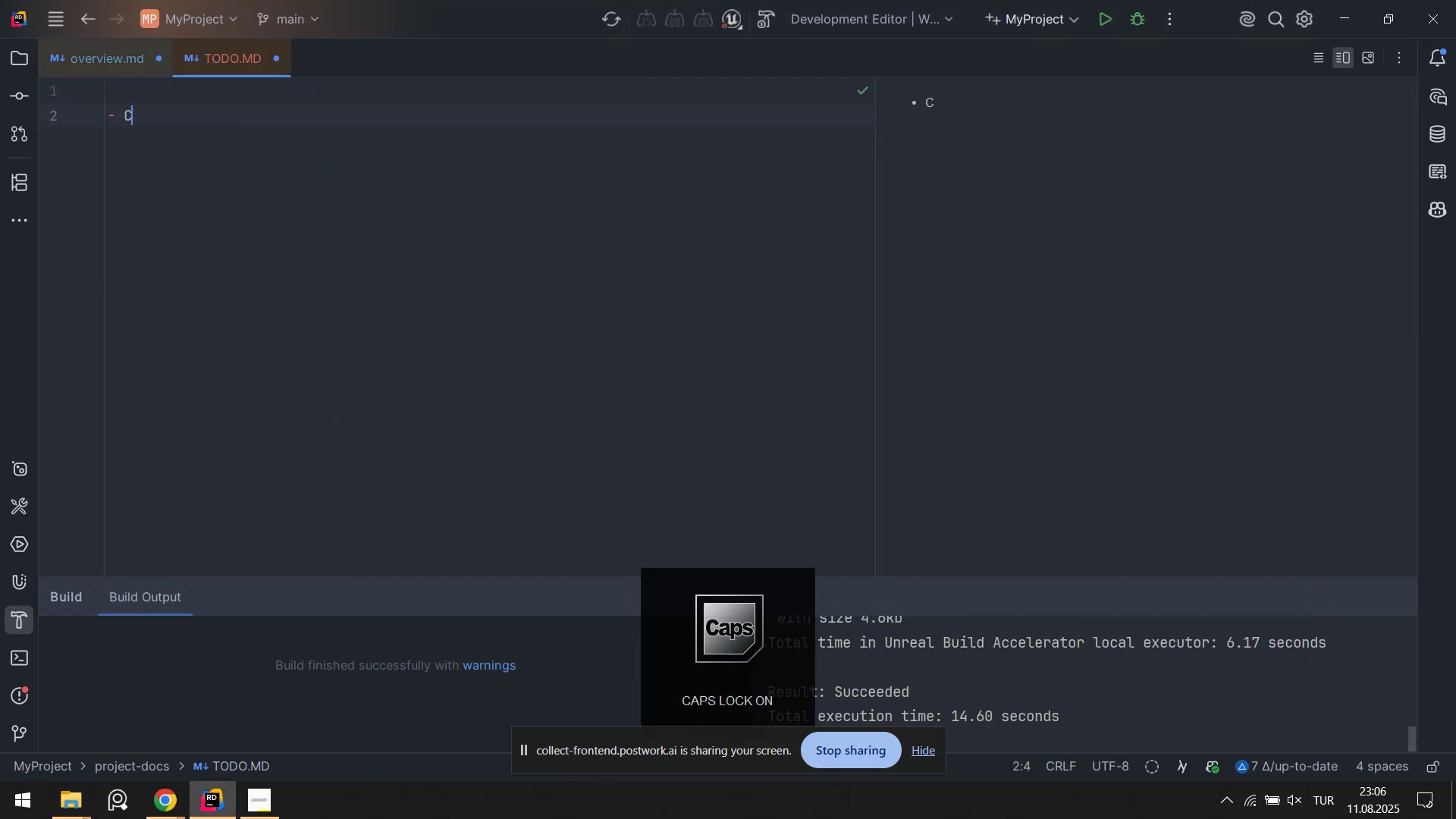 
key(CapsLock)
 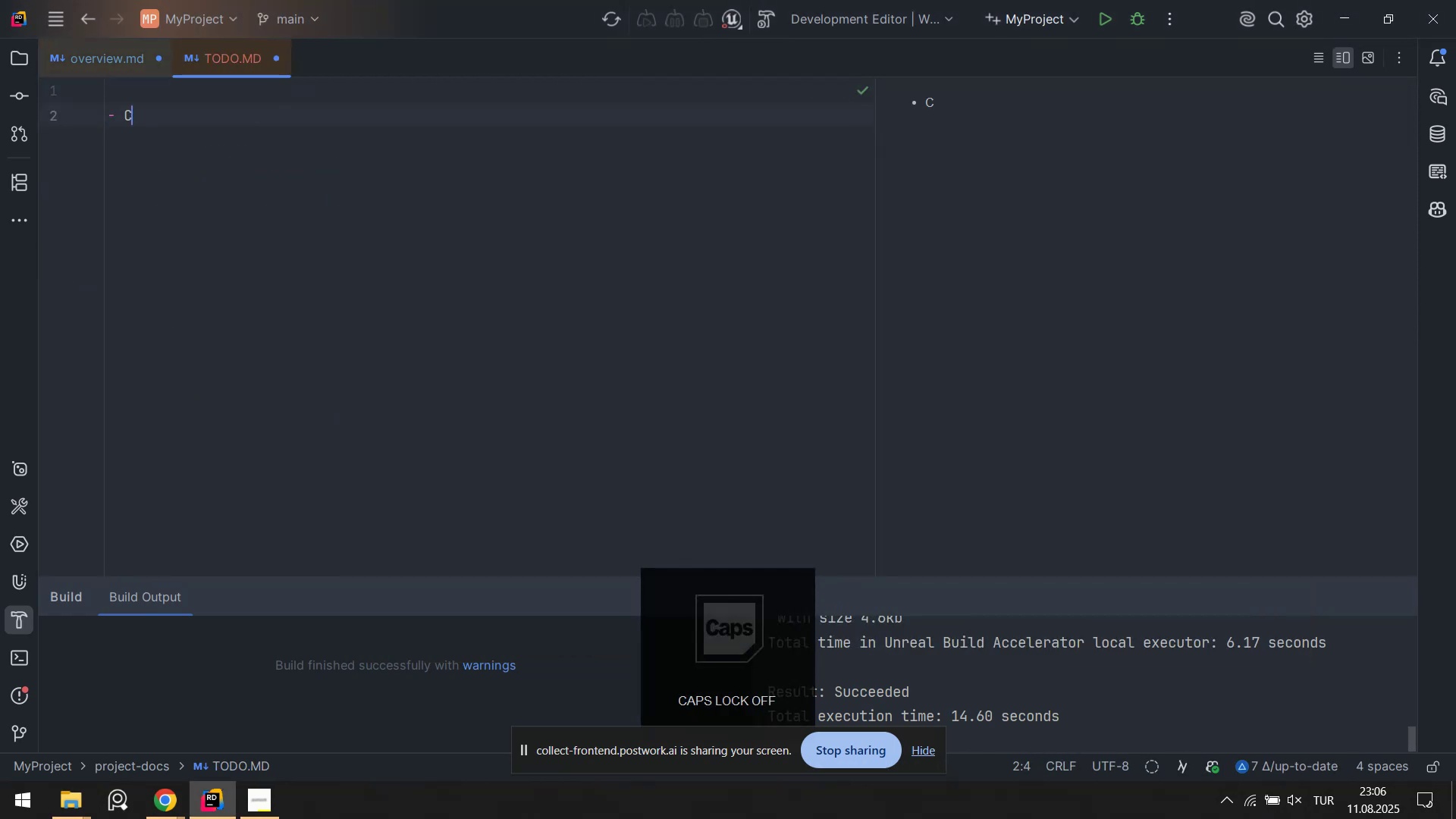 
key(Backspace)
 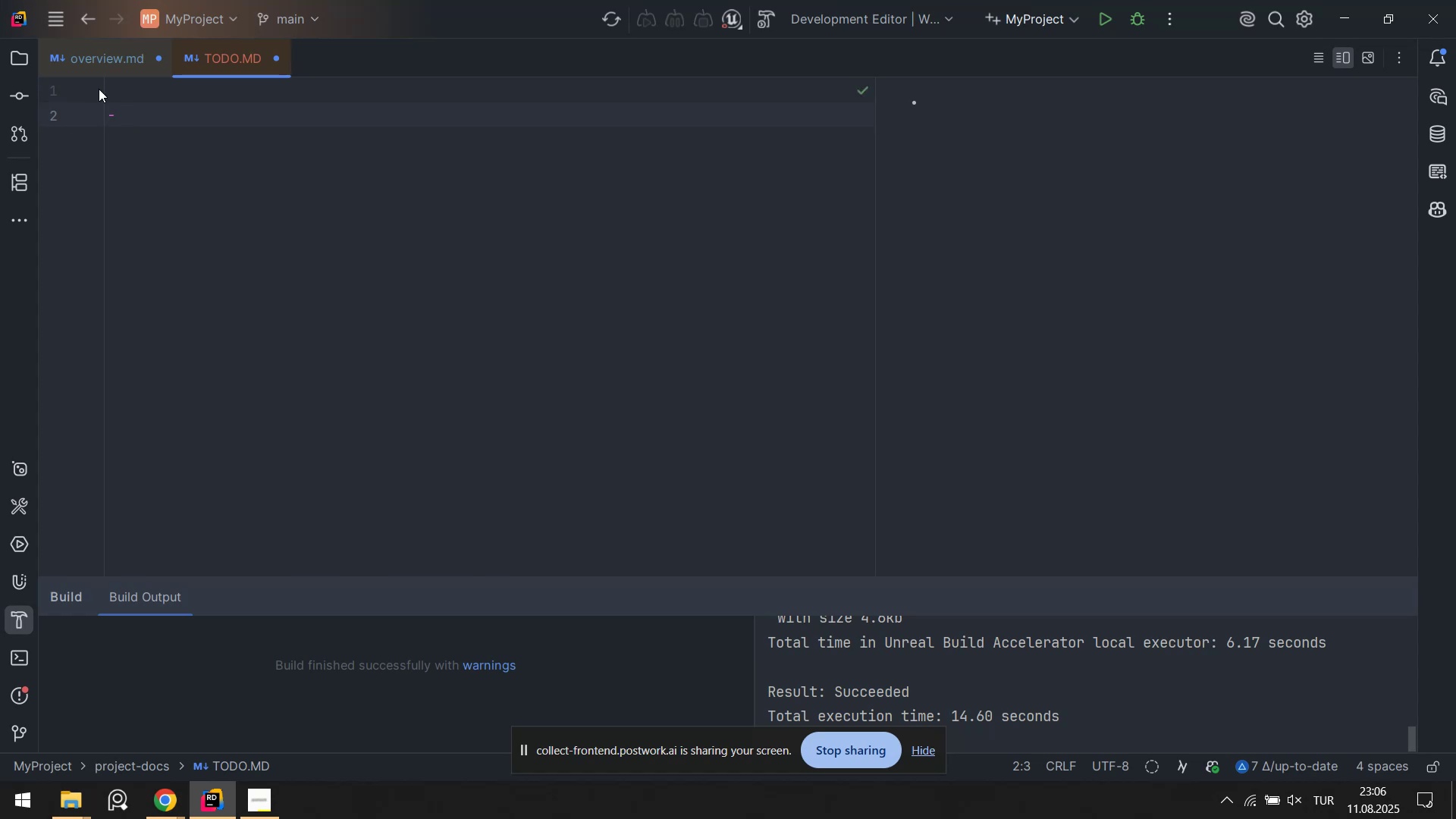 
left_click_drag(start_coordinate=[101, 63], to_coordinate=[99, 53])
 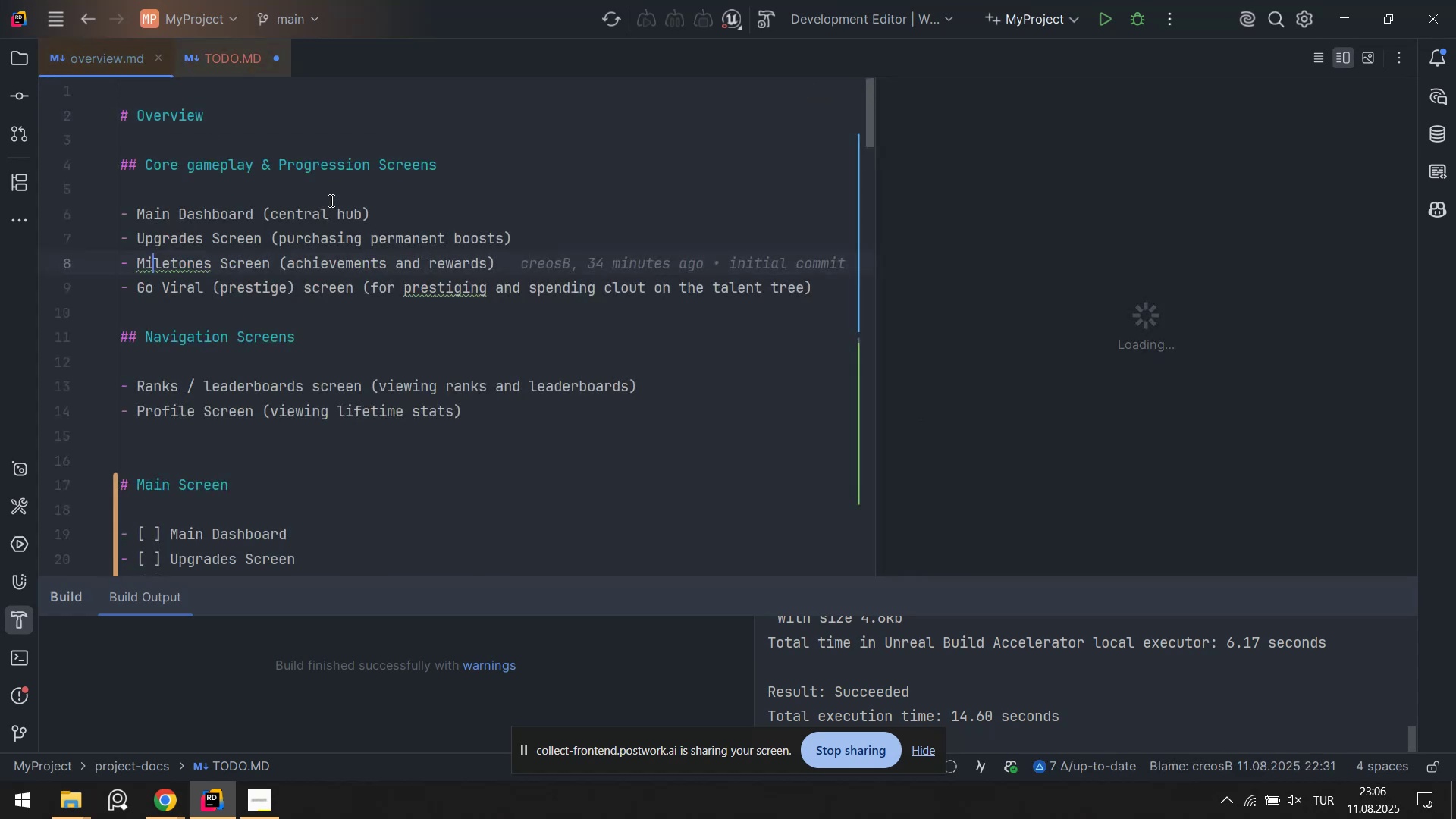 
scroll: coordinate [373, 226], scroll_direction: down, amount: 3.0
 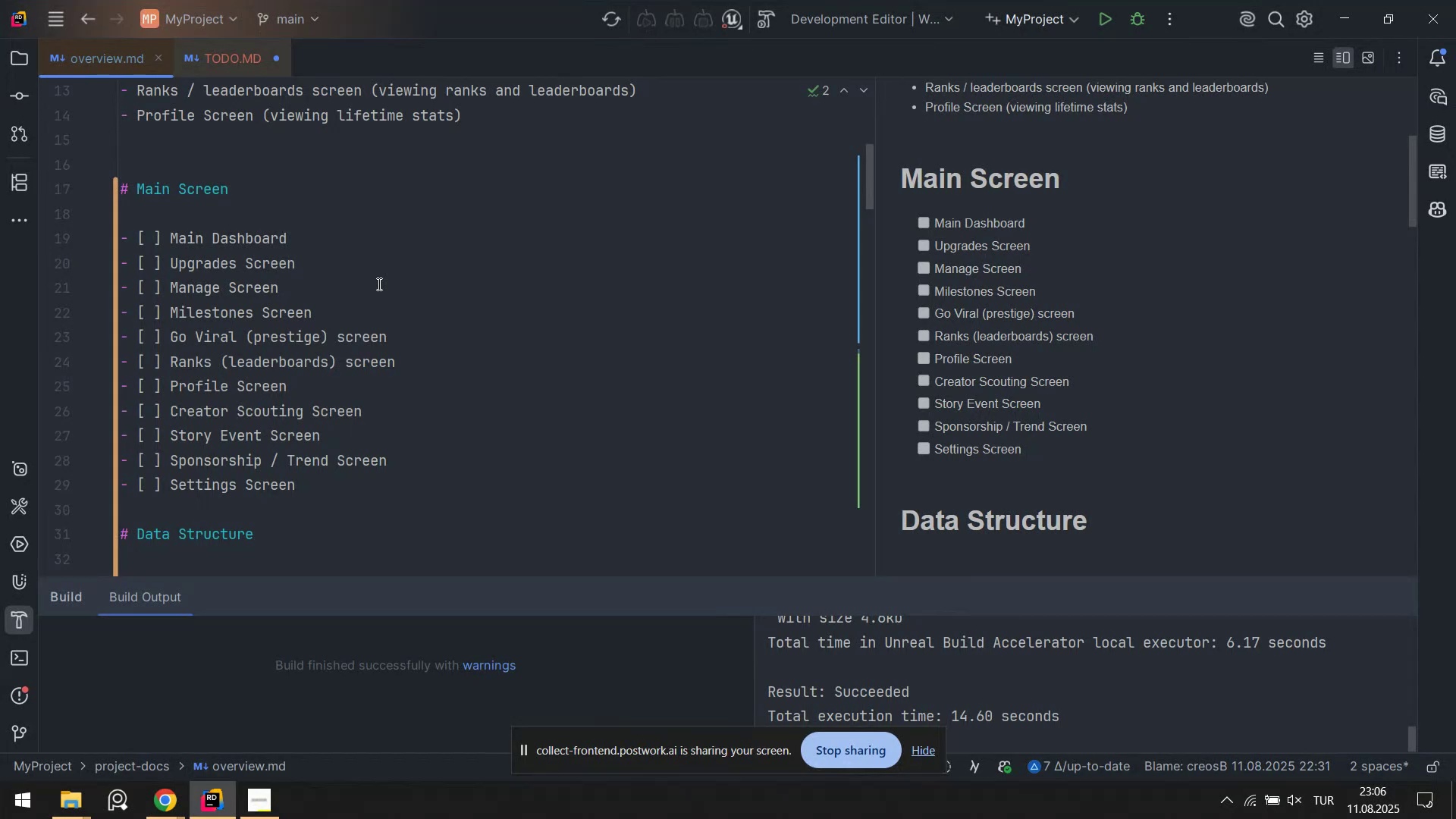 
wait(35.98)
 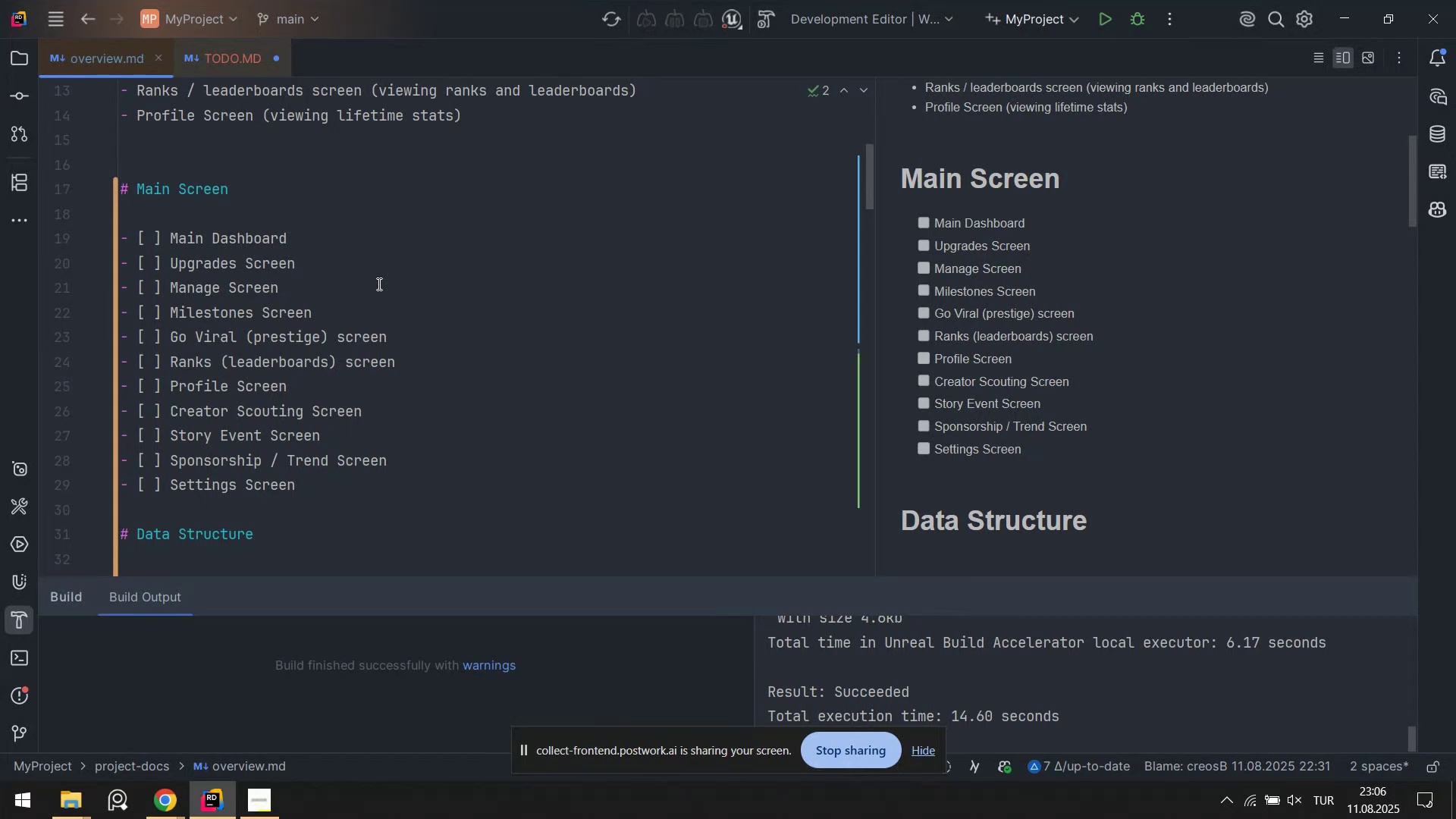 
left_click([228, 57])
 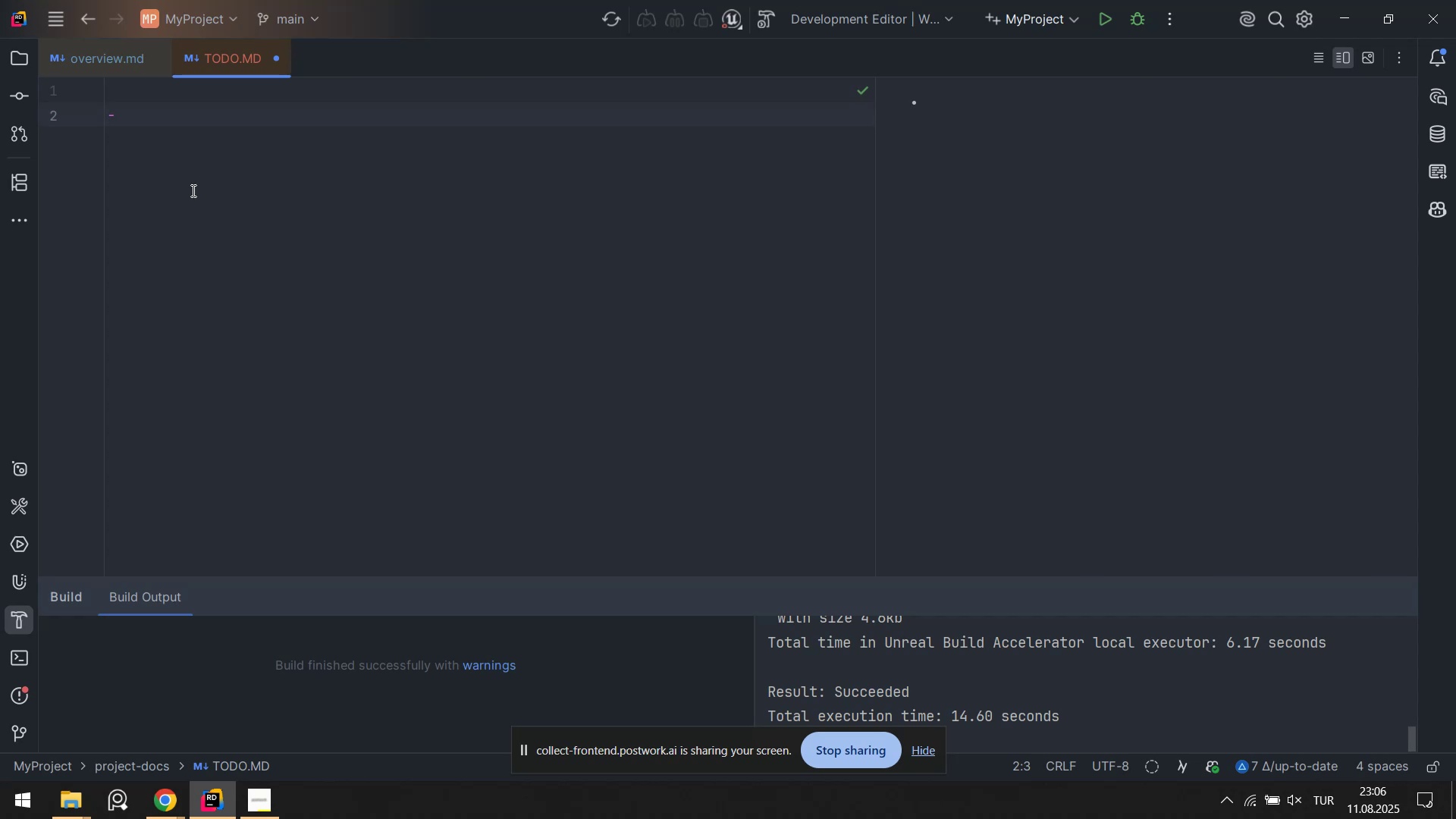 
scroll: coordinate [282, 305], scroll_direction: up, amount: 5.0
 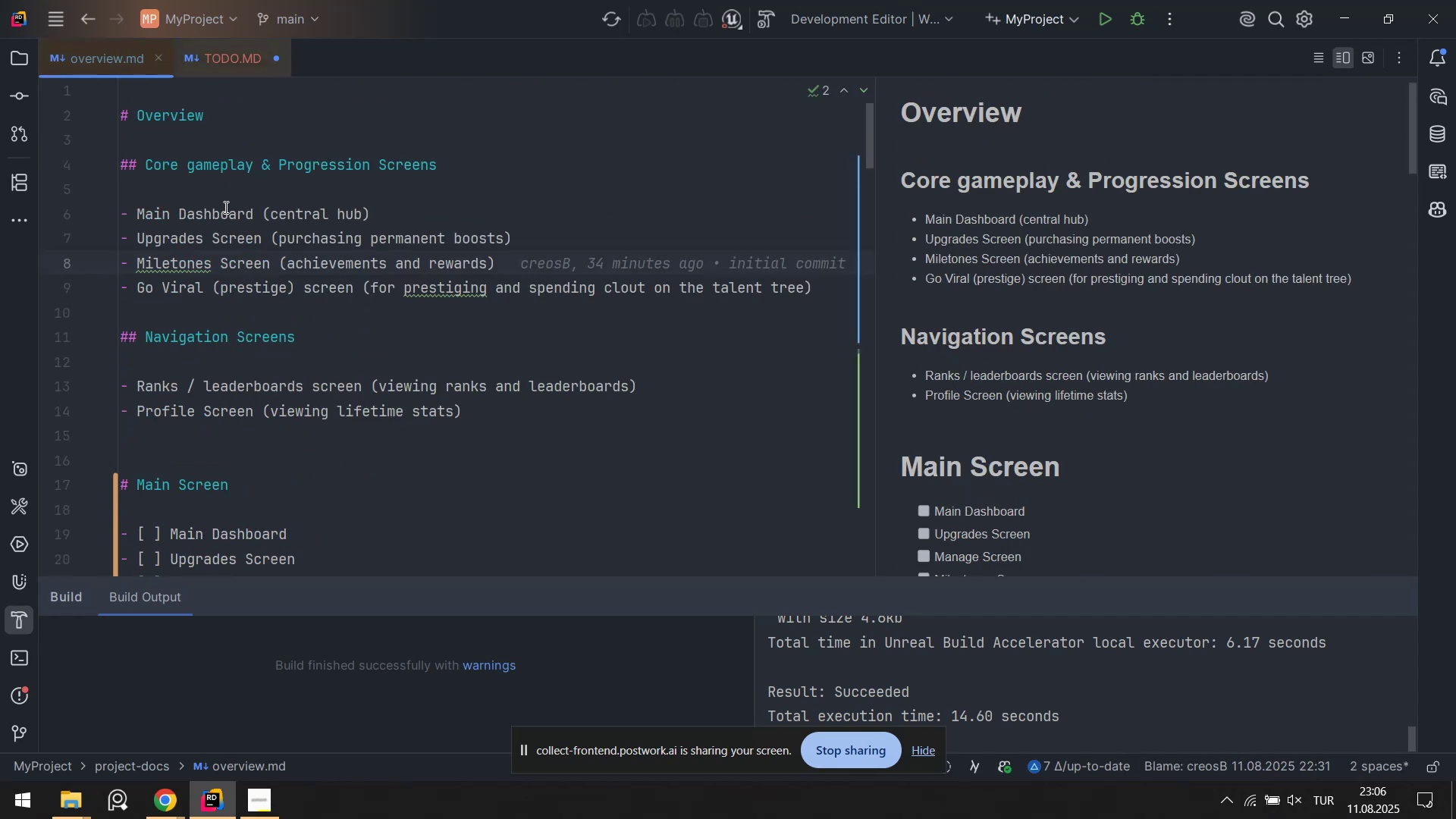 
scroll: coordinate [248, 260], scroll_direction: down, amount: 8.0
 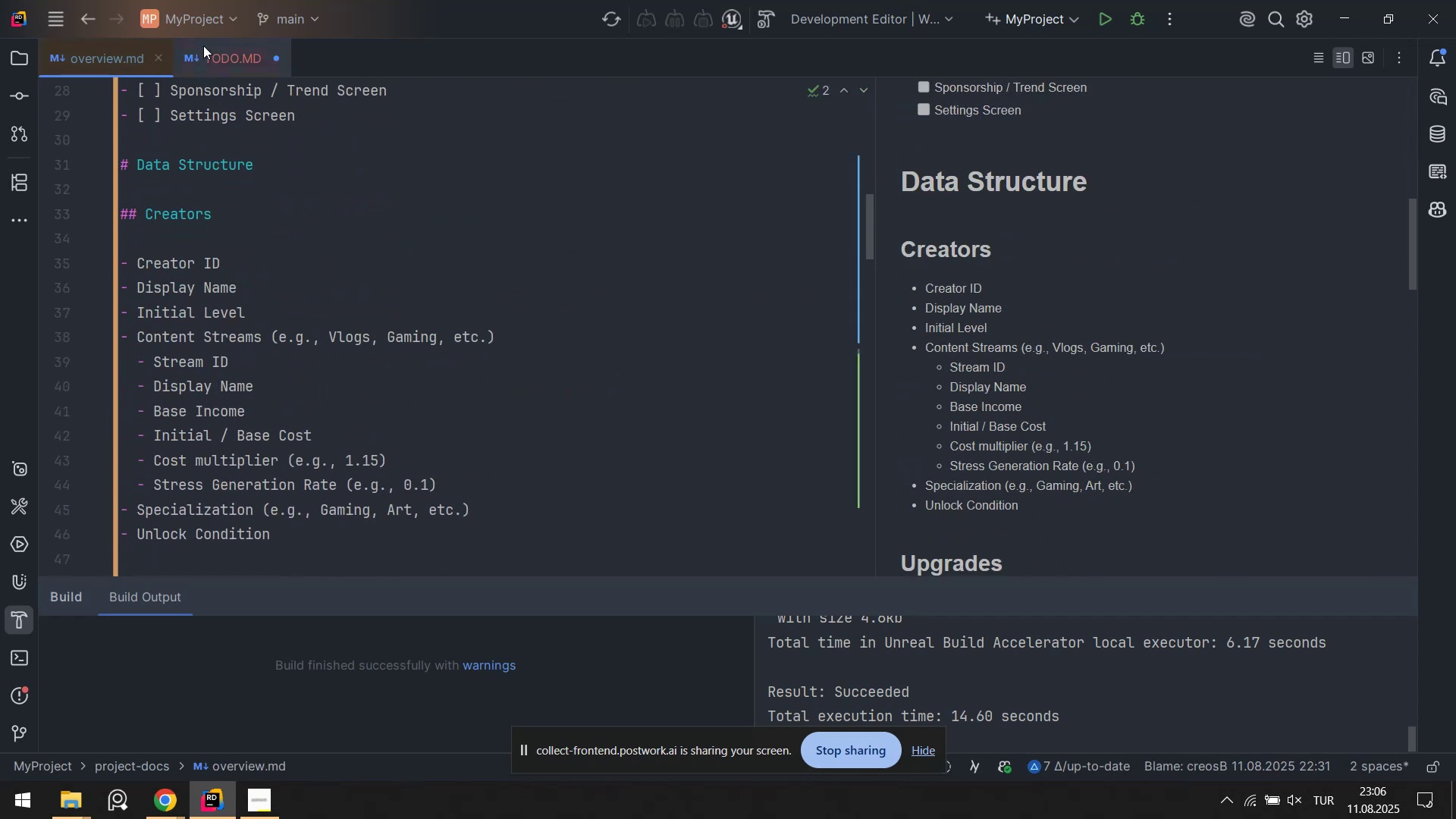 
left_click([218, 60])
 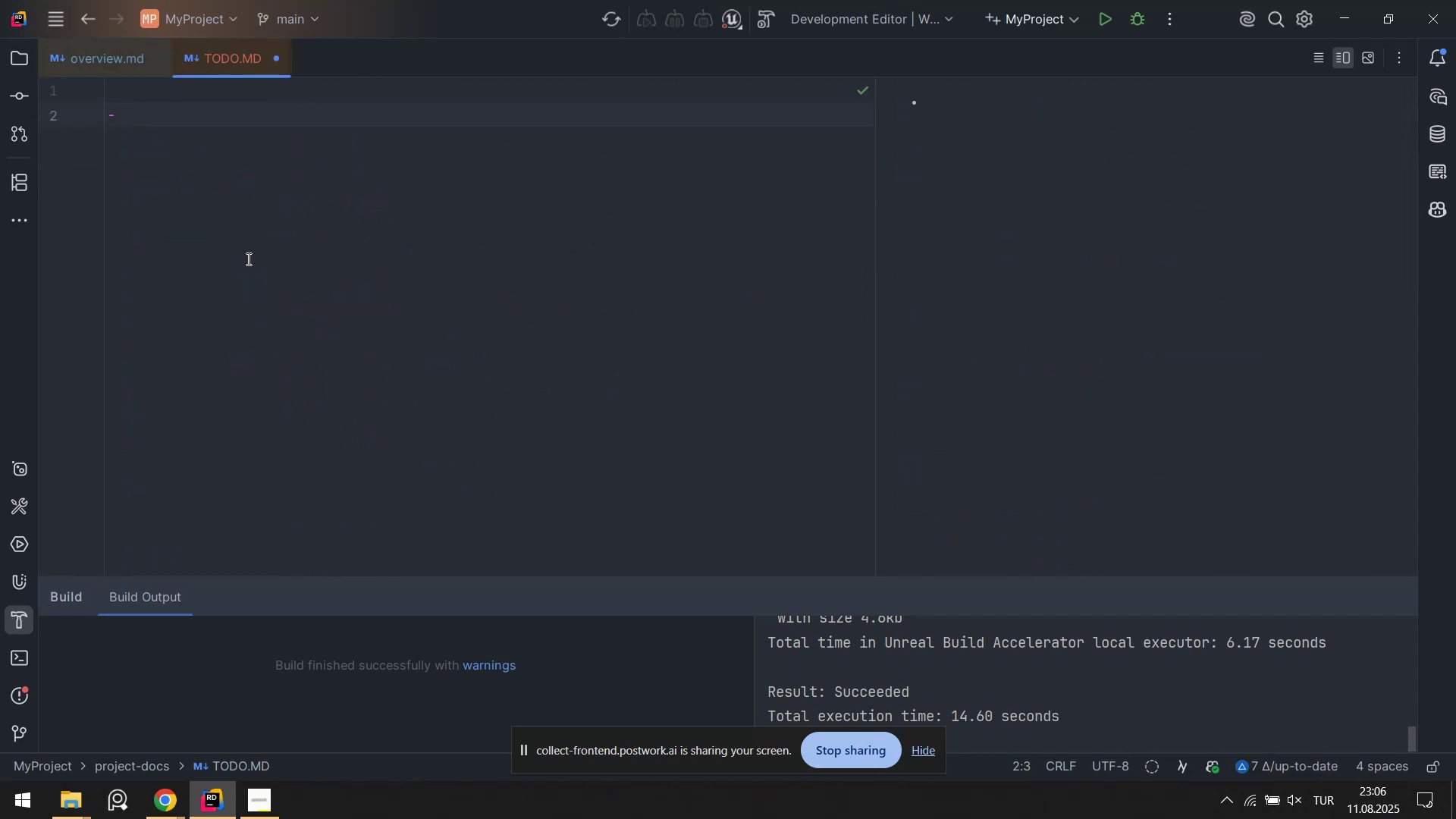 
type(Convert ALL)
key(Backspace)
key(Backspace)
type(a)
key(Backspace)
key(Backspace)
 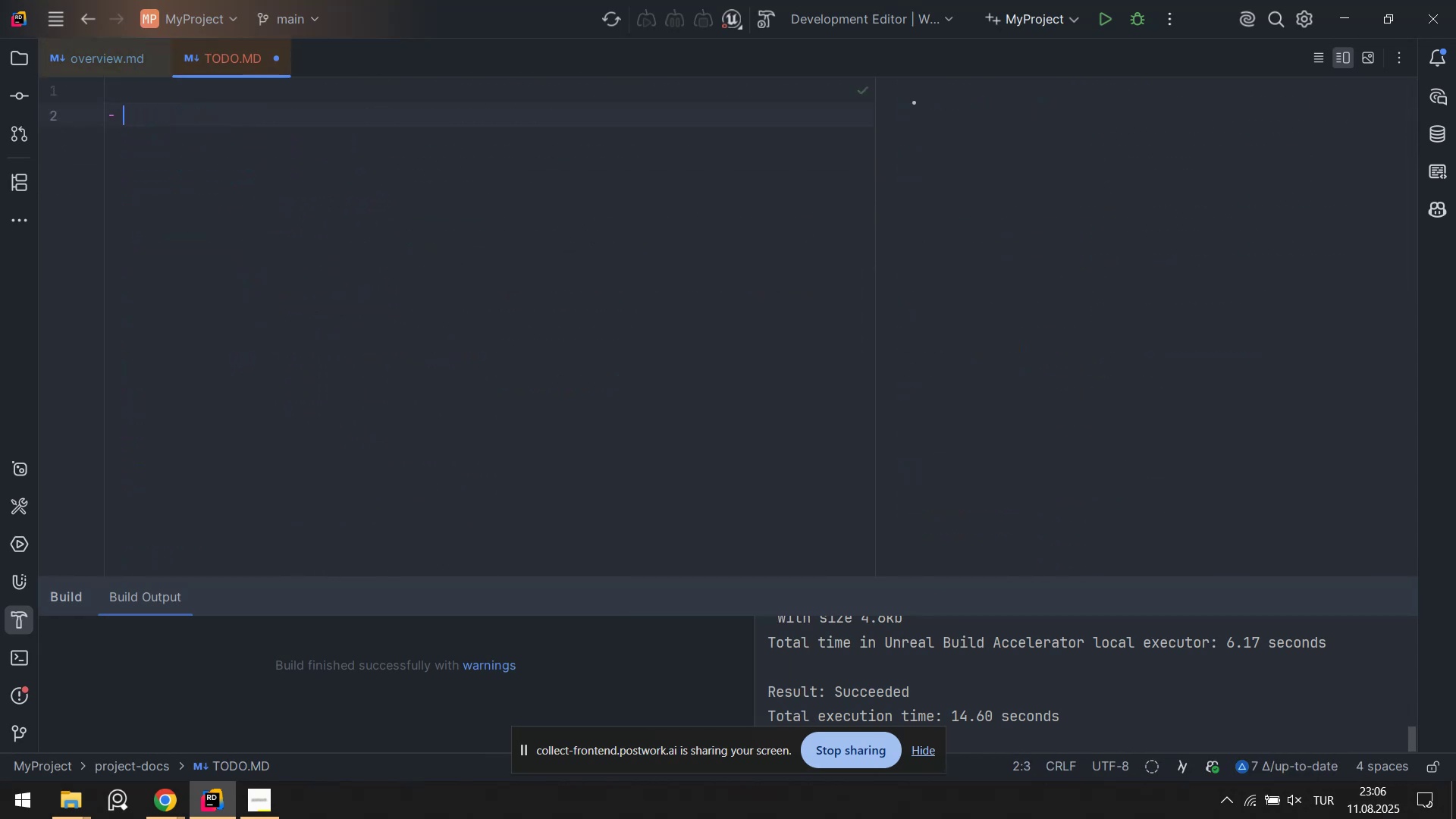 
key(Alt+Control+8)
 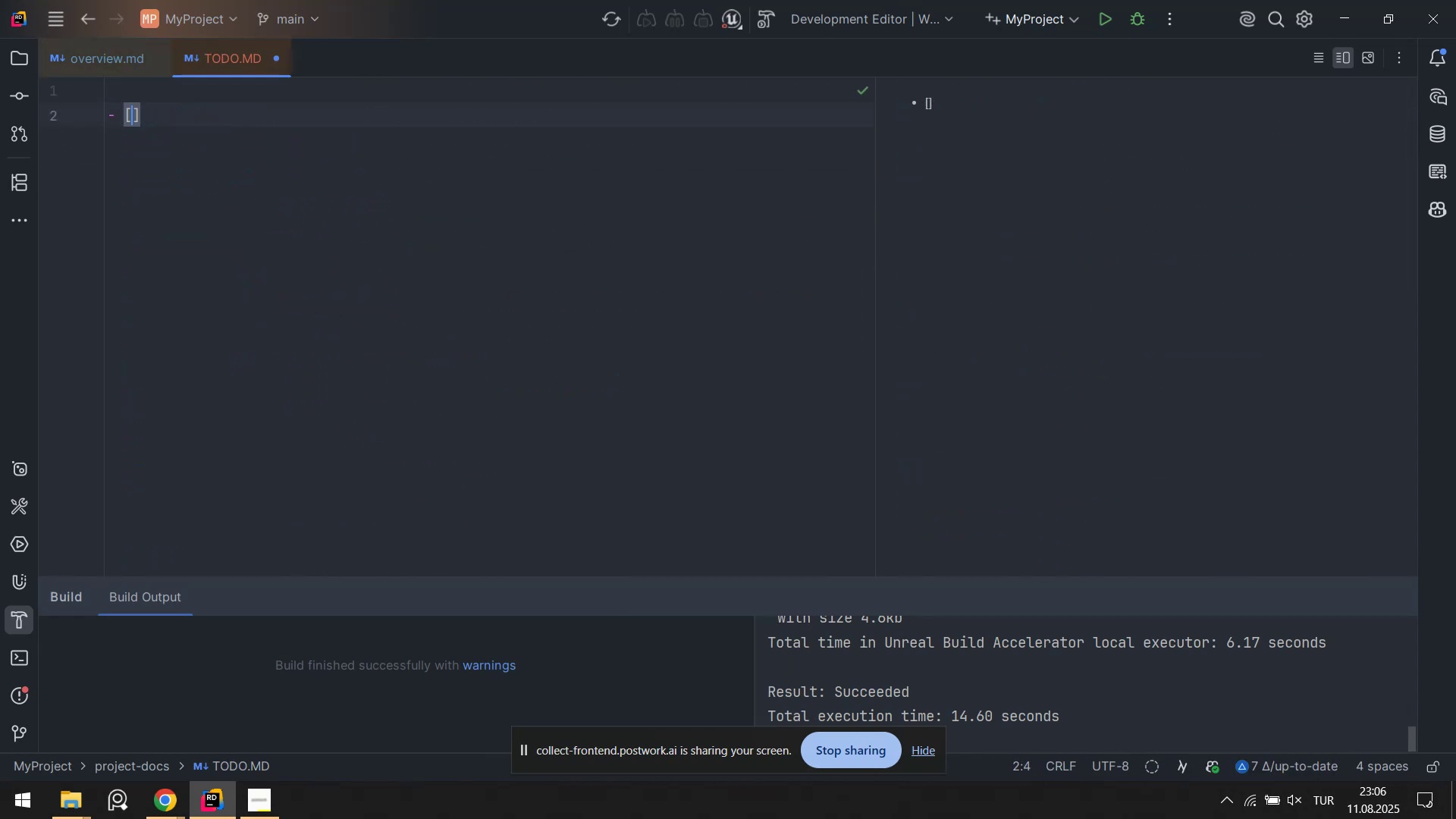 
key(Alt+Control+9)
 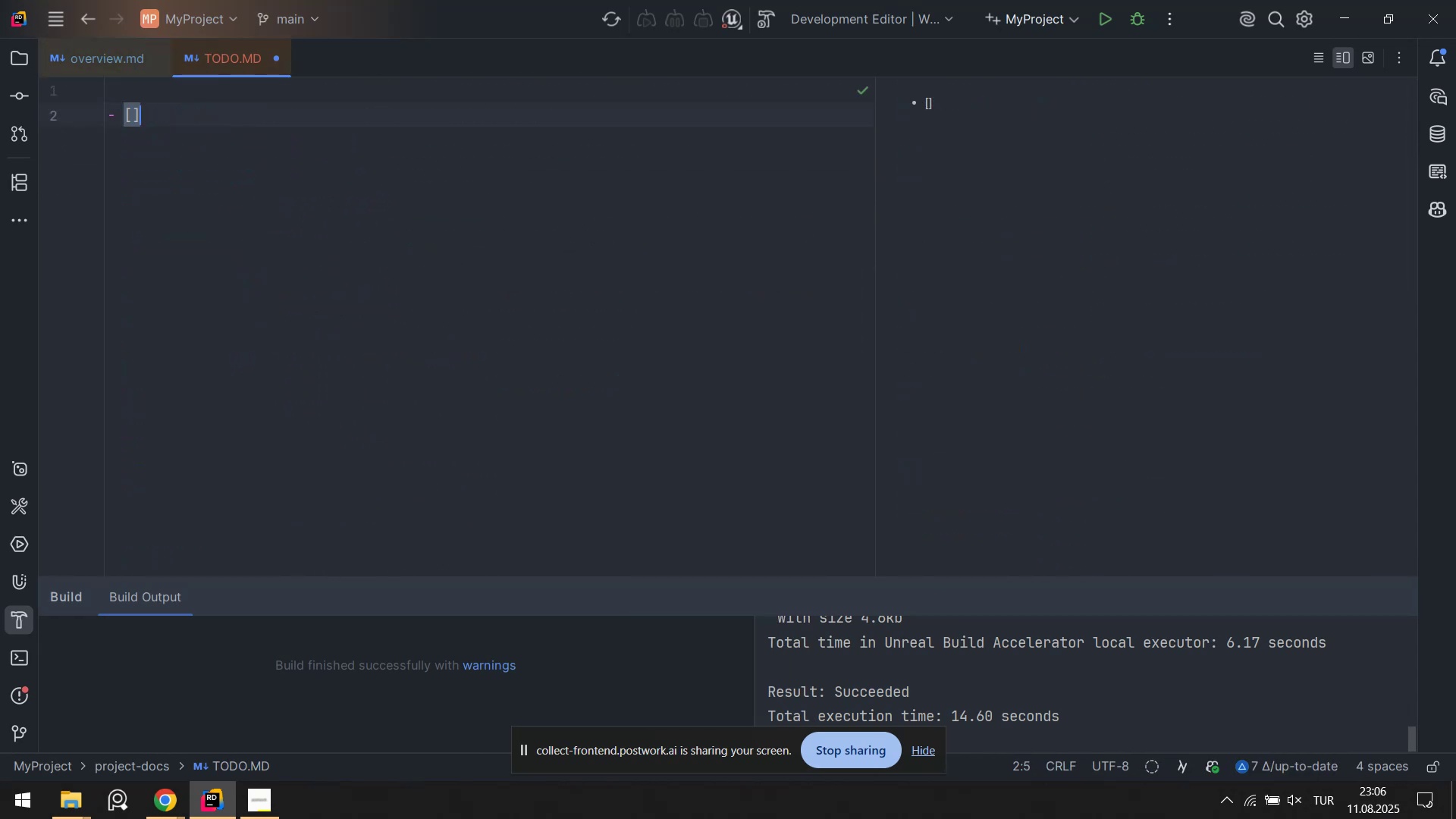 
key(ArrowLeft)
 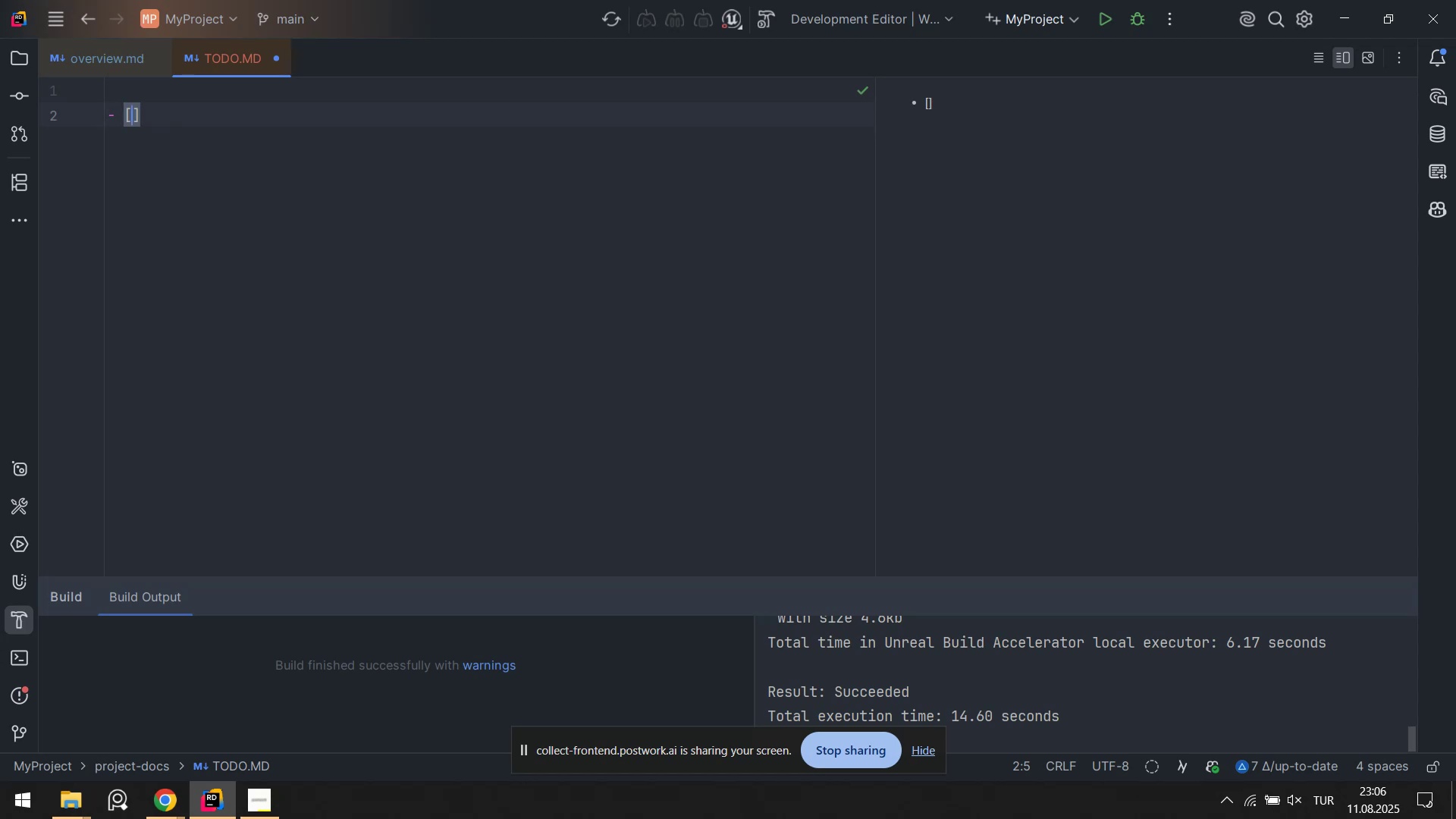 
key(Space)
 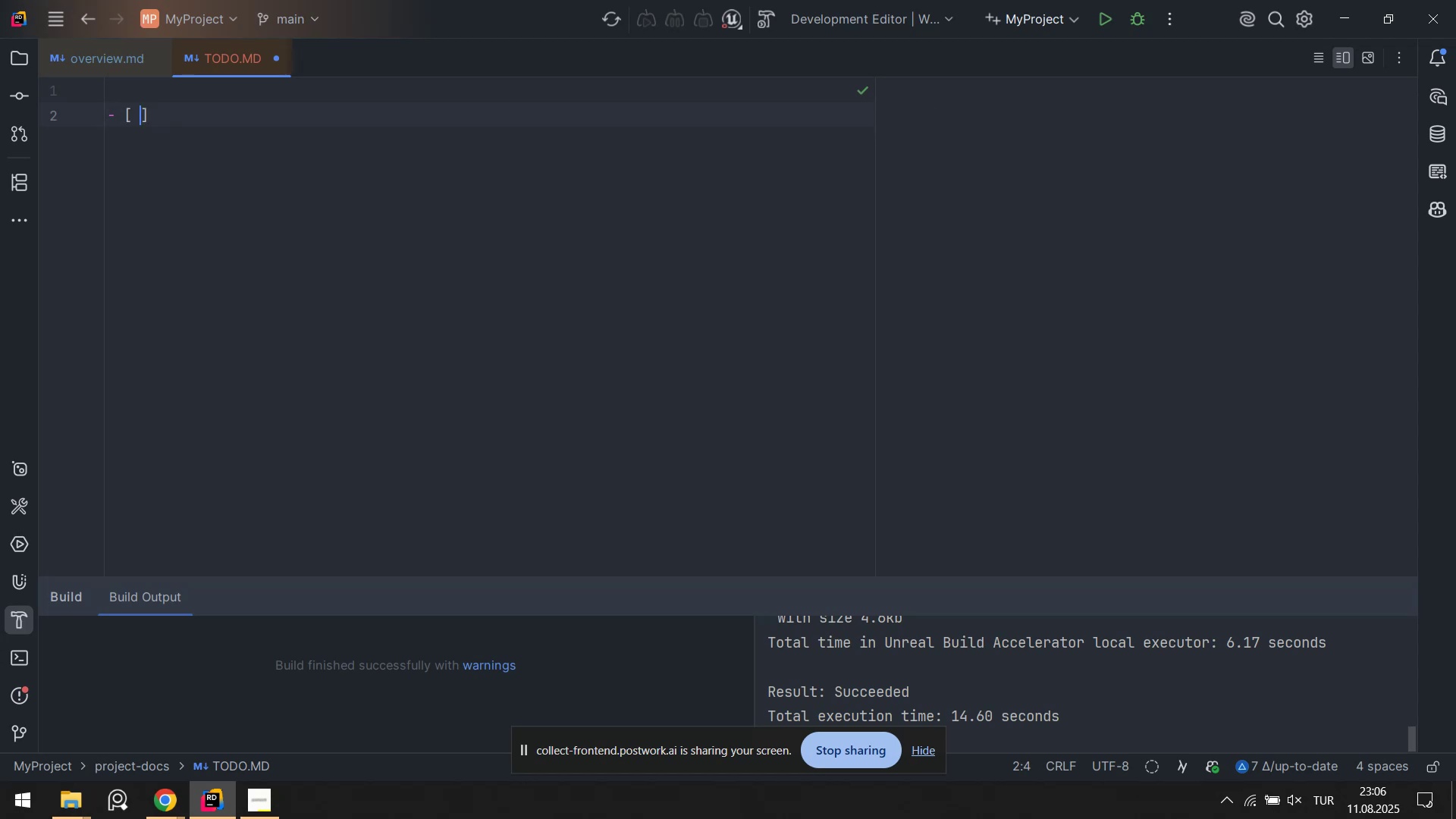 
key(ArrowRight)
 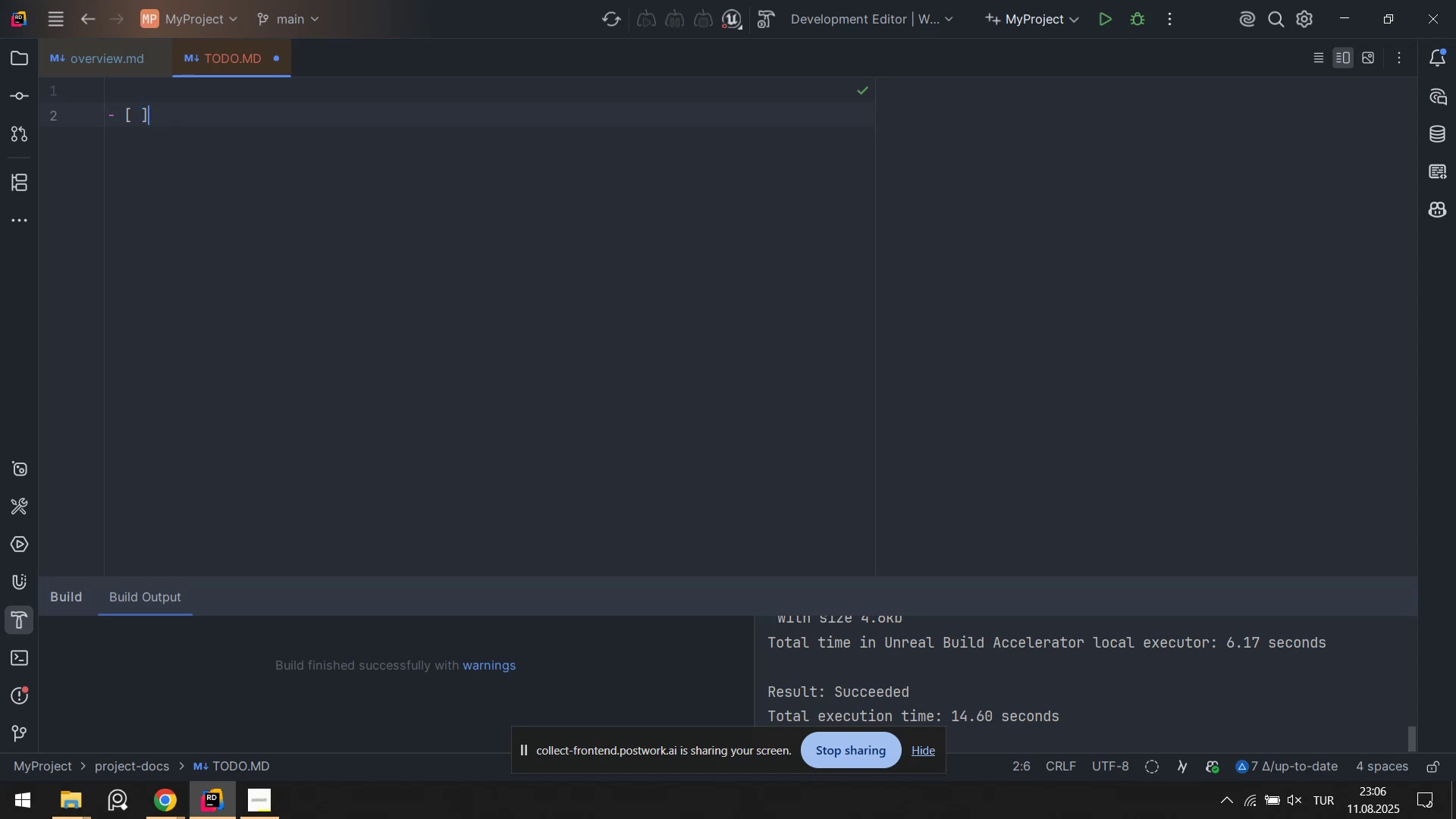 
type( Convert All Data S)
key(Tab)
key(Backspace)
key(Backspace)
key(Backspace)
key(Backspace)
 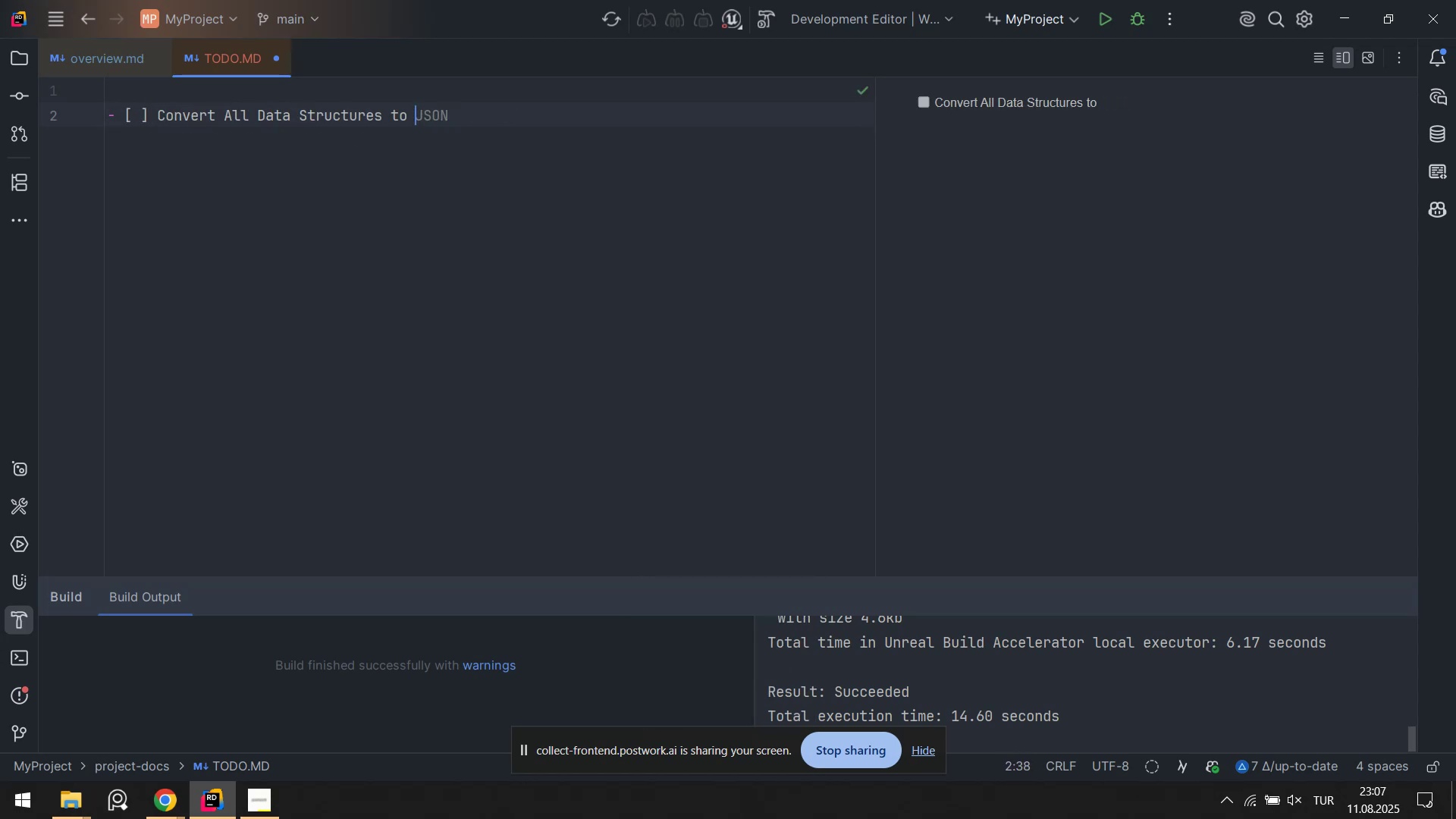 
key(Tab)
 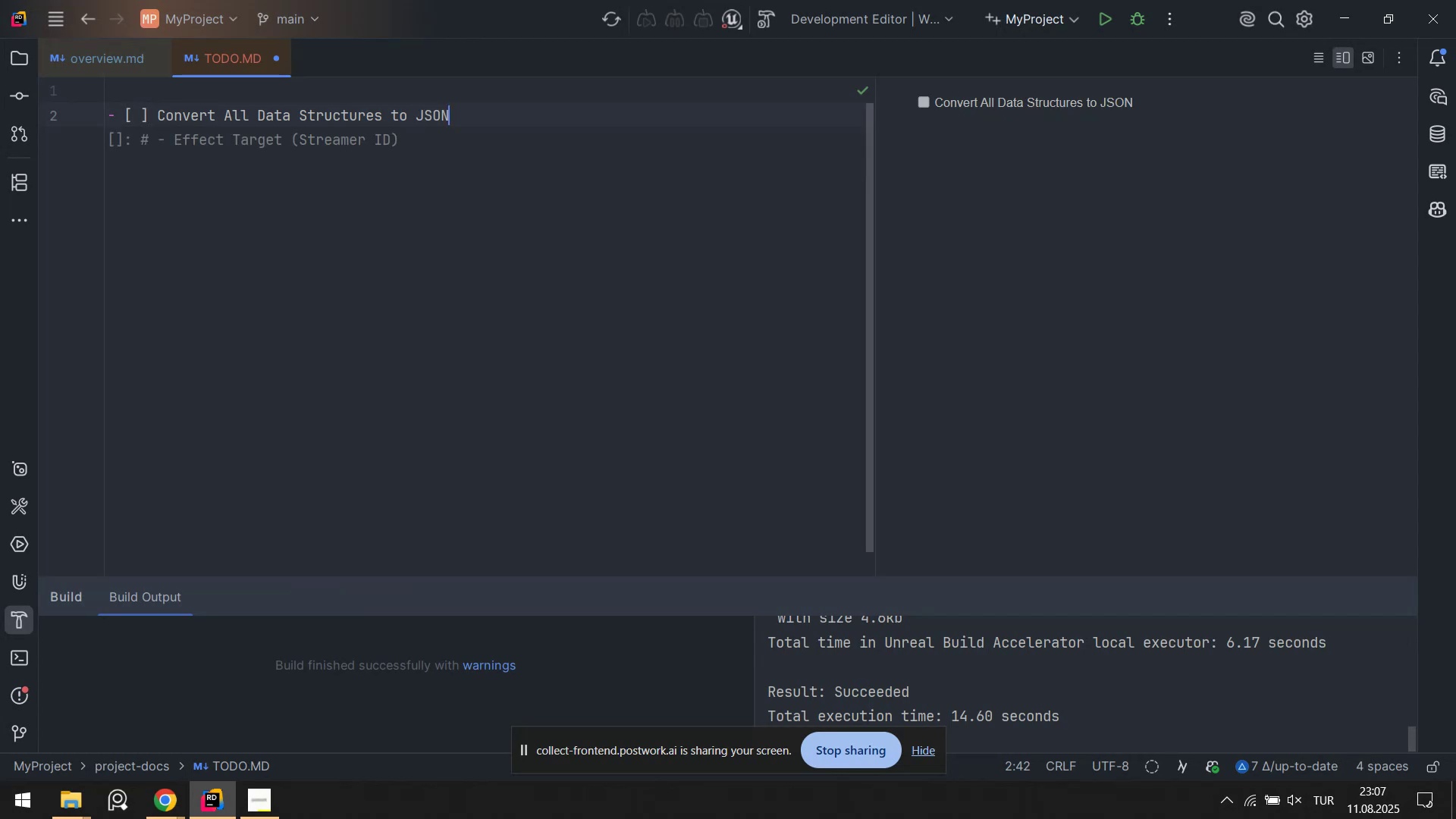 
key(Control+S)
 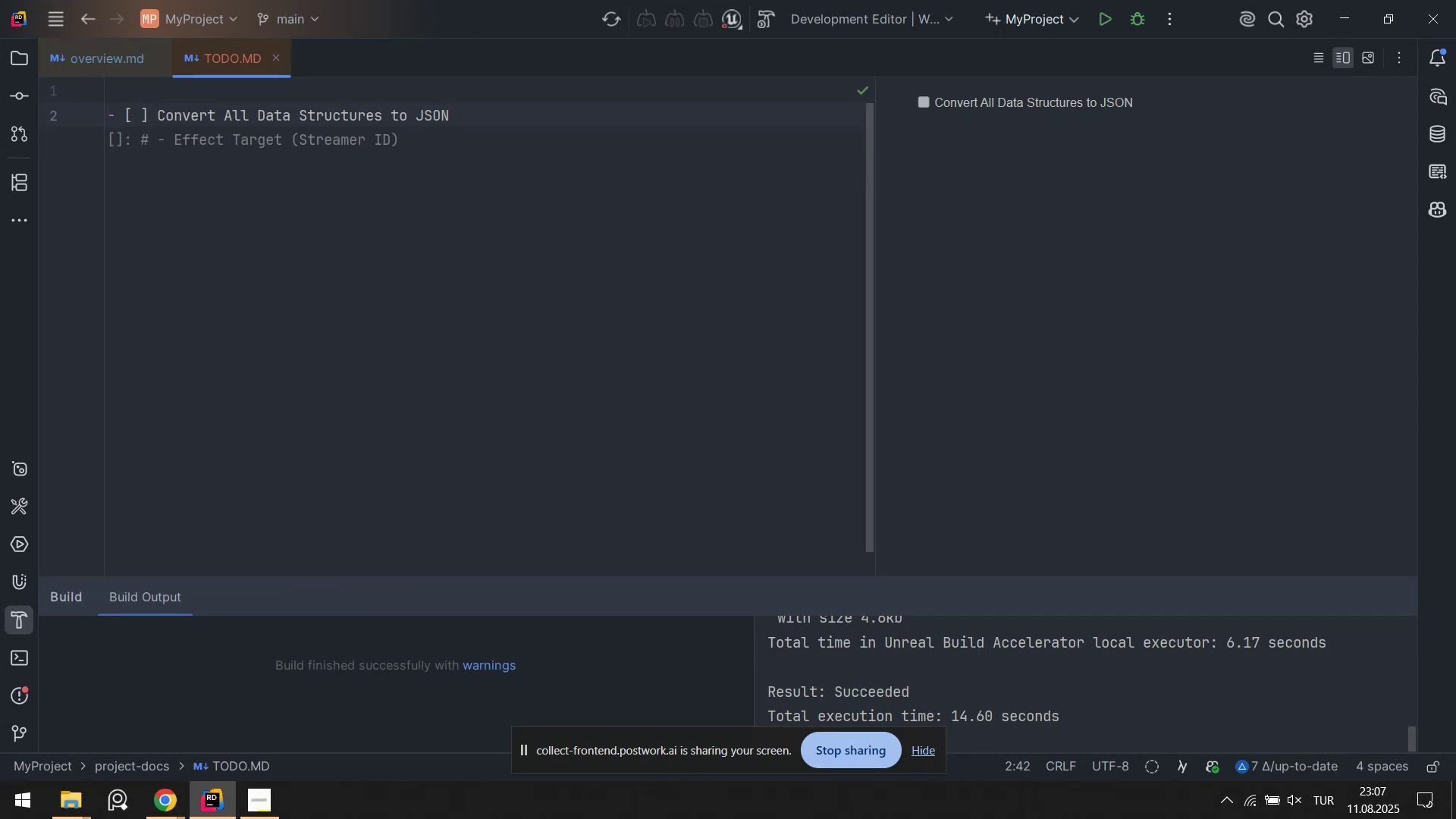 
hold_key(key=Backspace, duration=0.54)
 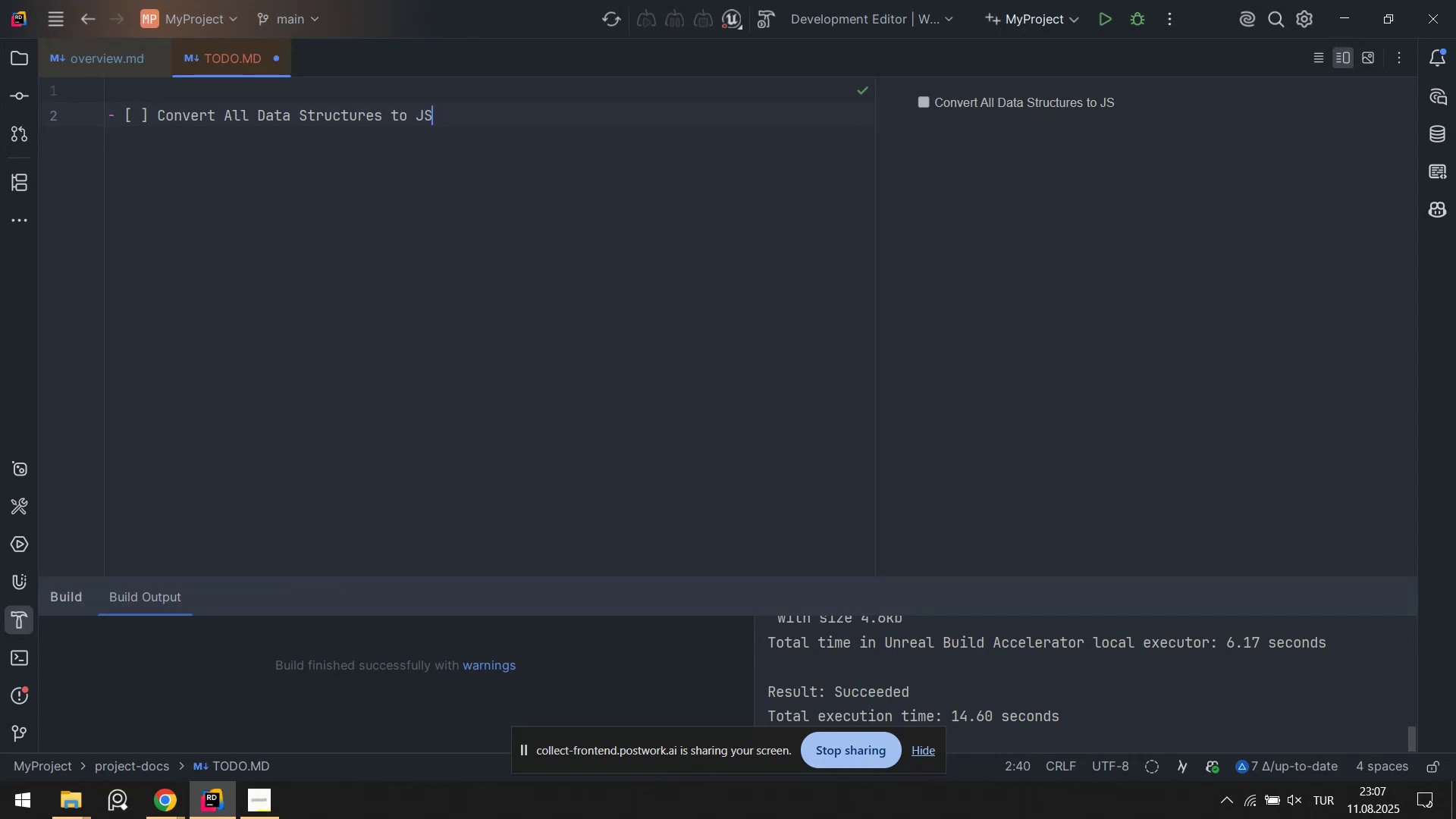 
key(Backspace)
 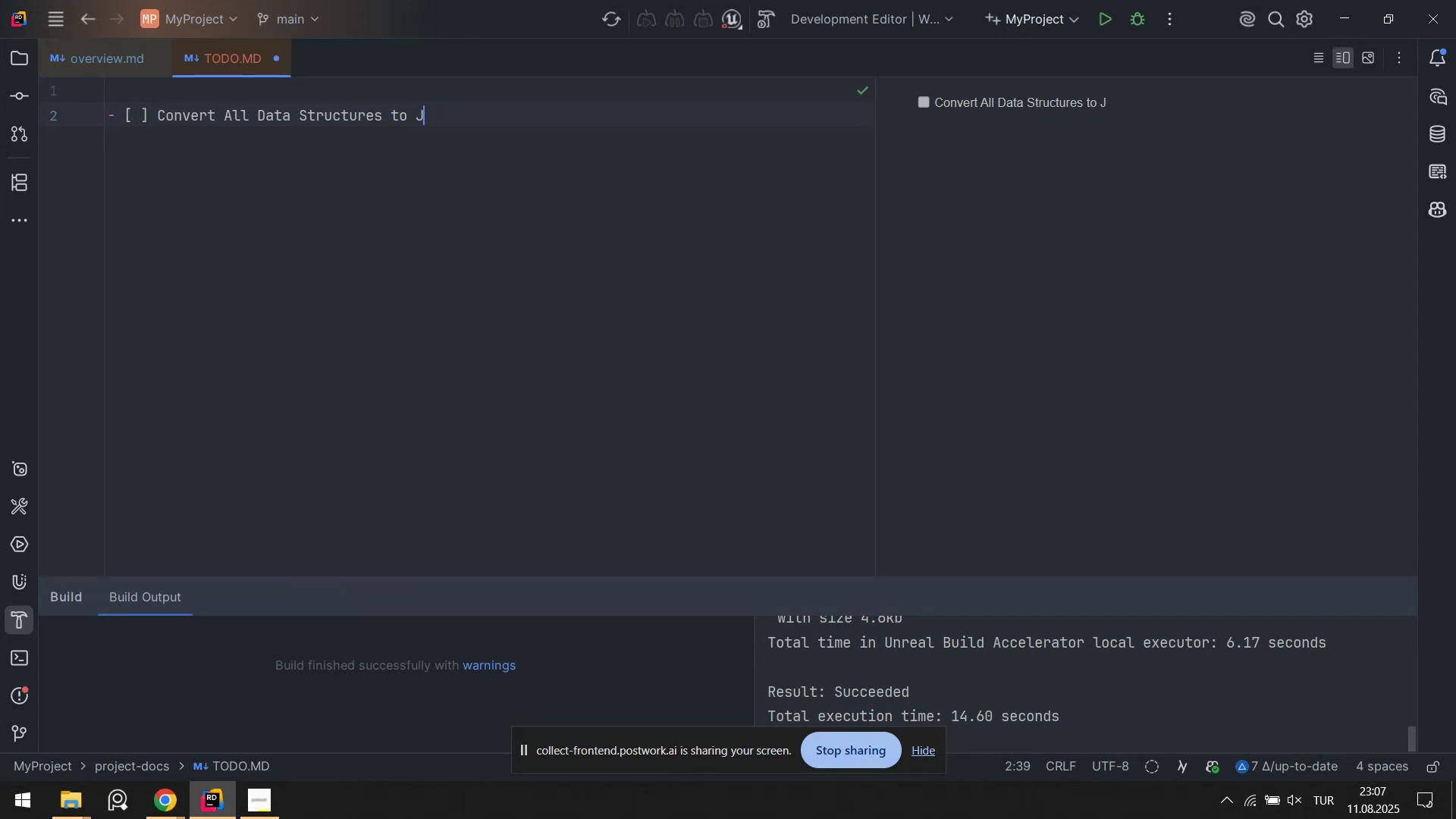 
key(Backspace)
 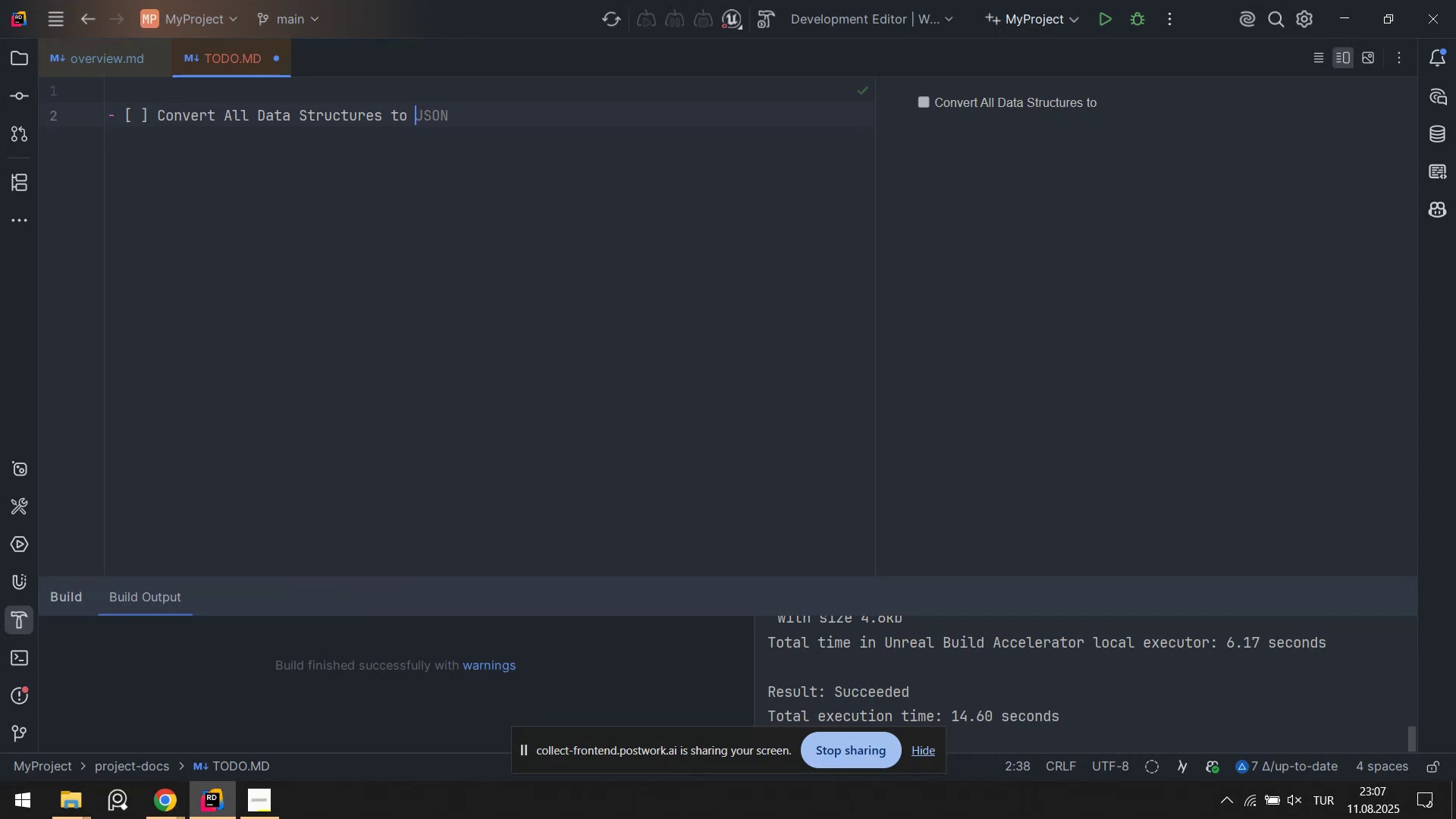 
key(CapsLock)
 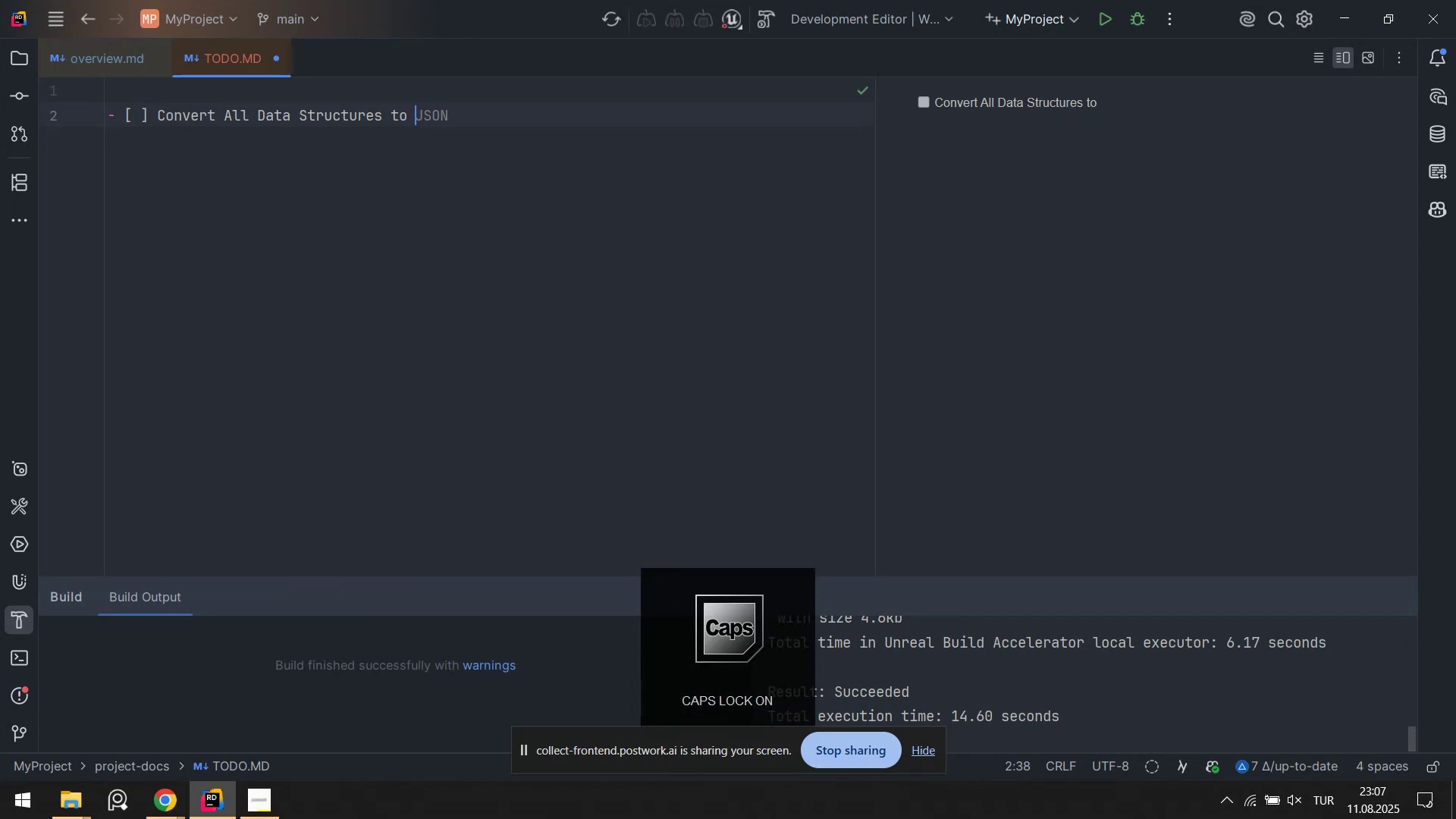 
key(CapsLock)
 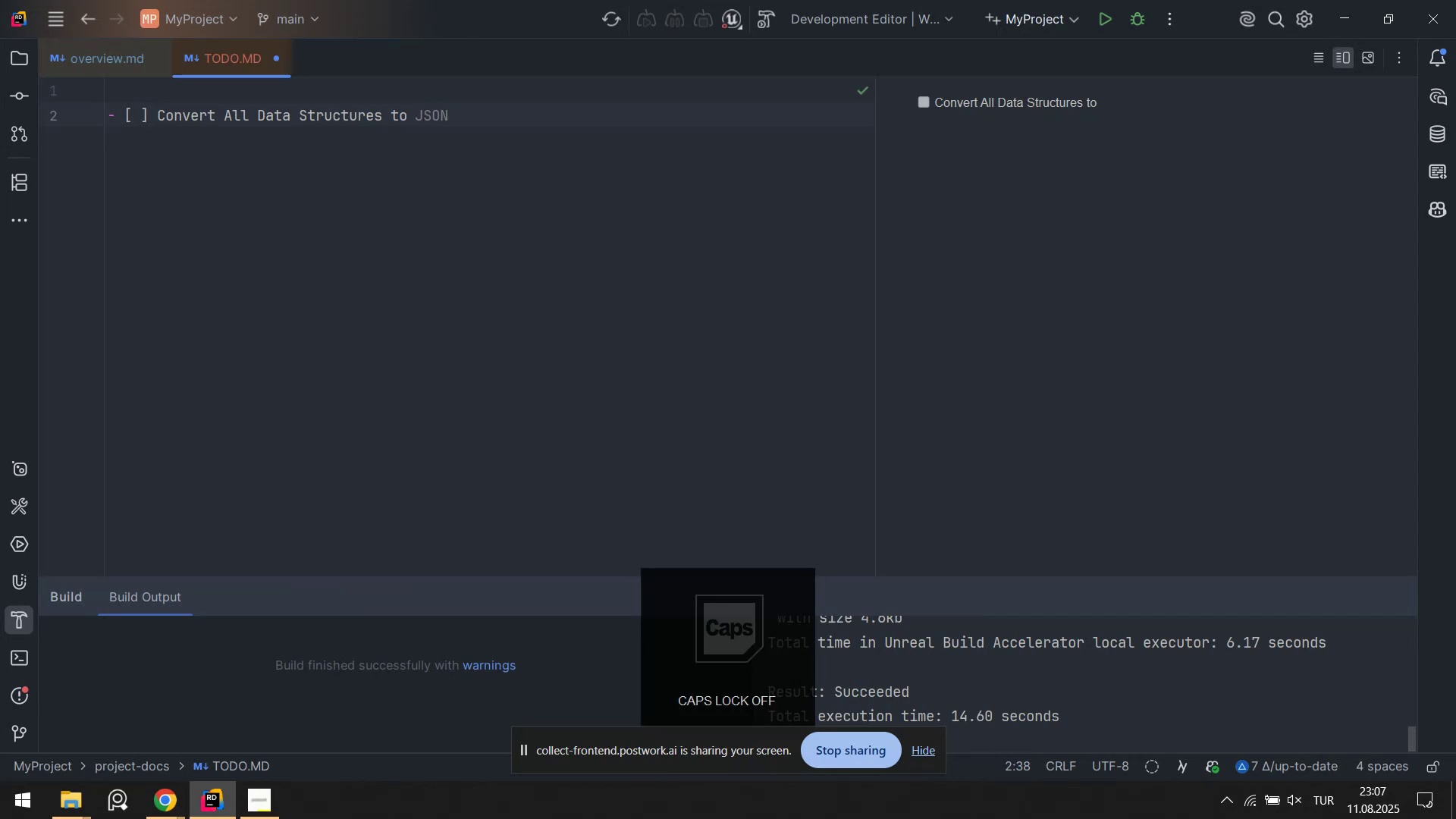 
key(CapsLock)
 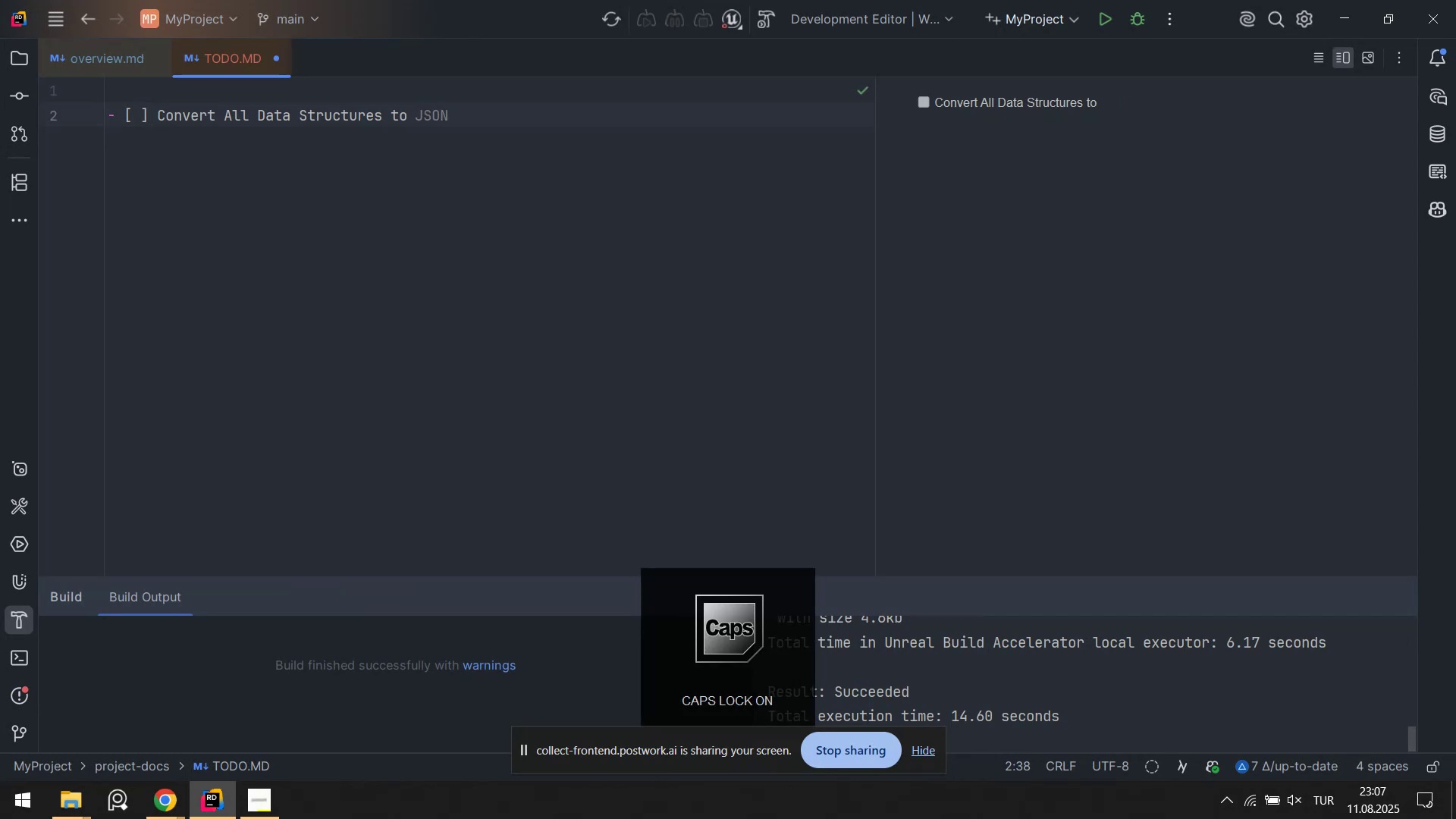 
key(Backspace)
 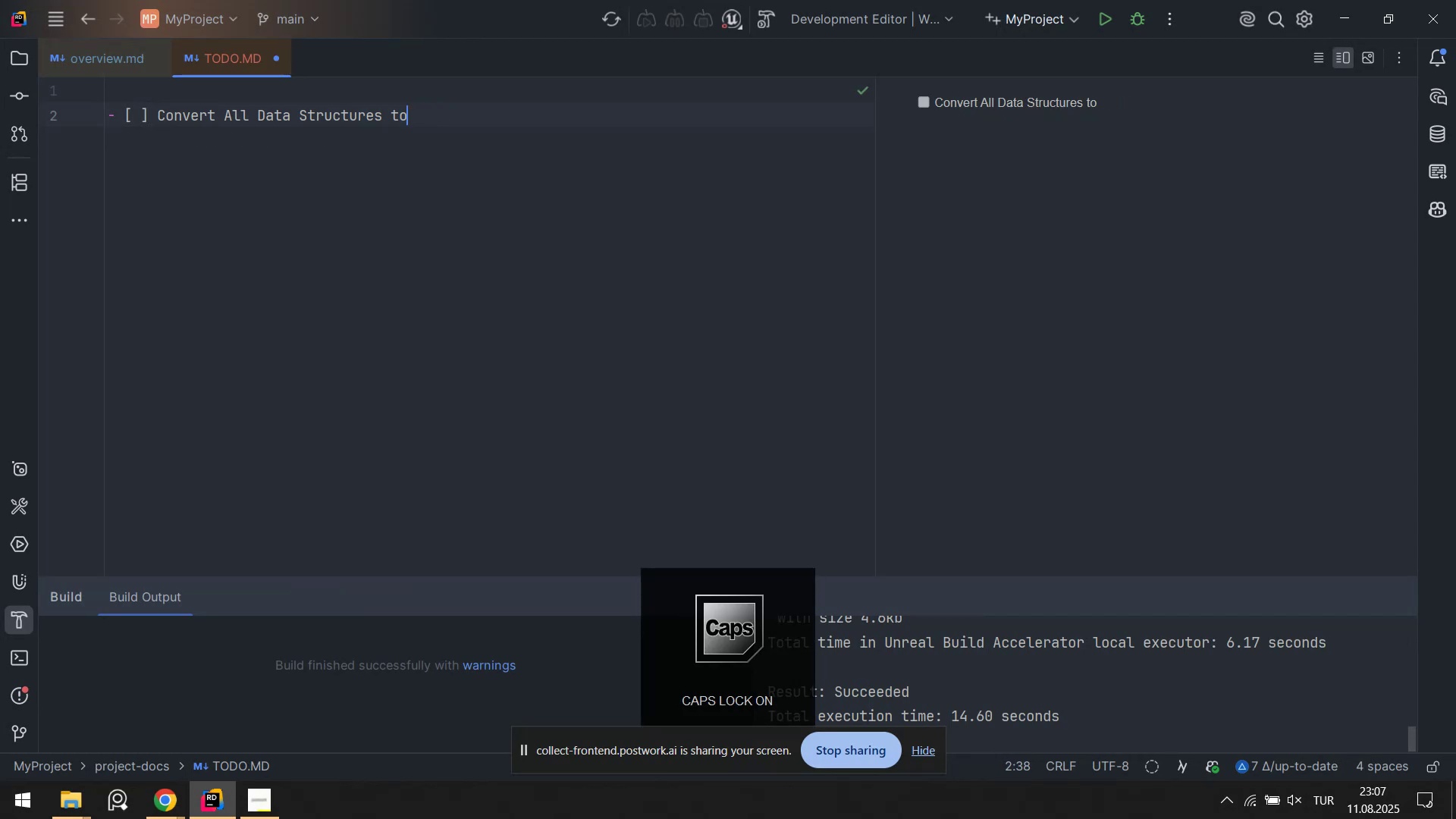 
key(Backspace)
 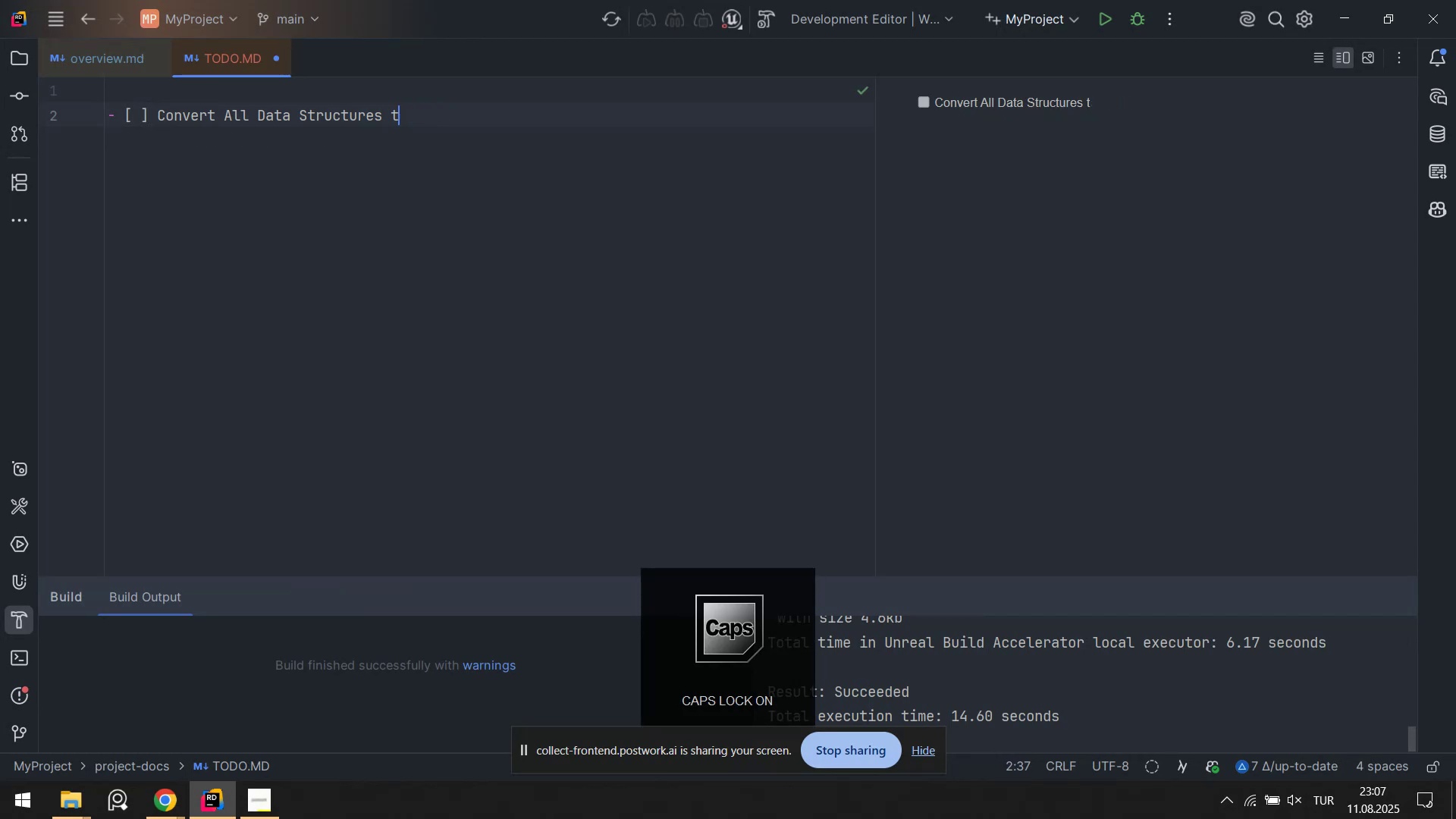 
key(Backspace)
 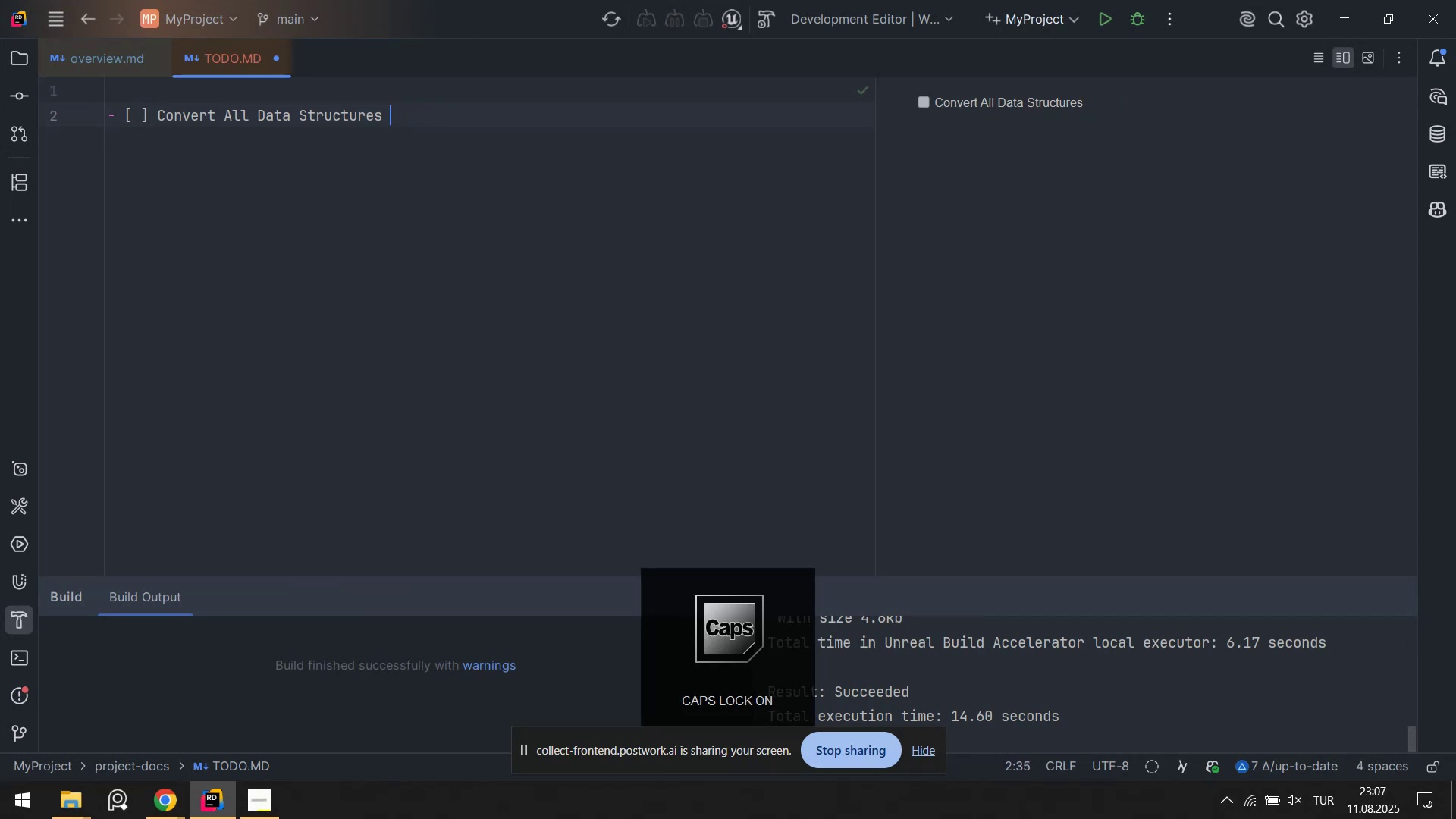 
key(Backspace)
 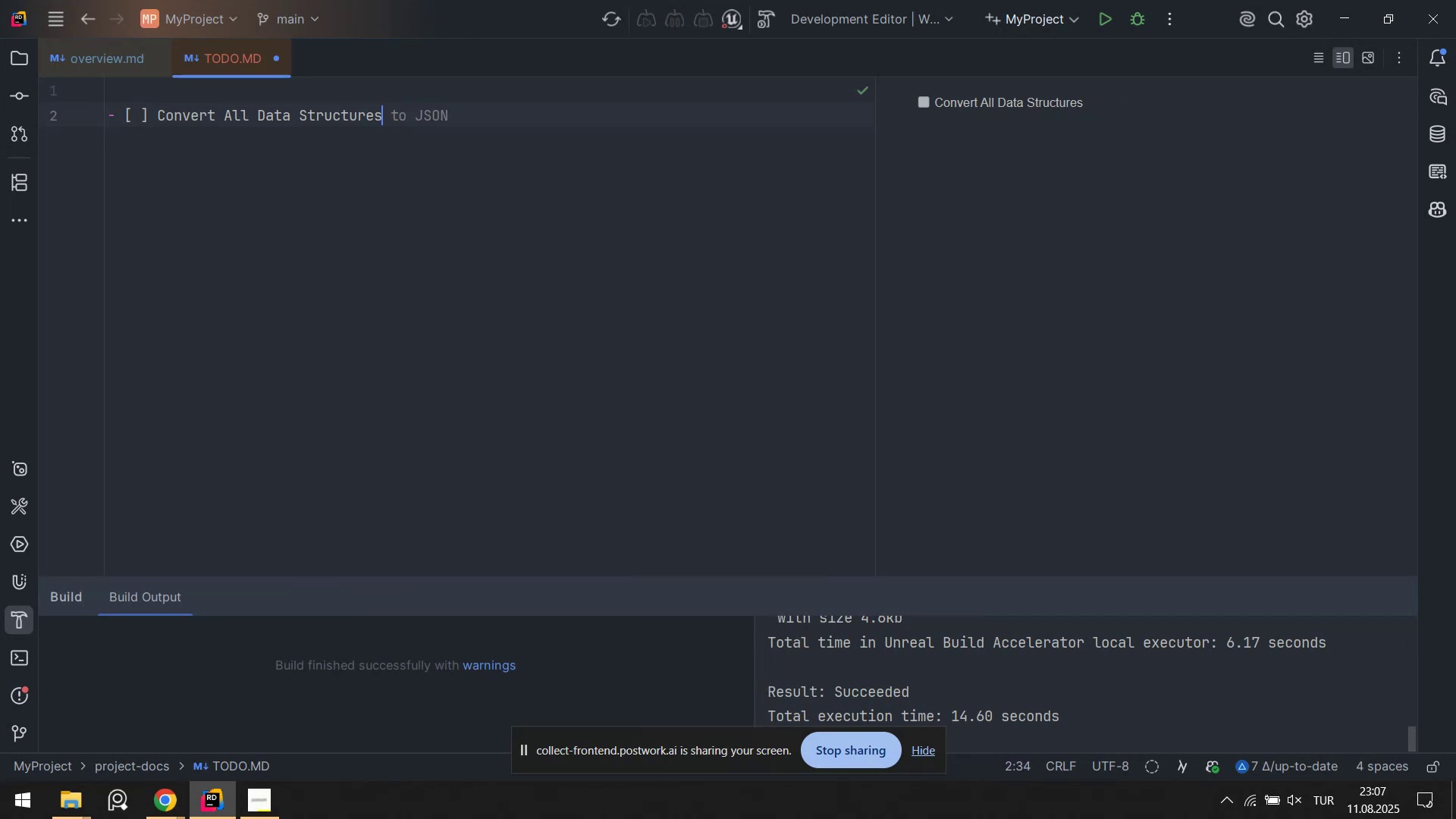 
key(Enter)
 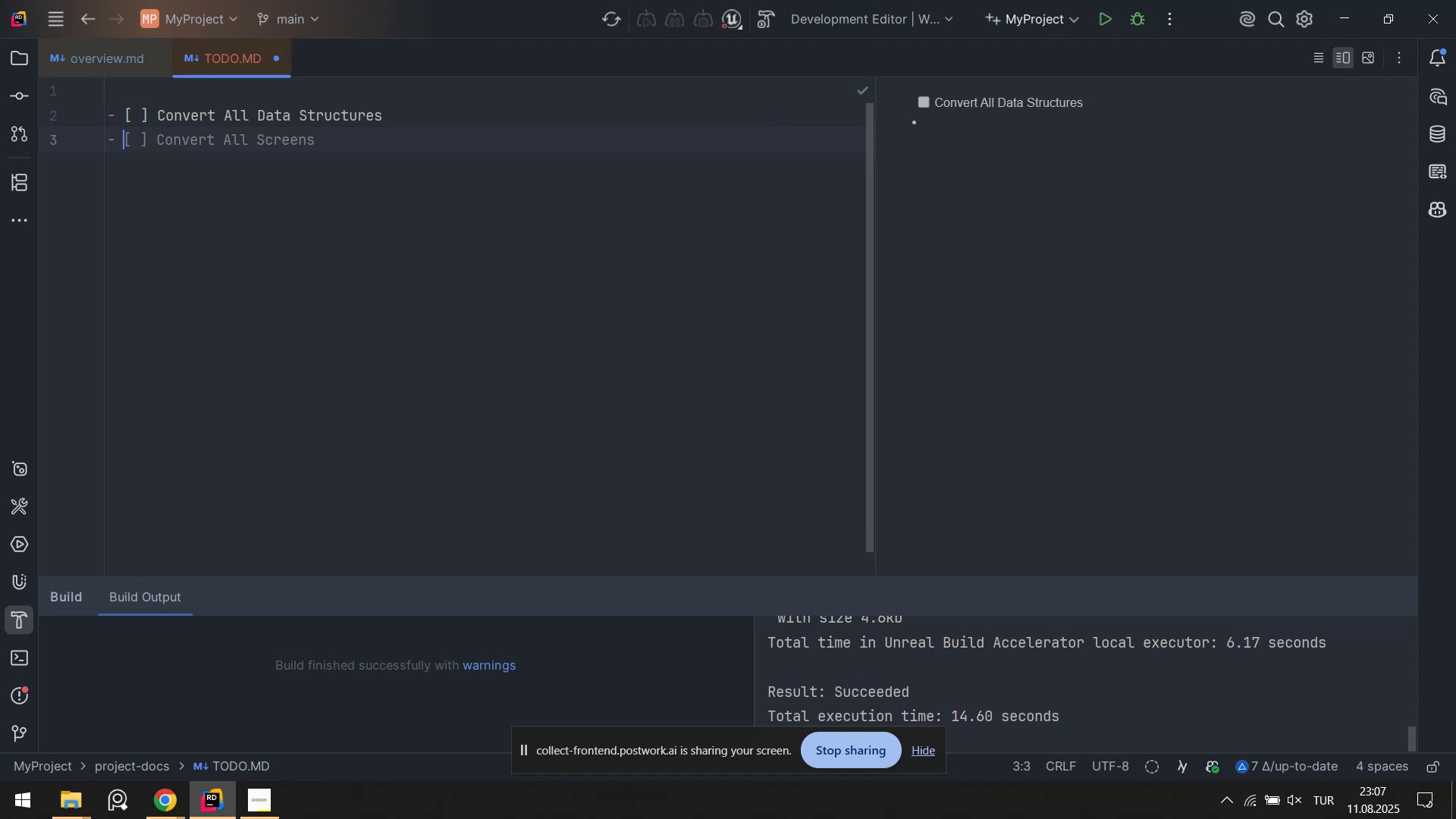 
key(Tab)
 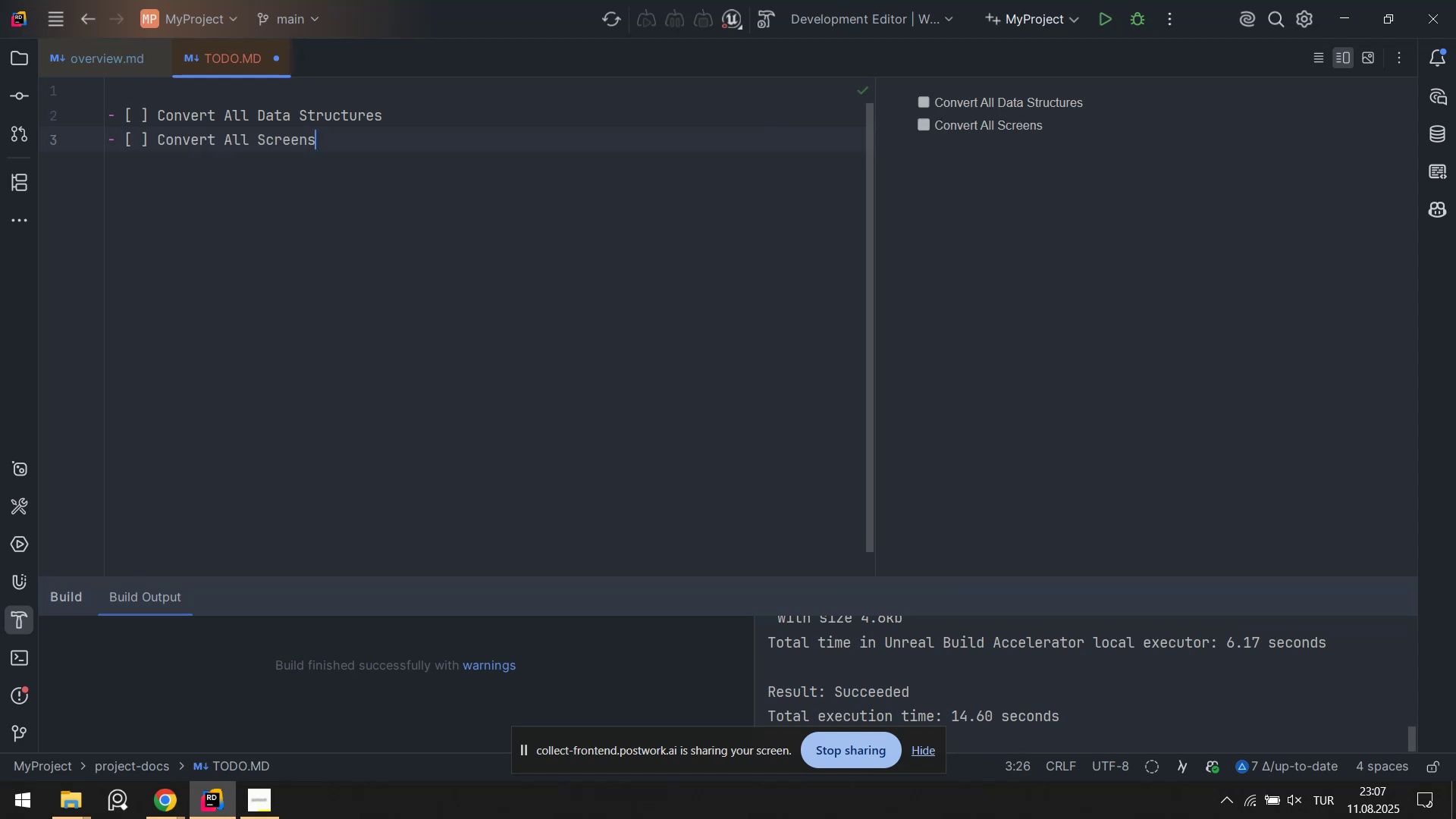 
hold_key(key=Backspace, duration=1.0)
 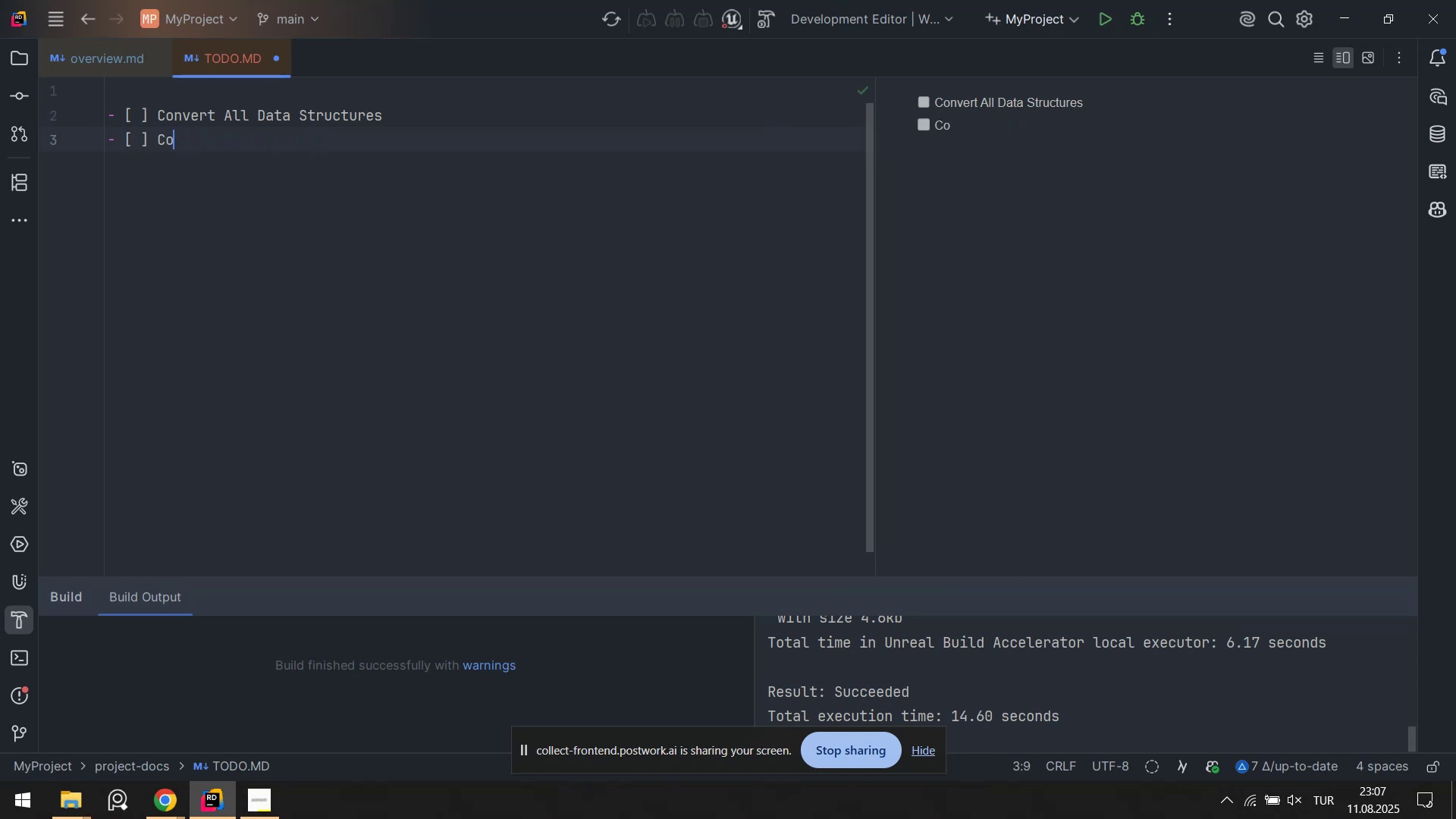 
key(Backspace)
 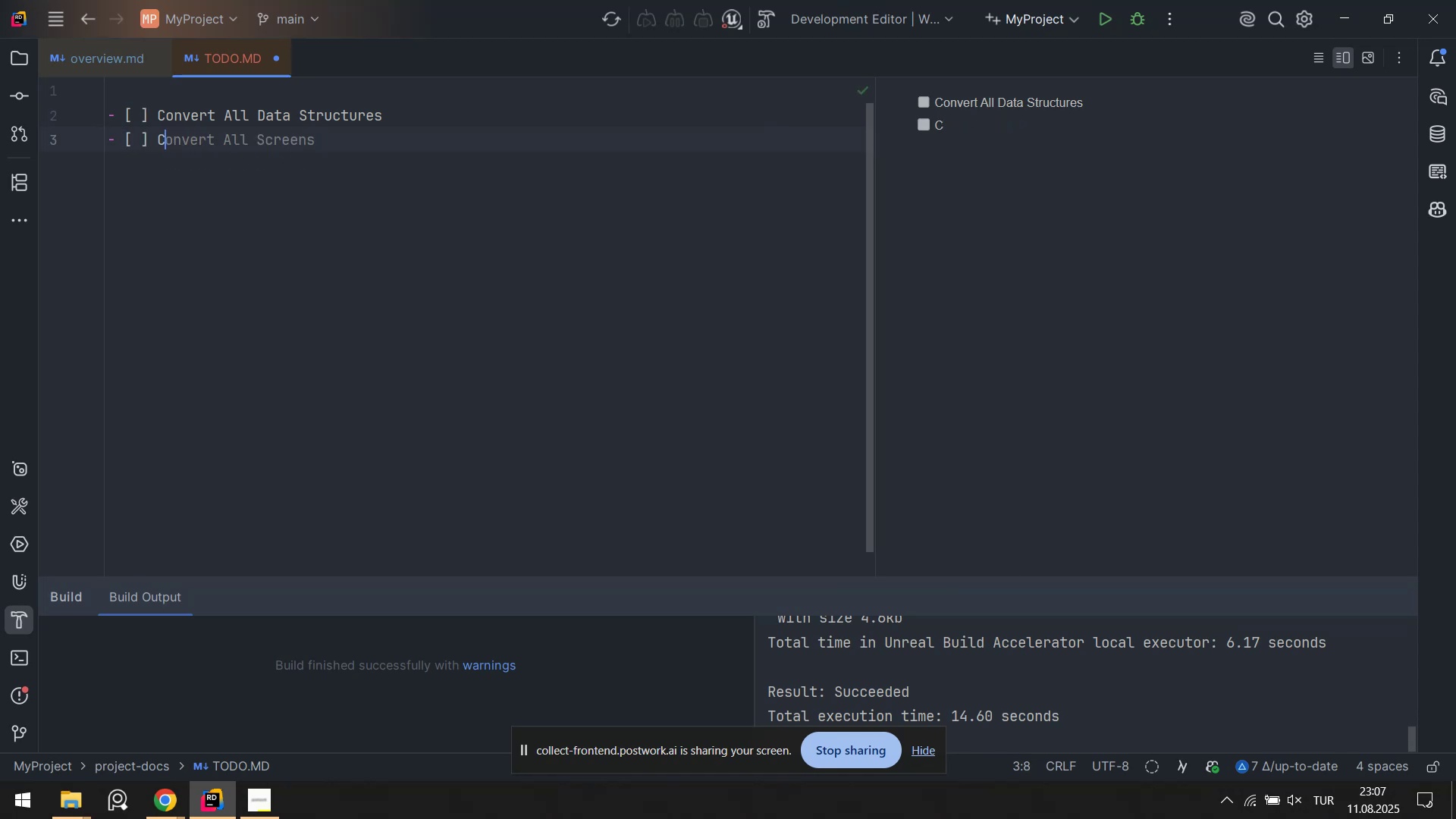 
key(Backspace)
 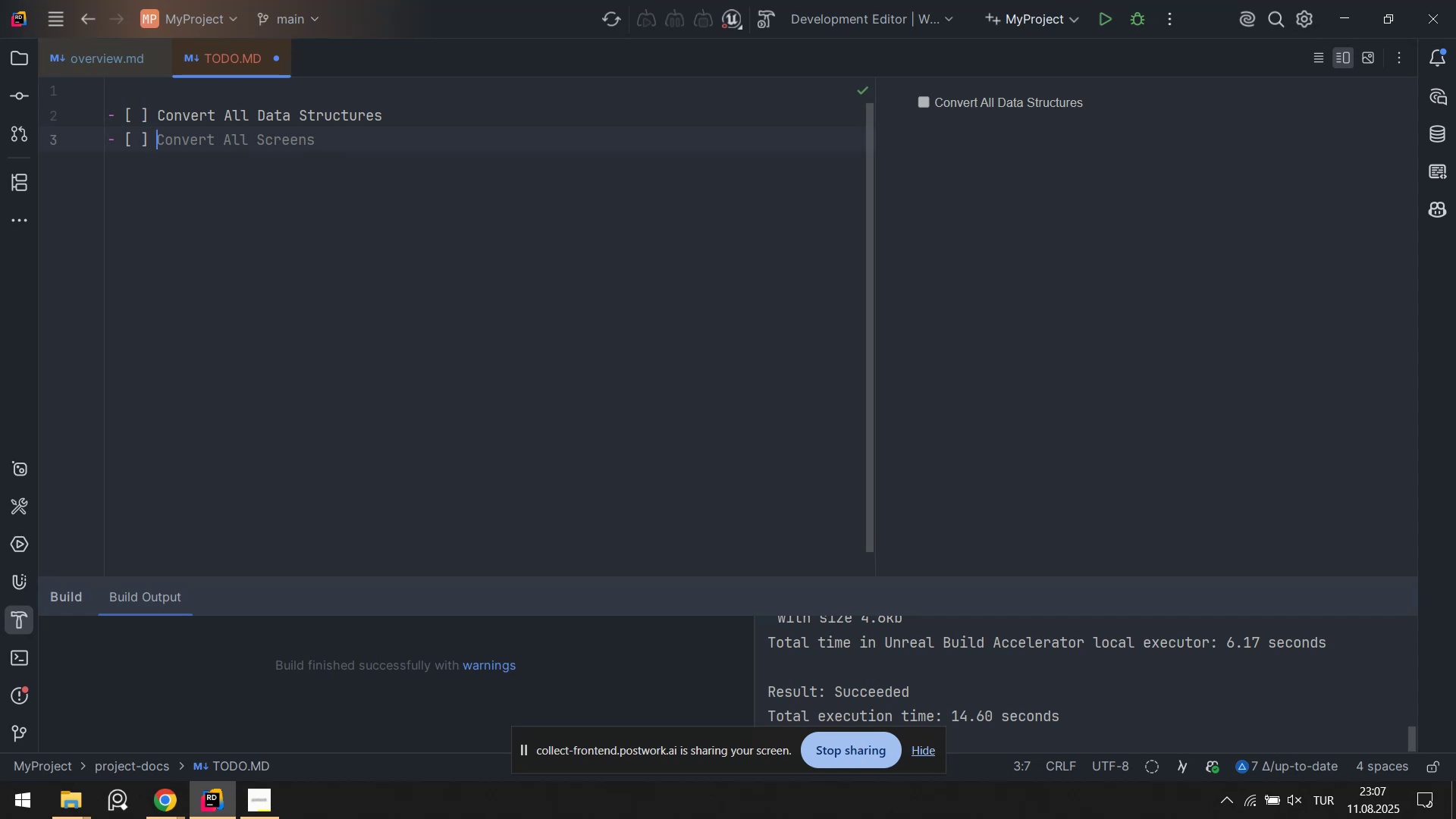 
wait(30.09)
 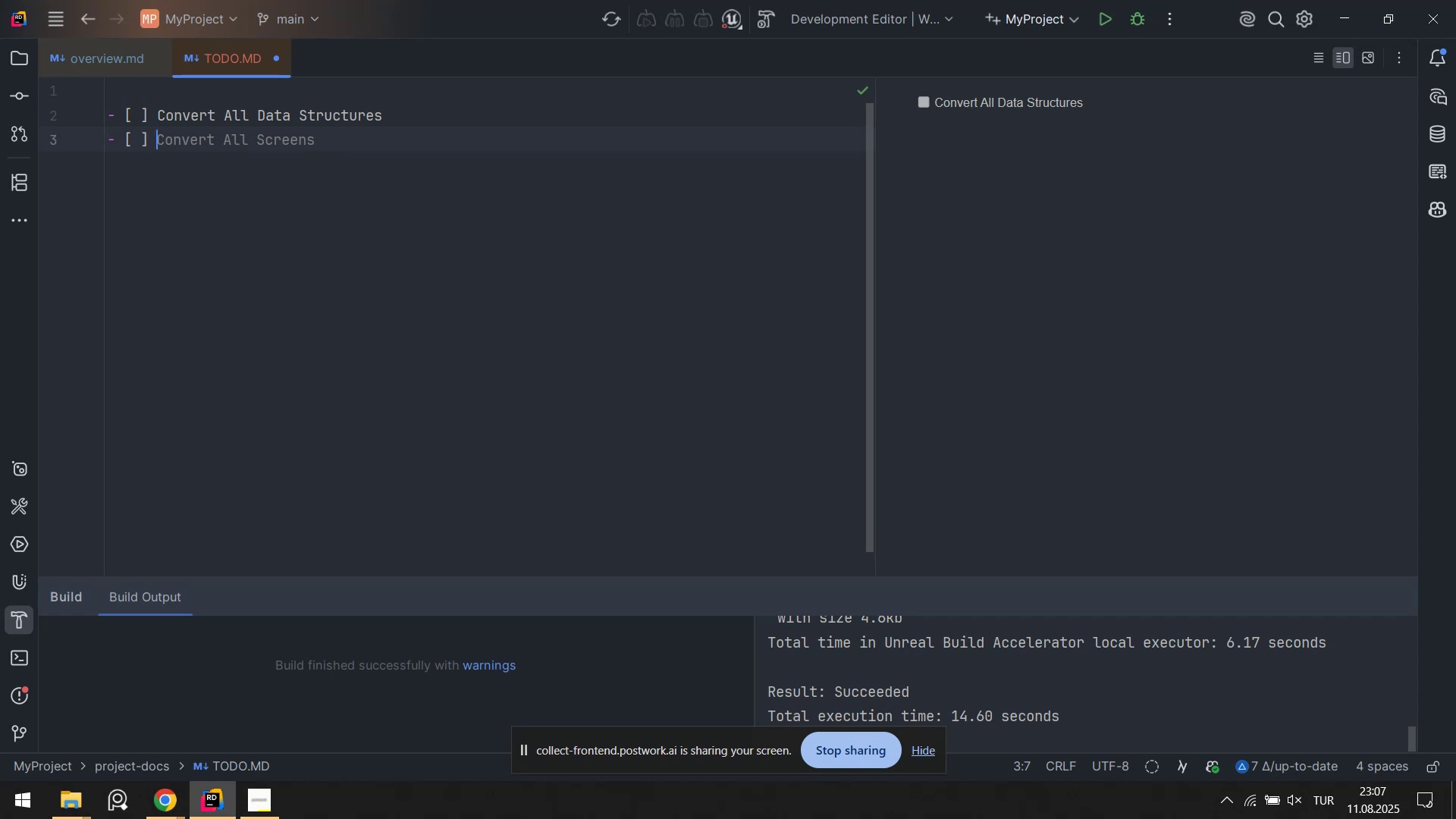 
left_click([313, 287])
 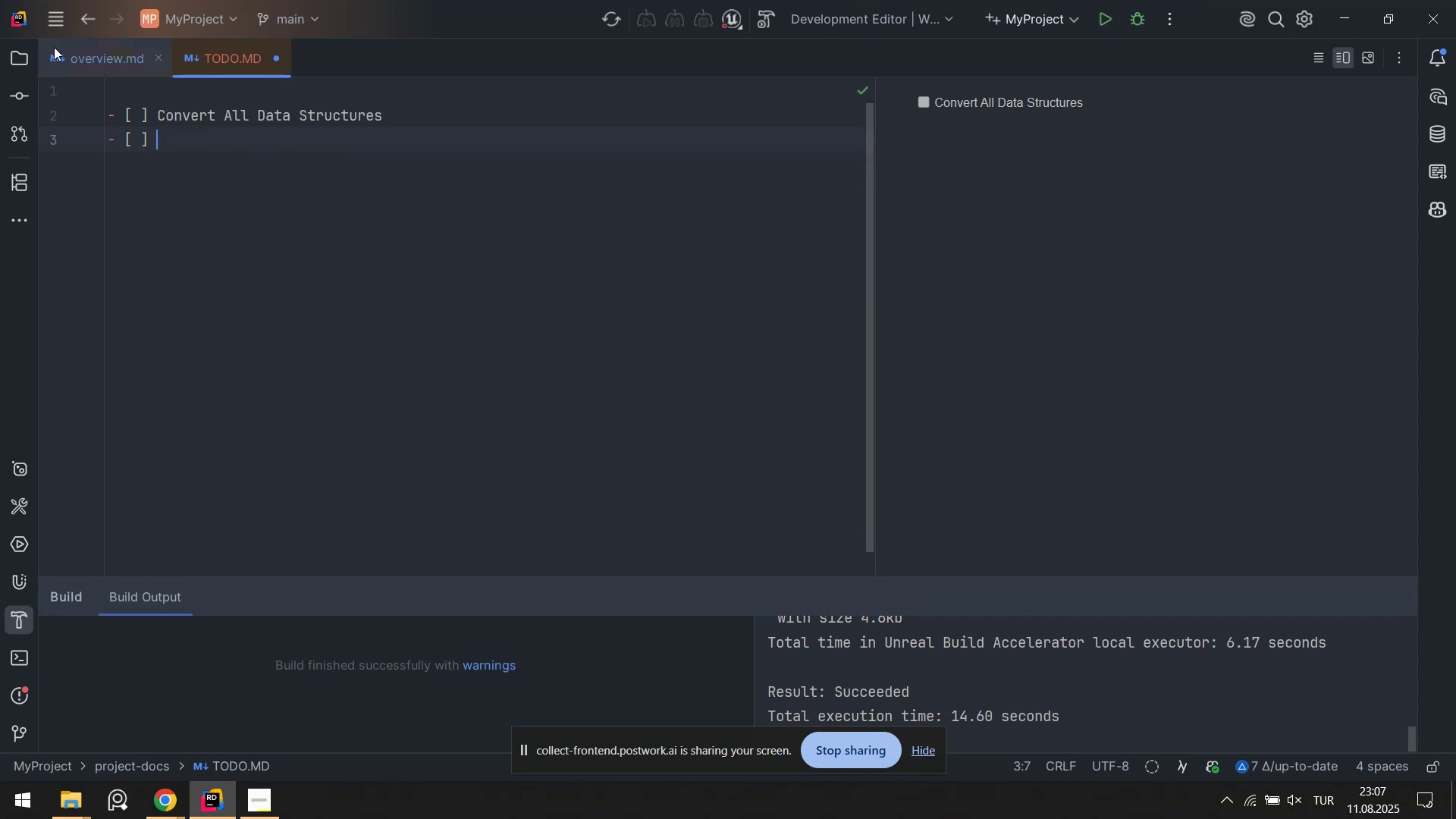 
left_click([66, 56])
 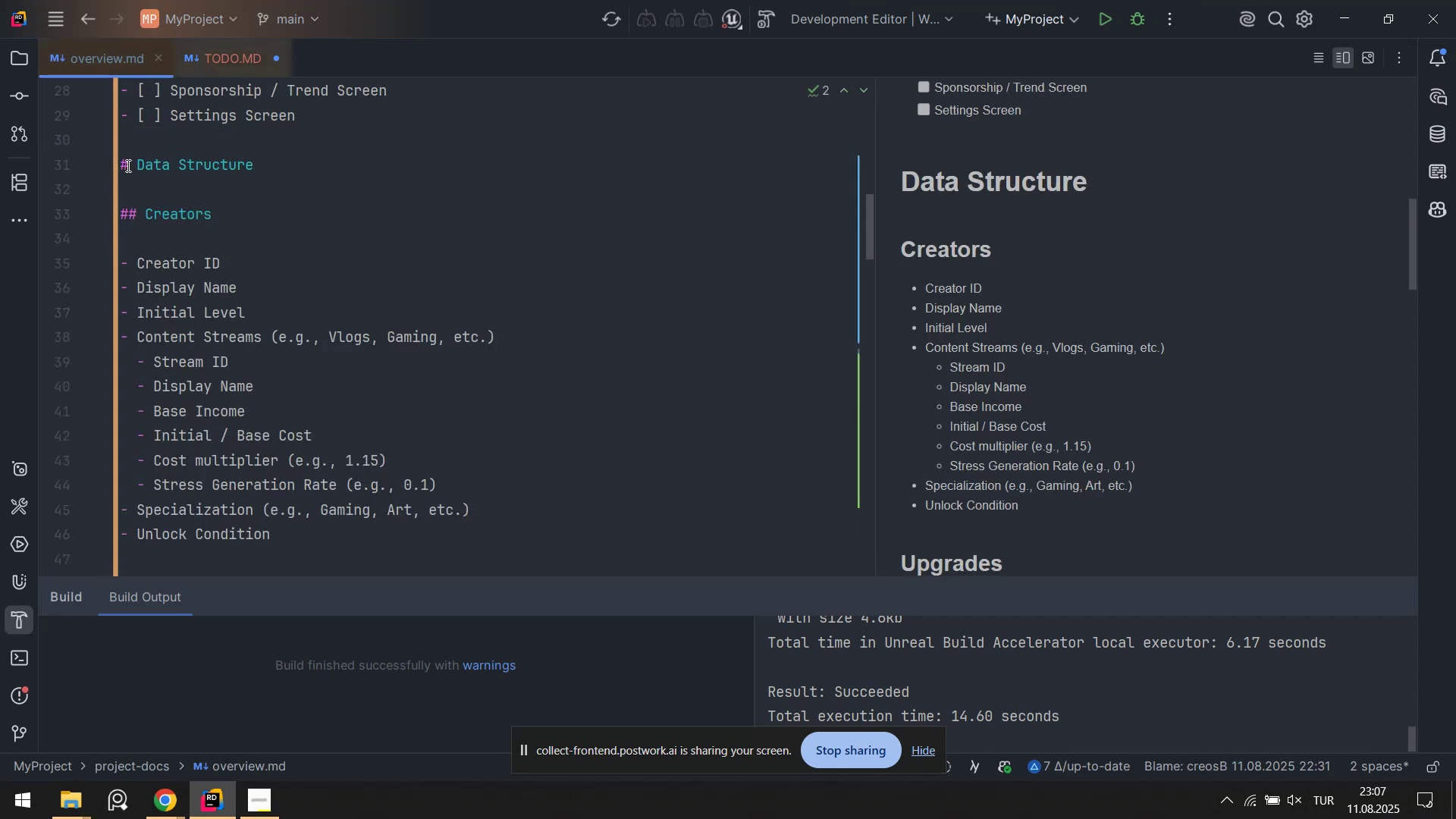 
left_click_drag(start_coordinate=[121, 163], to_coordinate=[538, 262])
 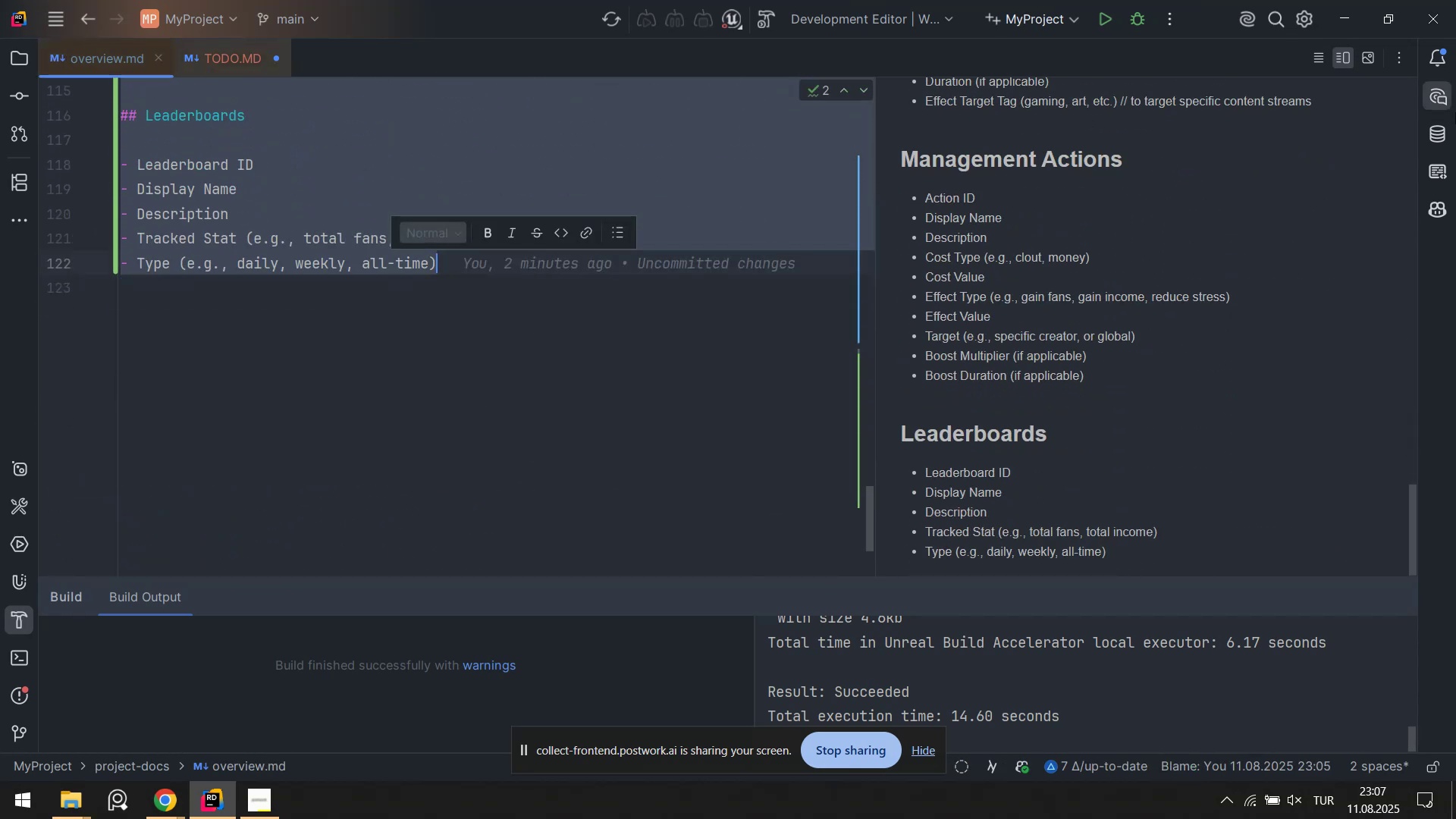 
scroll: coordinate [475, 457], scroll_direction: down, amount: 29.0
 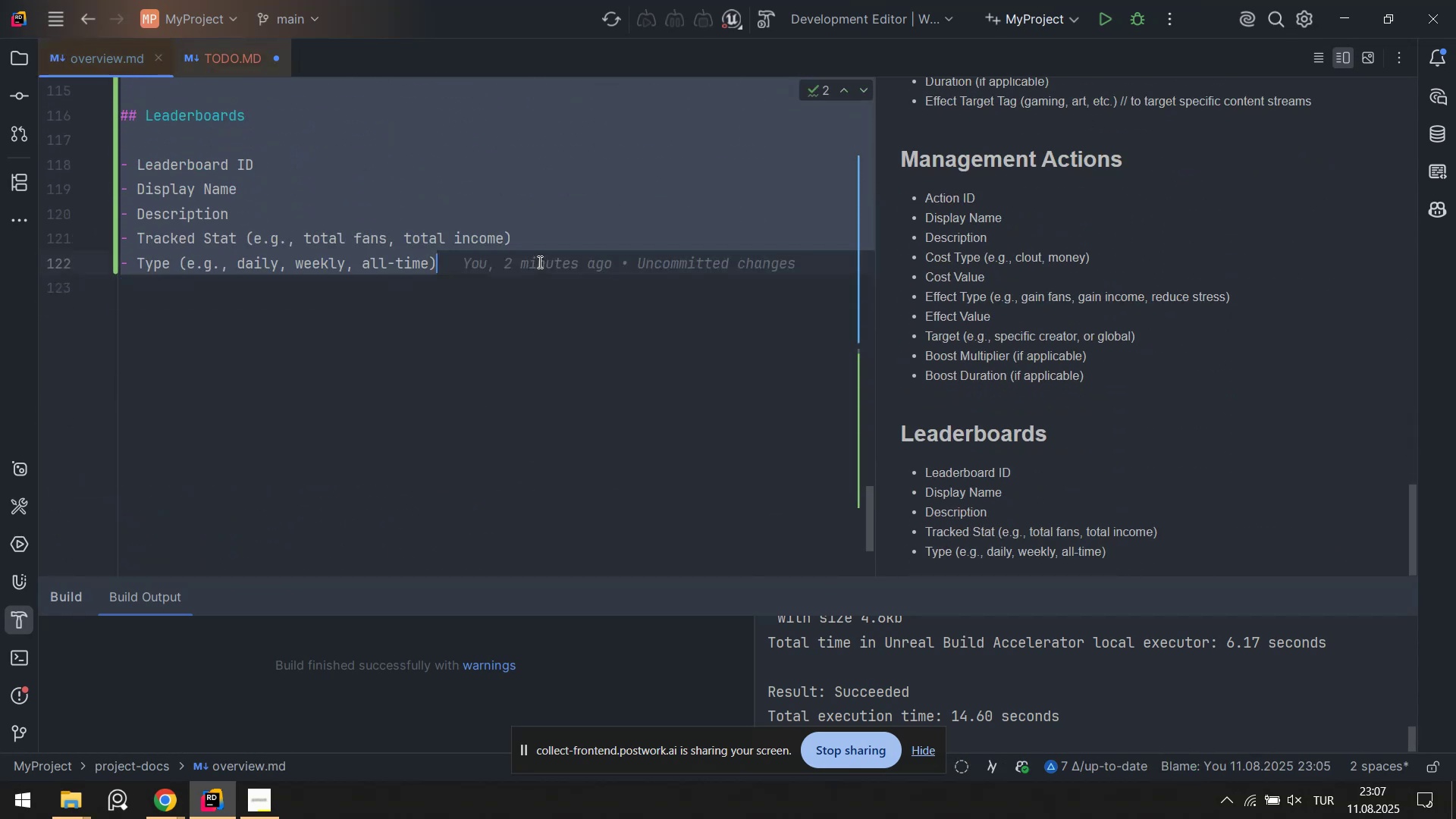 
key(Control+C)
 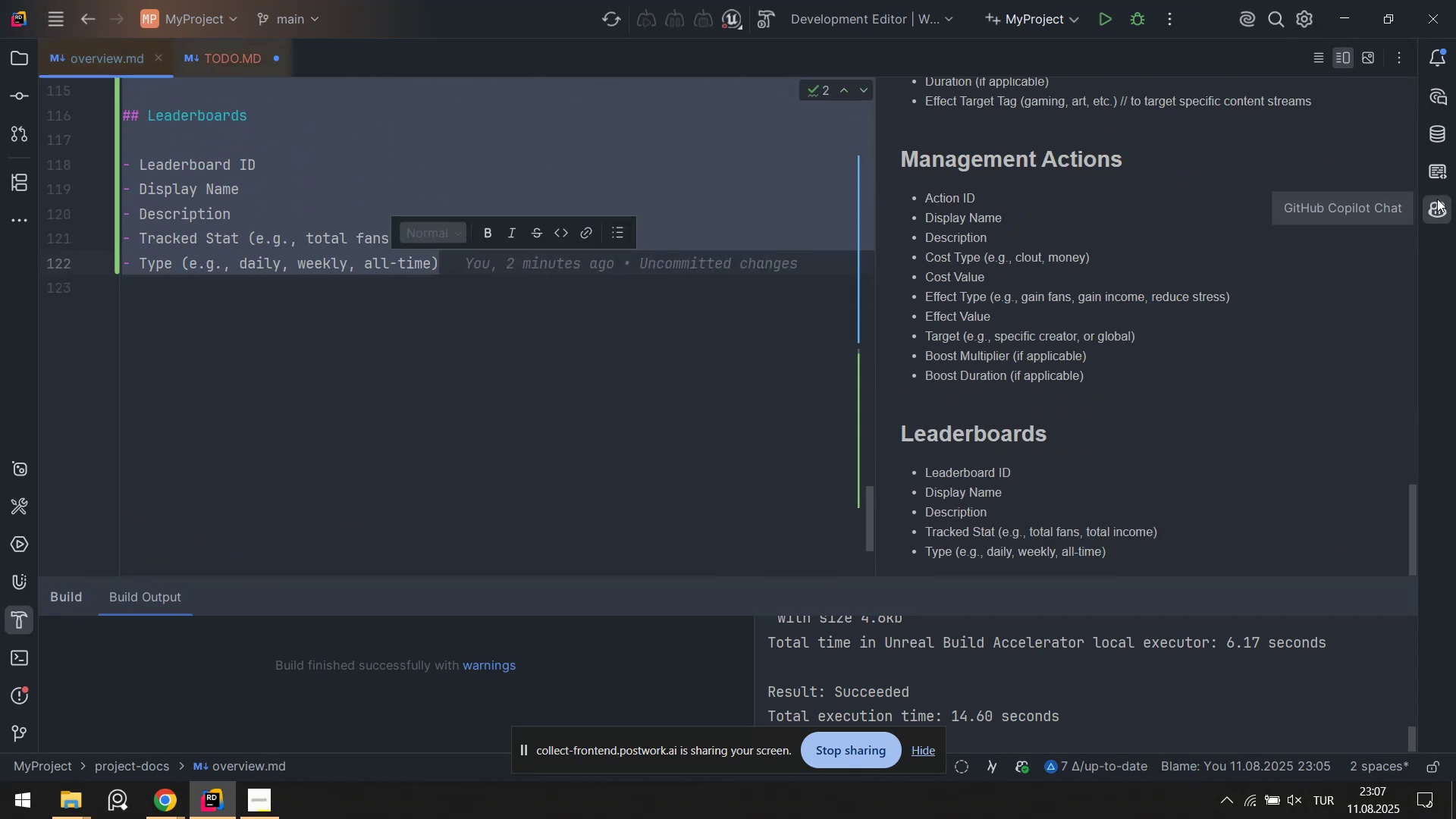 
left_click([1442, 202])
 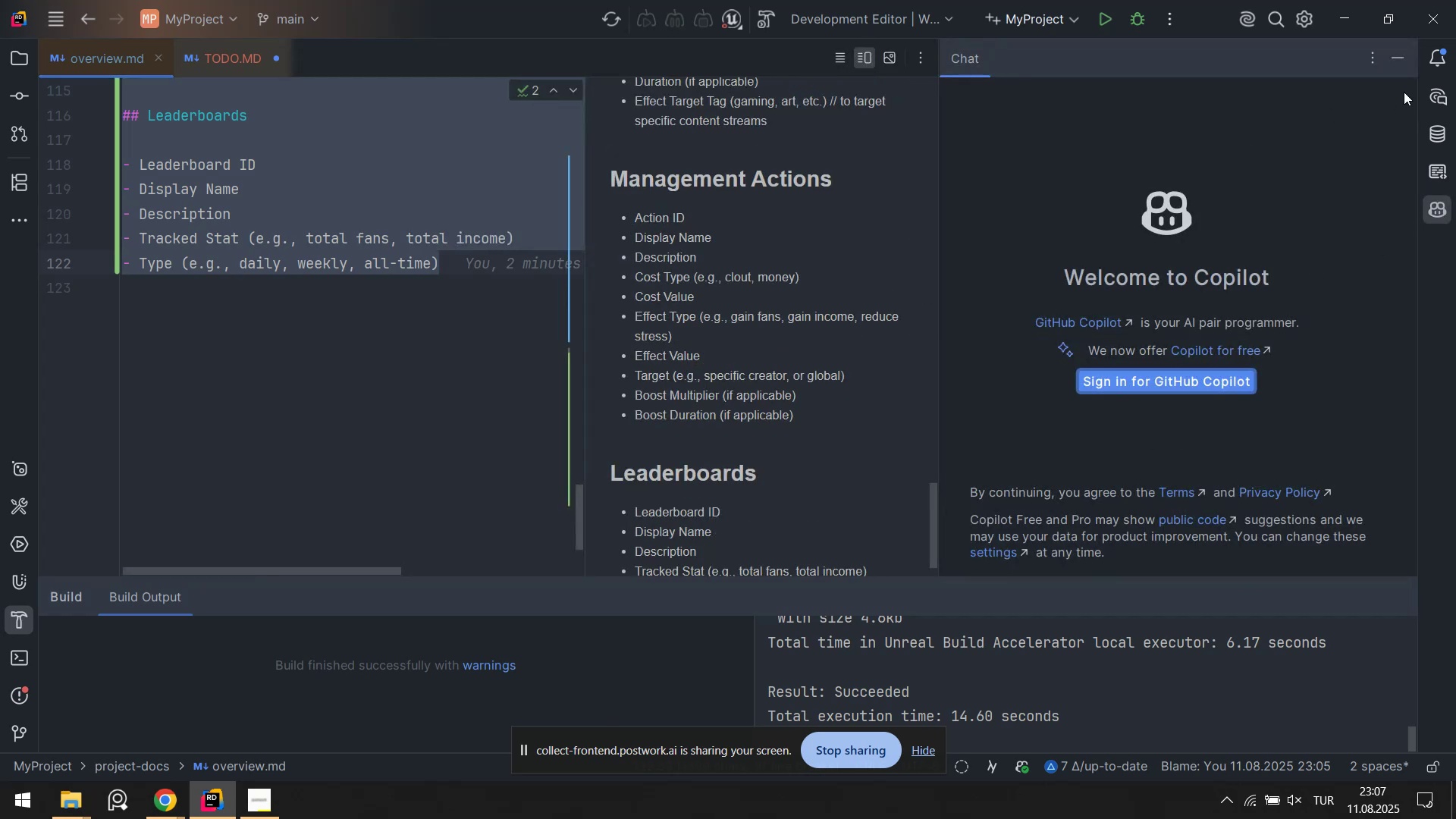 
left_click([1396, 58])
 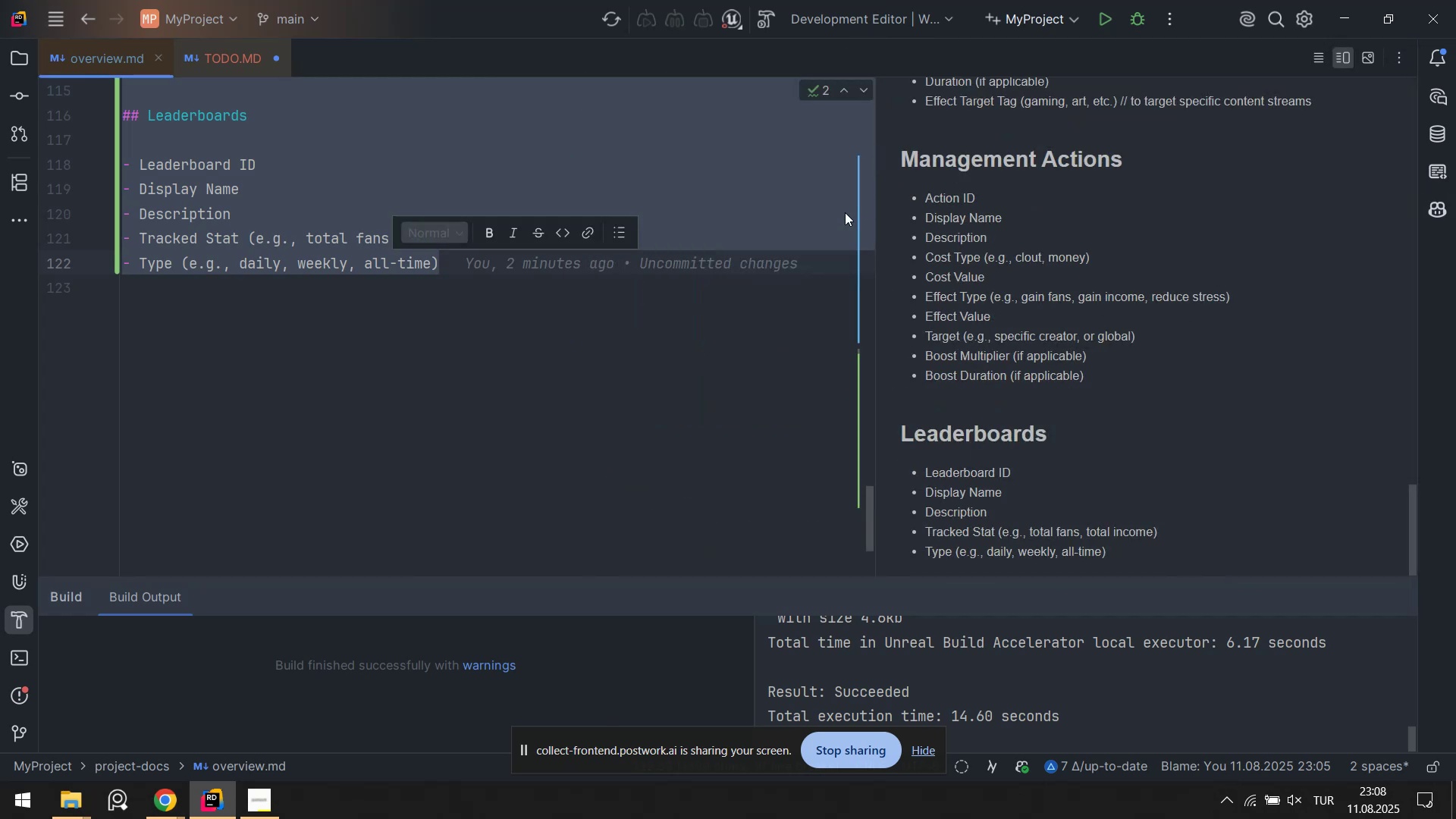 
scroll: coordinate [483, 284], scroll_direction: up, amount: 4.0
 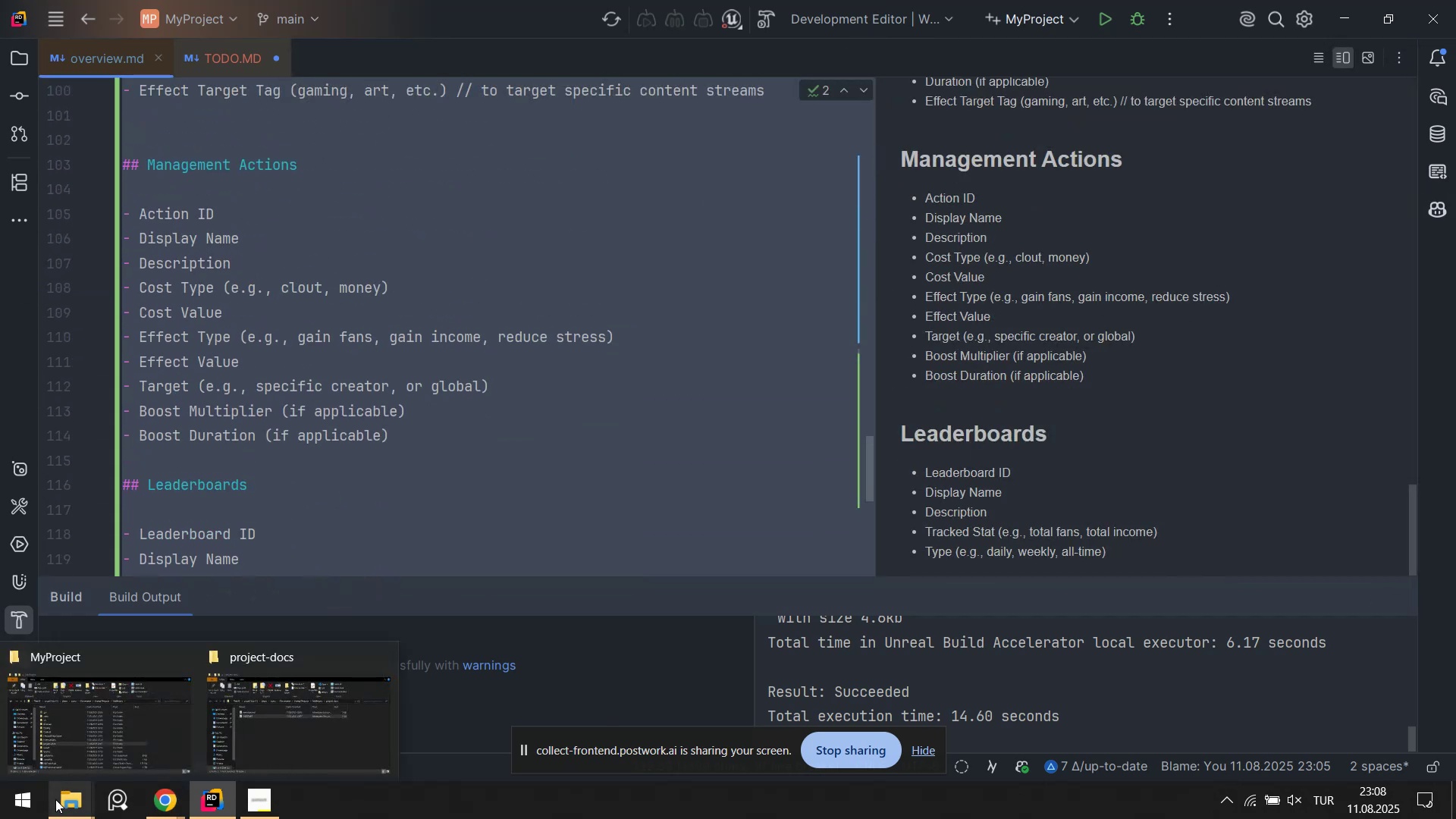 
left_click([280, 717])
 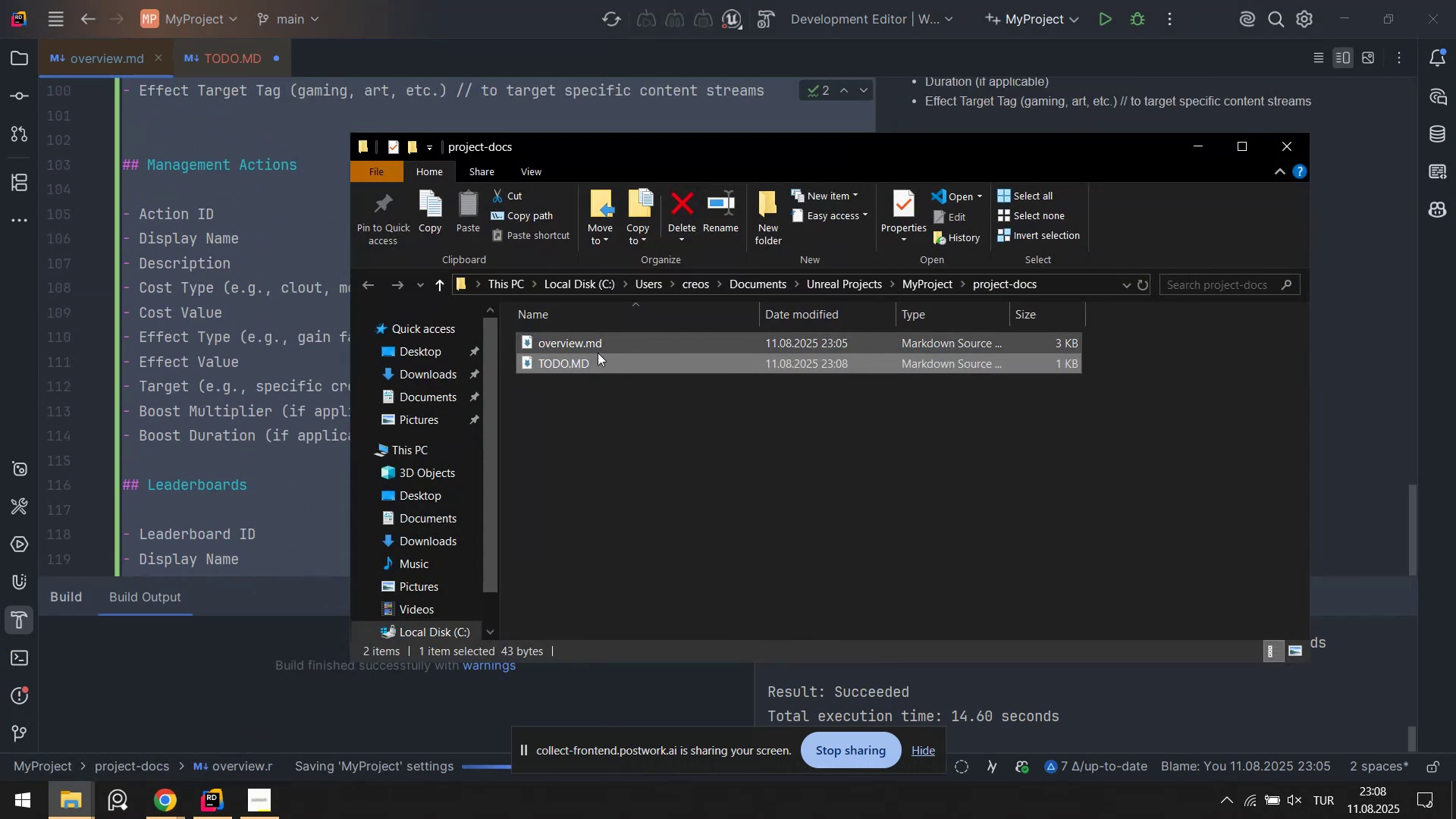 
double_click([568, 346])
 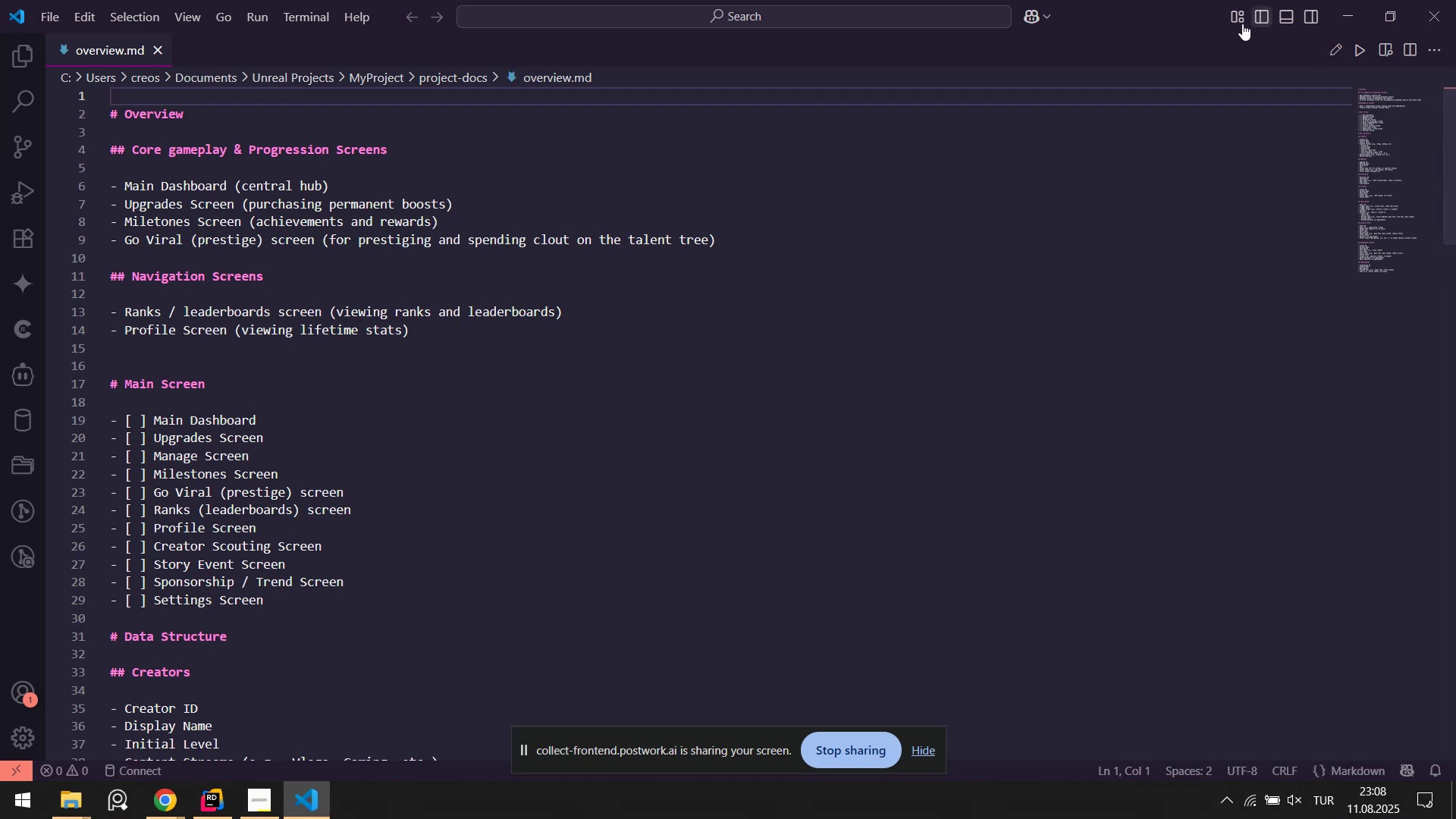 
left_click([1030, 21])
 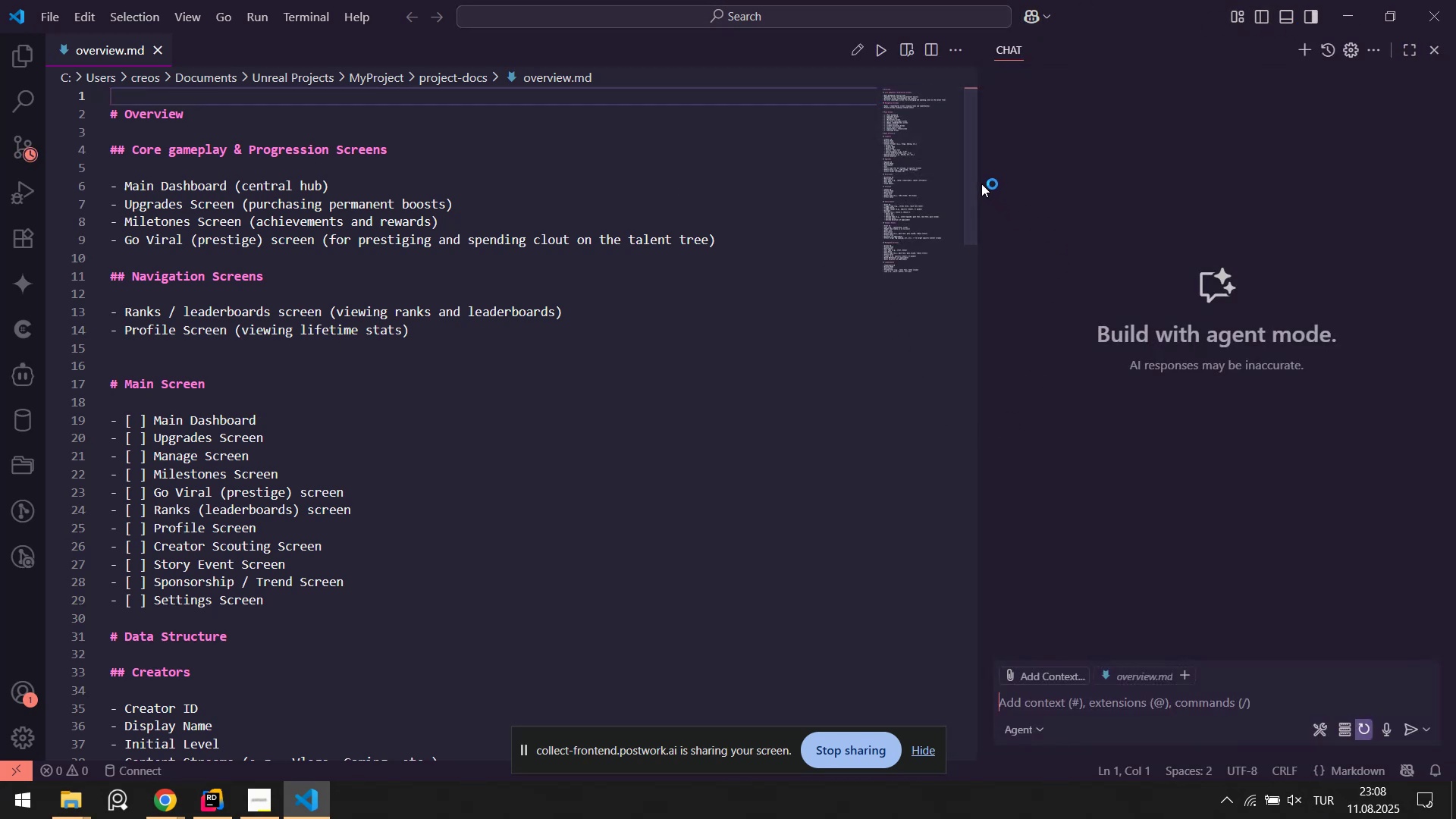 
left_click_drag(start_coordinate=[971, 181], to_coordinate=[977, 226])
 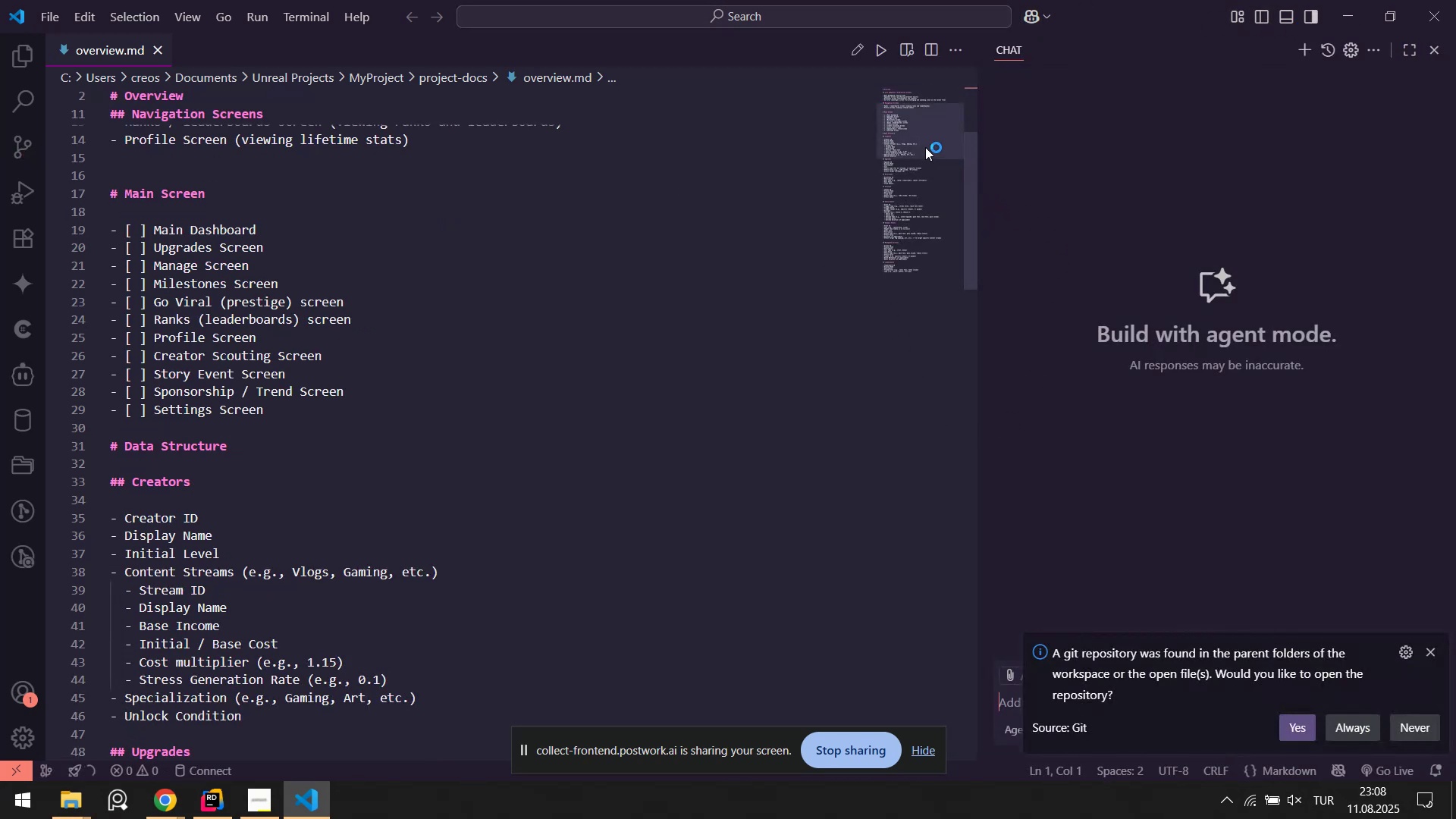 
left_click_drag(start_coordinate=[925, 147], to_coordinate=[930, 199])
 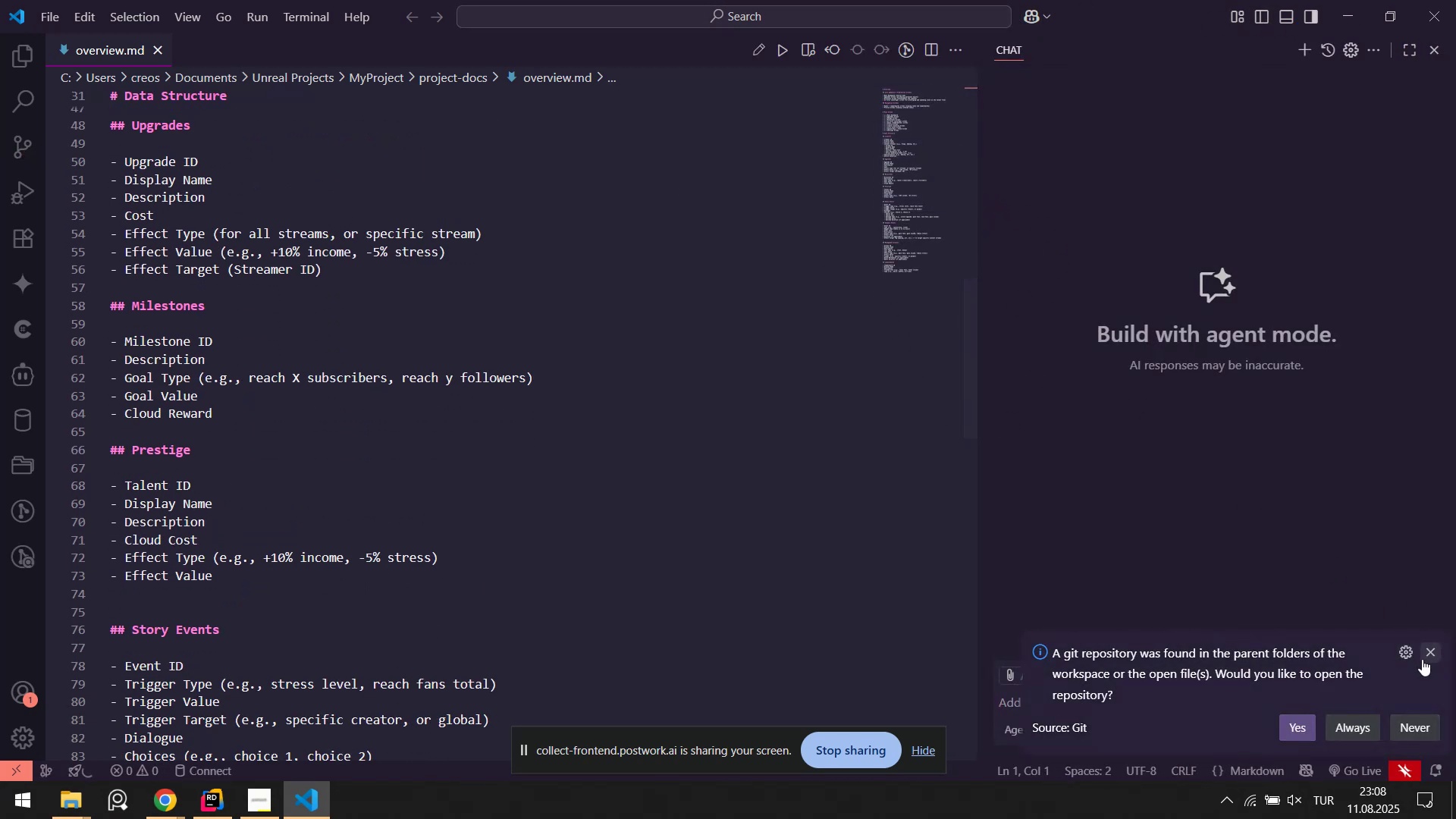 
left_click([1423, 657])
 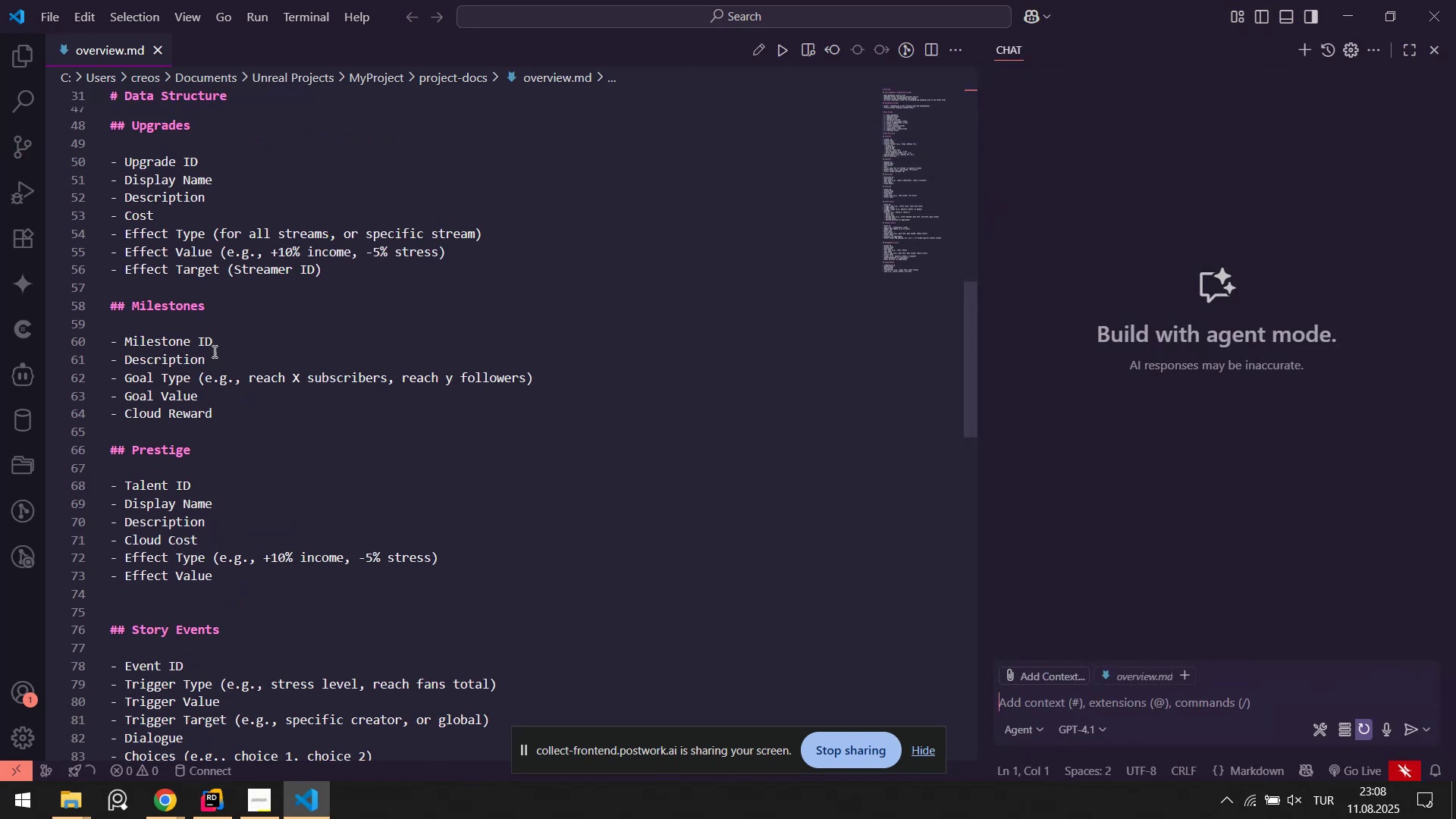 
scroll: coordinate [193, 356], scroll_direction: up, amount: 9.0
 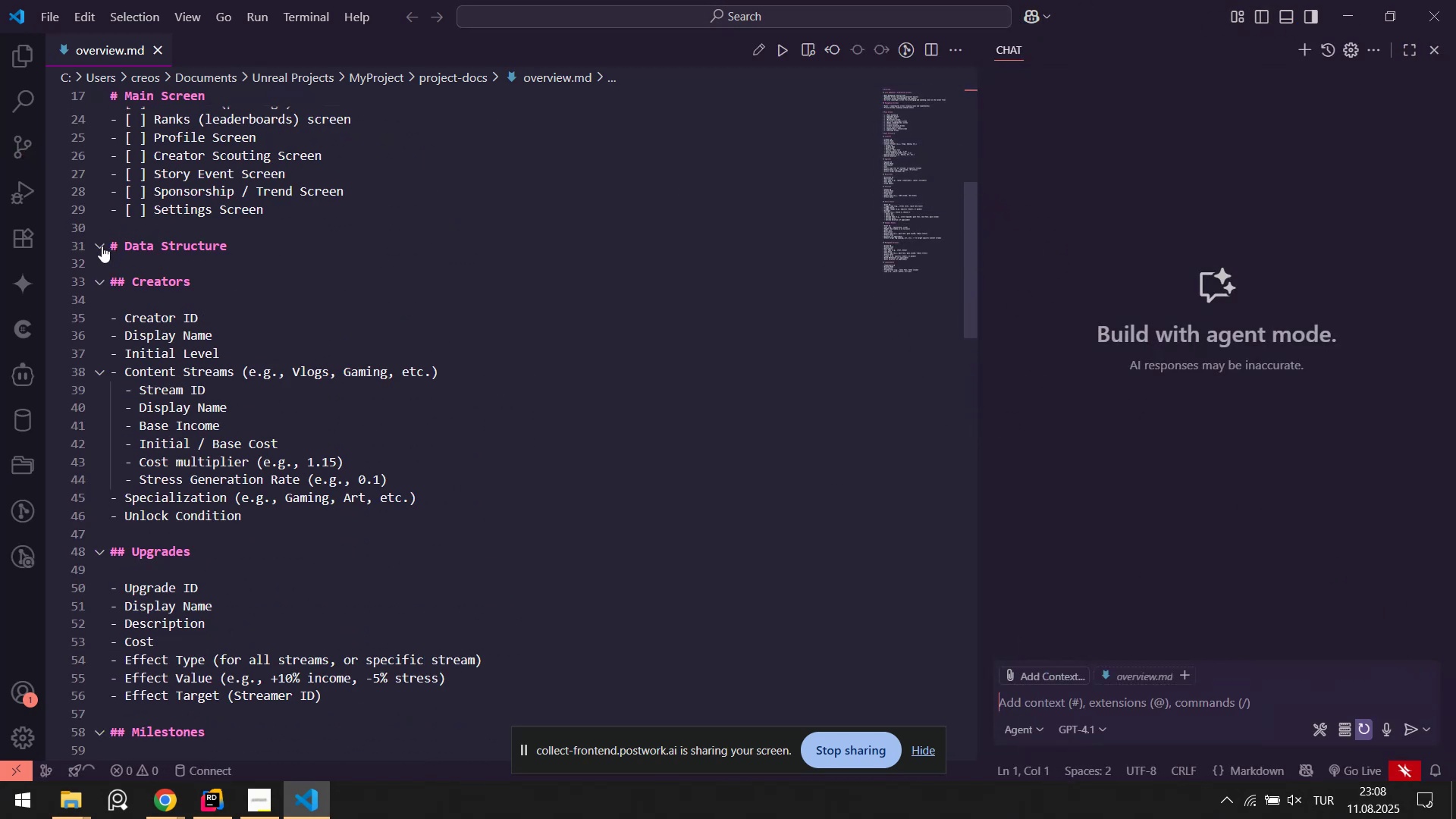 
left_click([102, 246])
 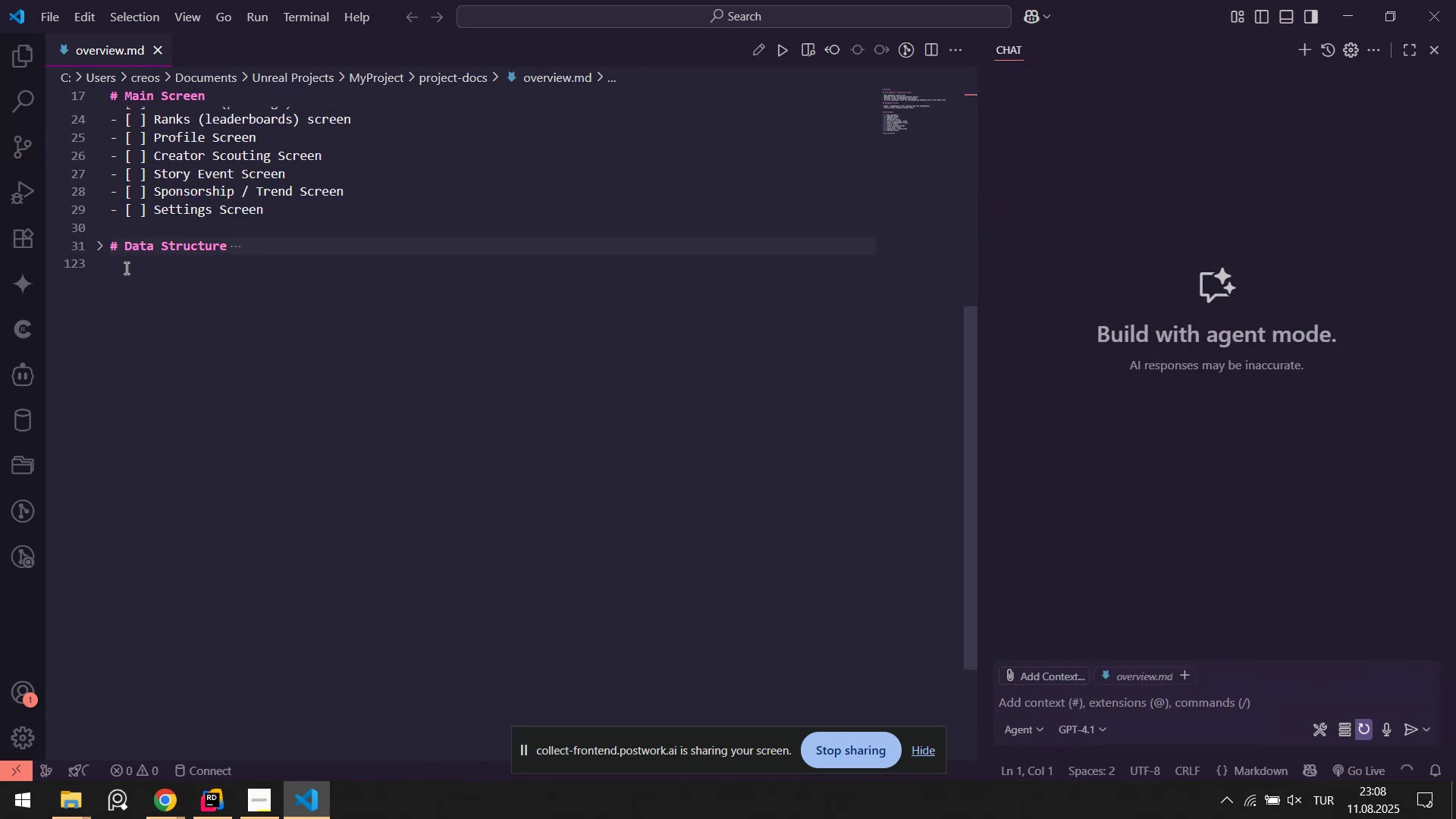 
left_click_drag(start_coordinate=[181, 306], to_coordinate=[96, 240])
 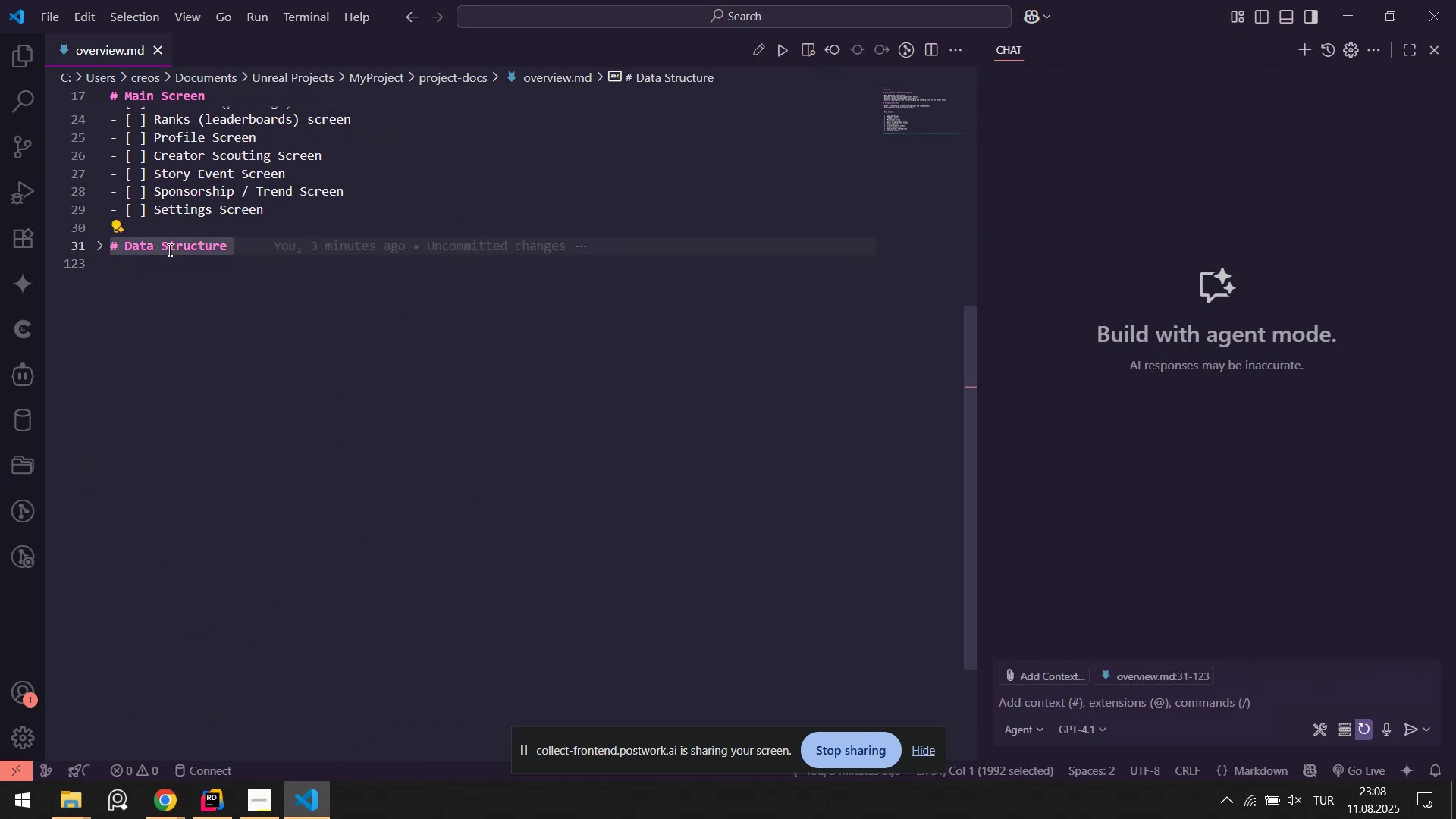 
key(Control+C)
 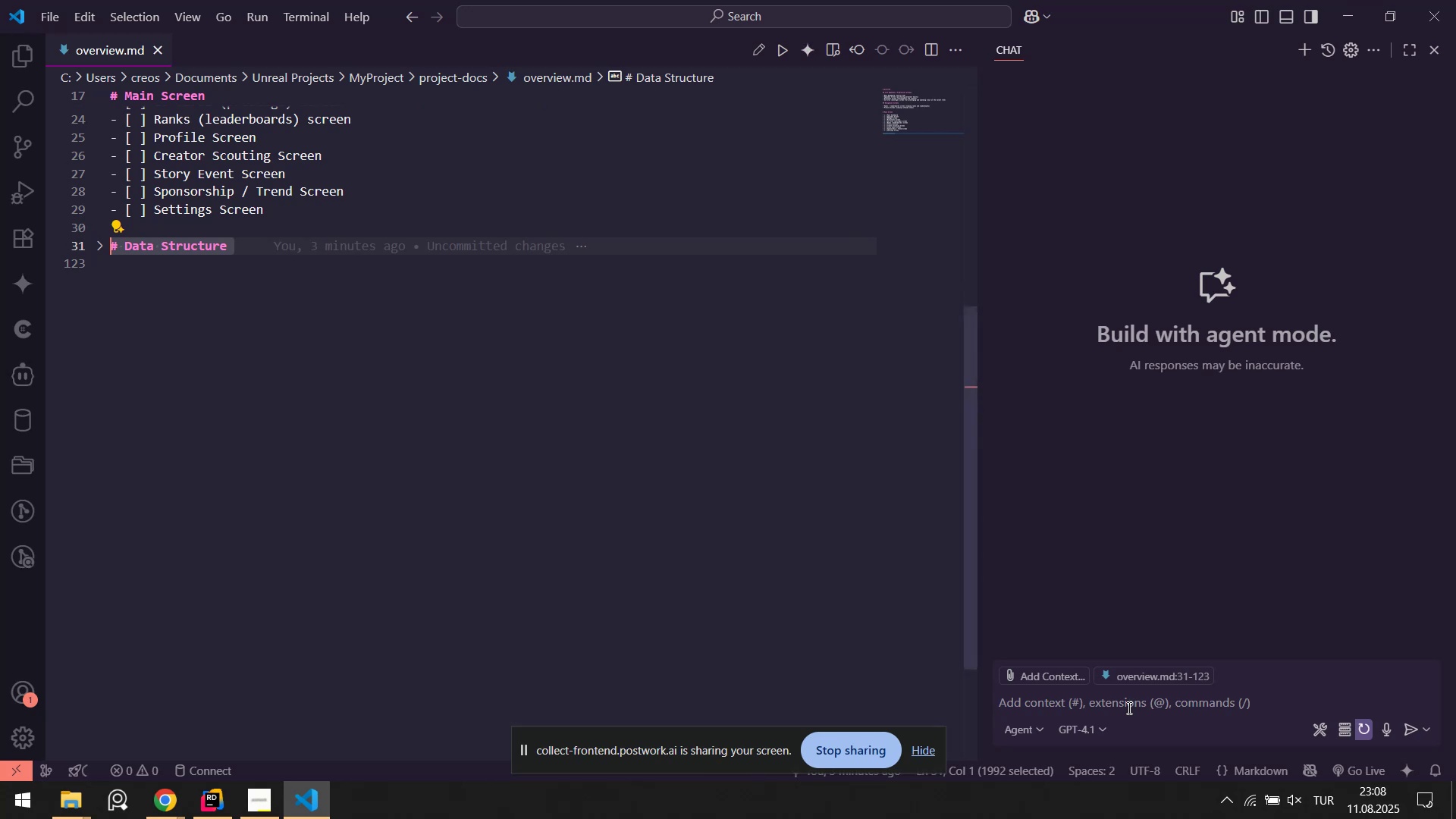 
left_click([1128, 708])
 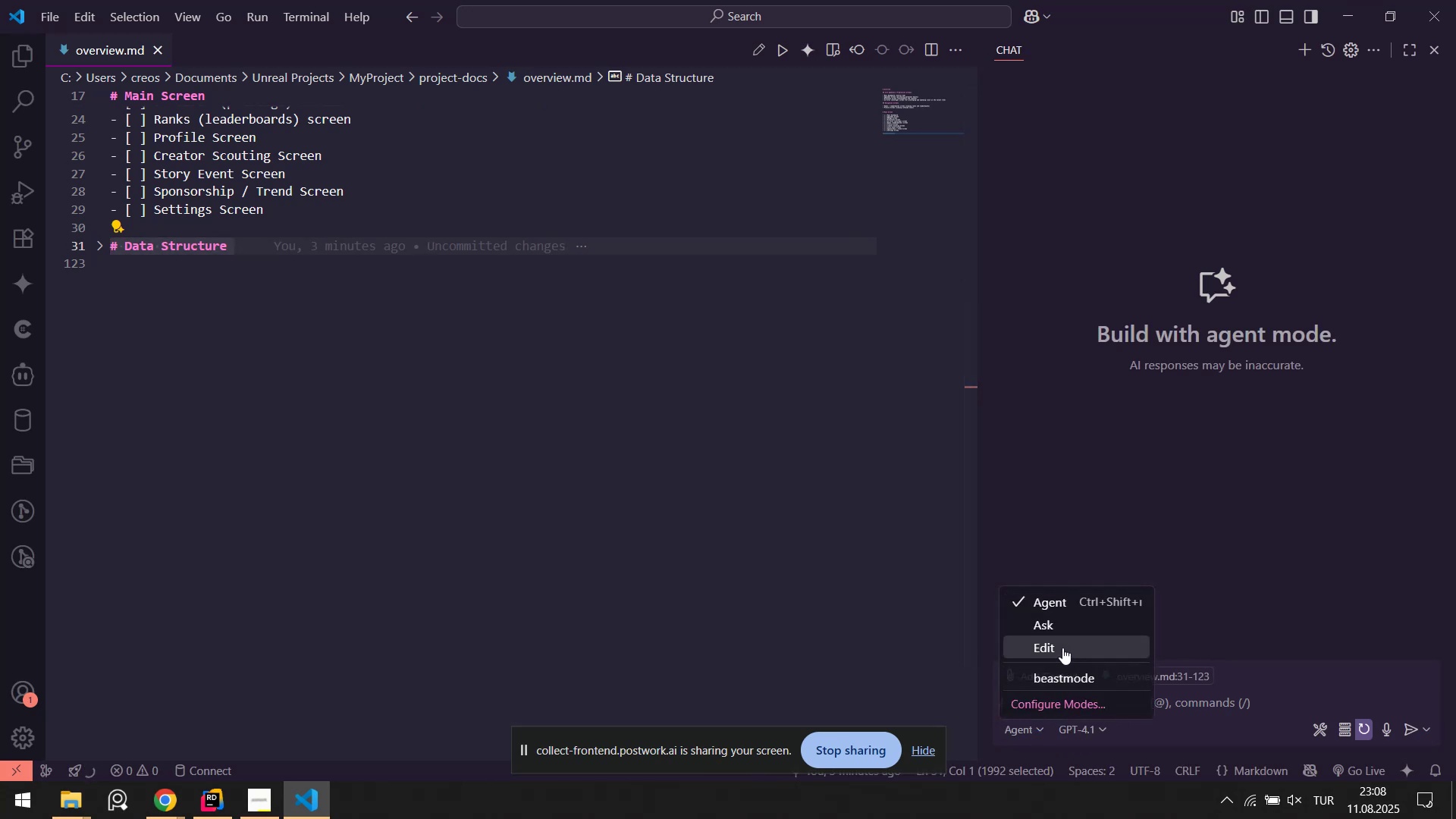 
left_click([1075, 669])
 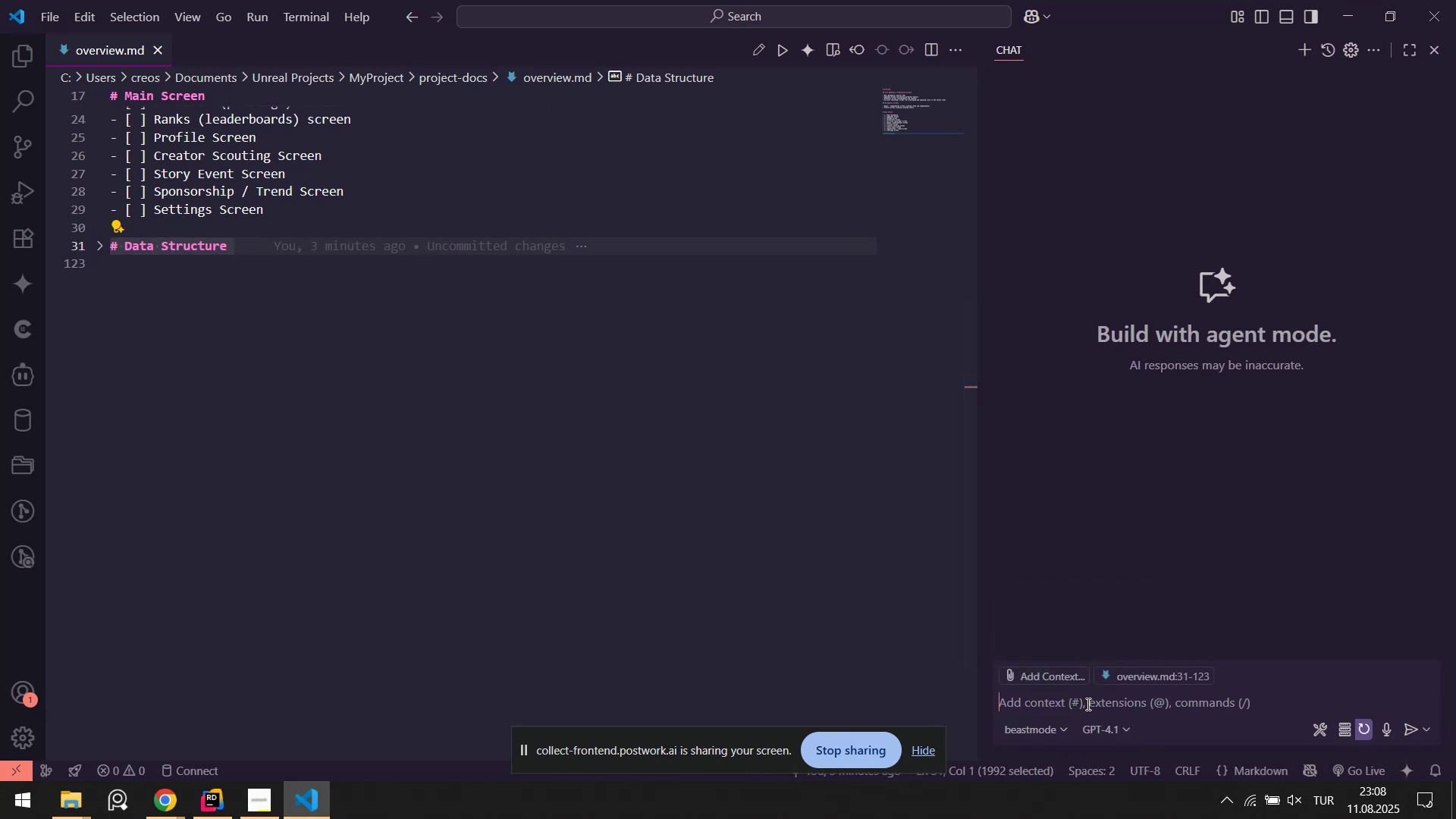 
left_click([1087, 704])
 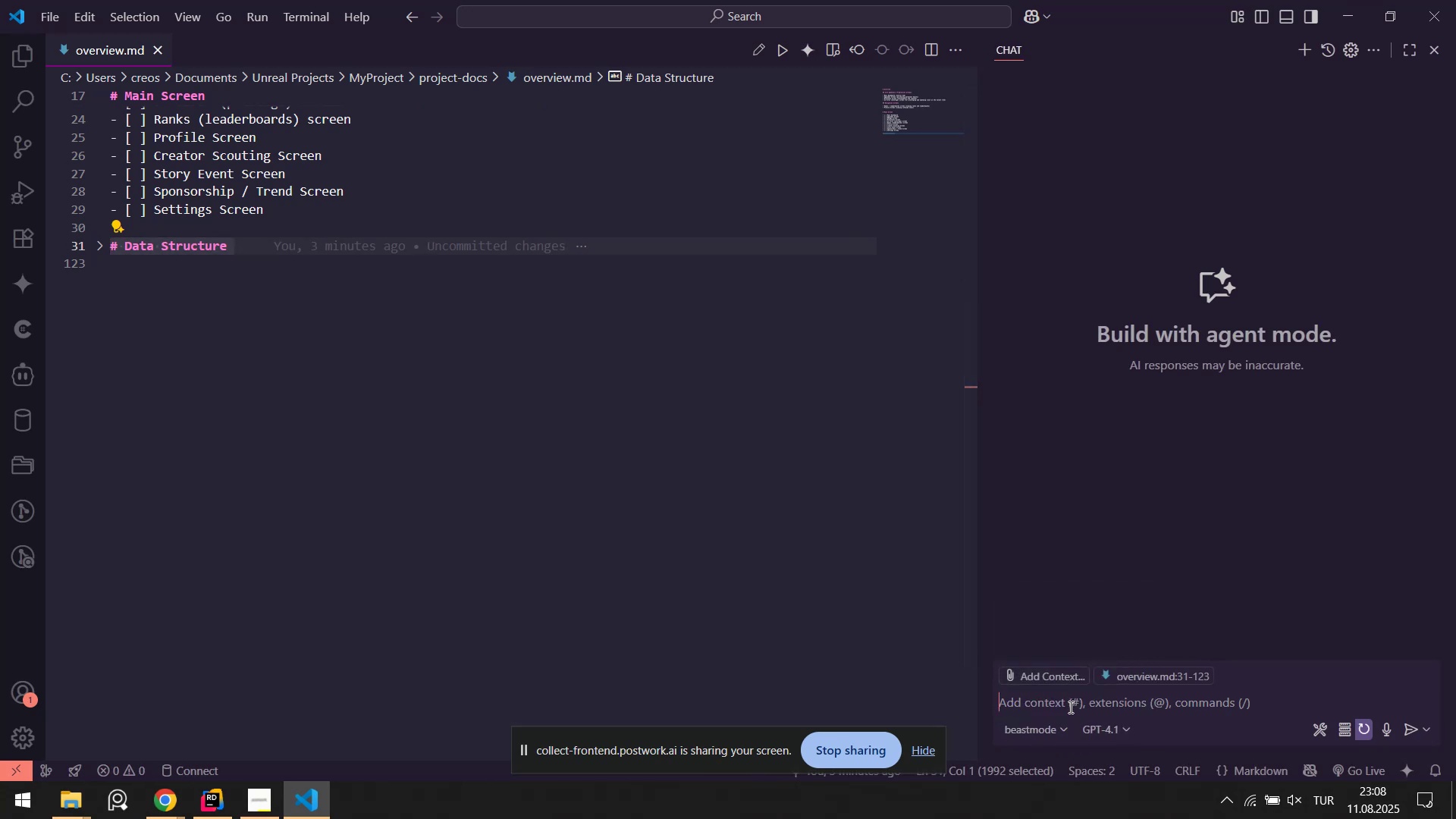 
mouse_move([1055, 714])
 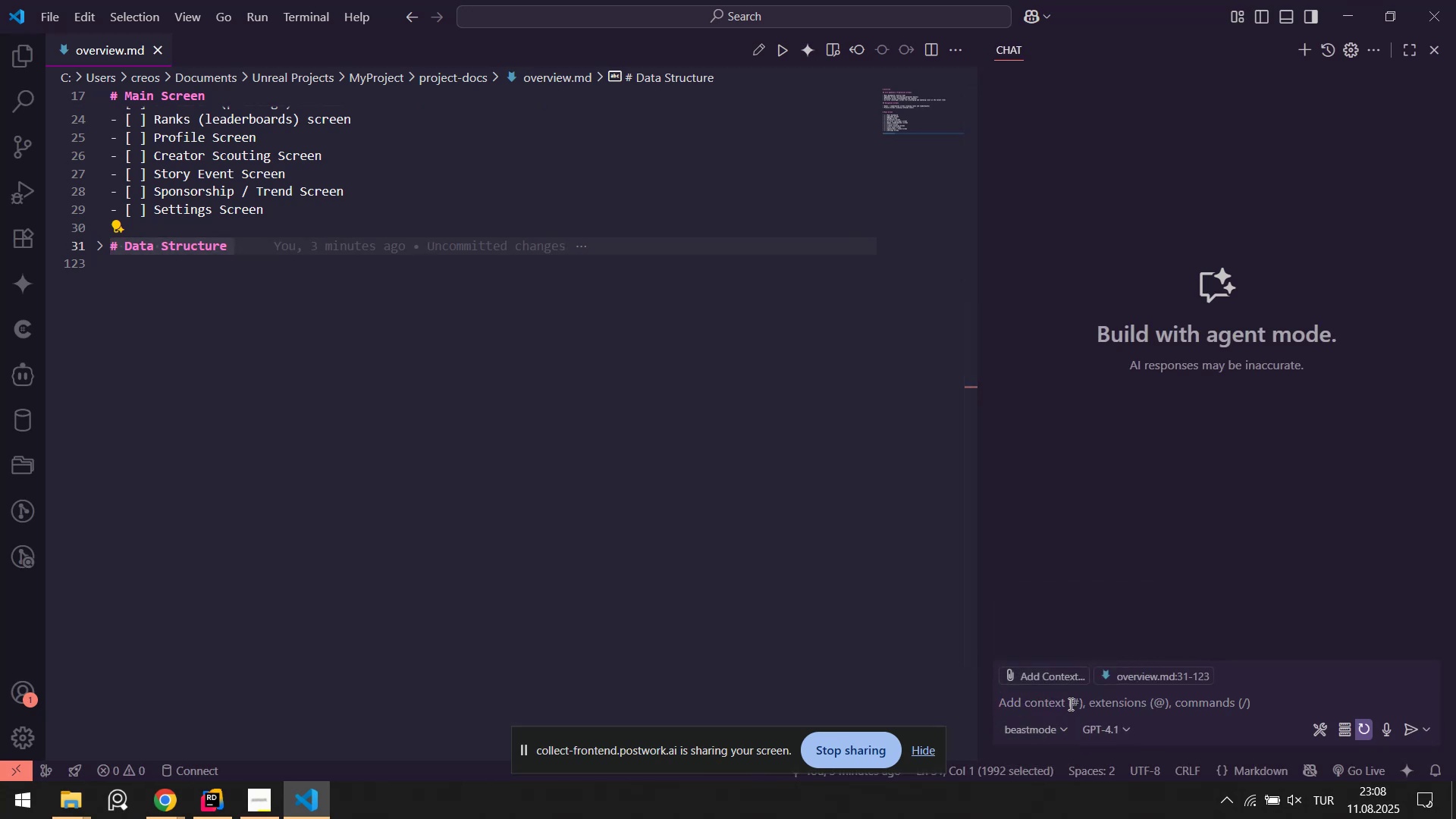 
left_click([1069, 704])
 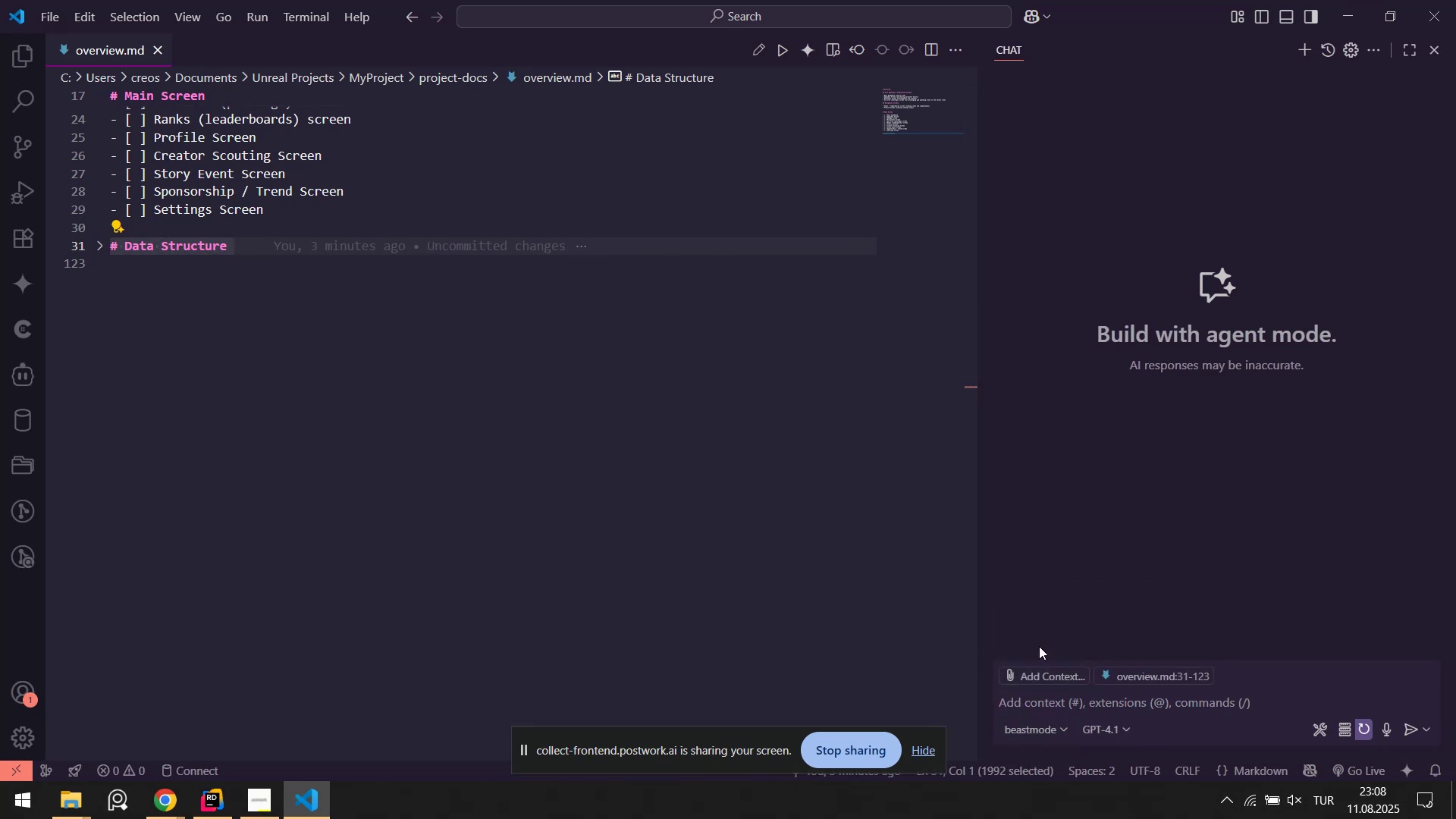 
scroll: coordinate [770, 528], scroll_direction: up, amount: 10.0
 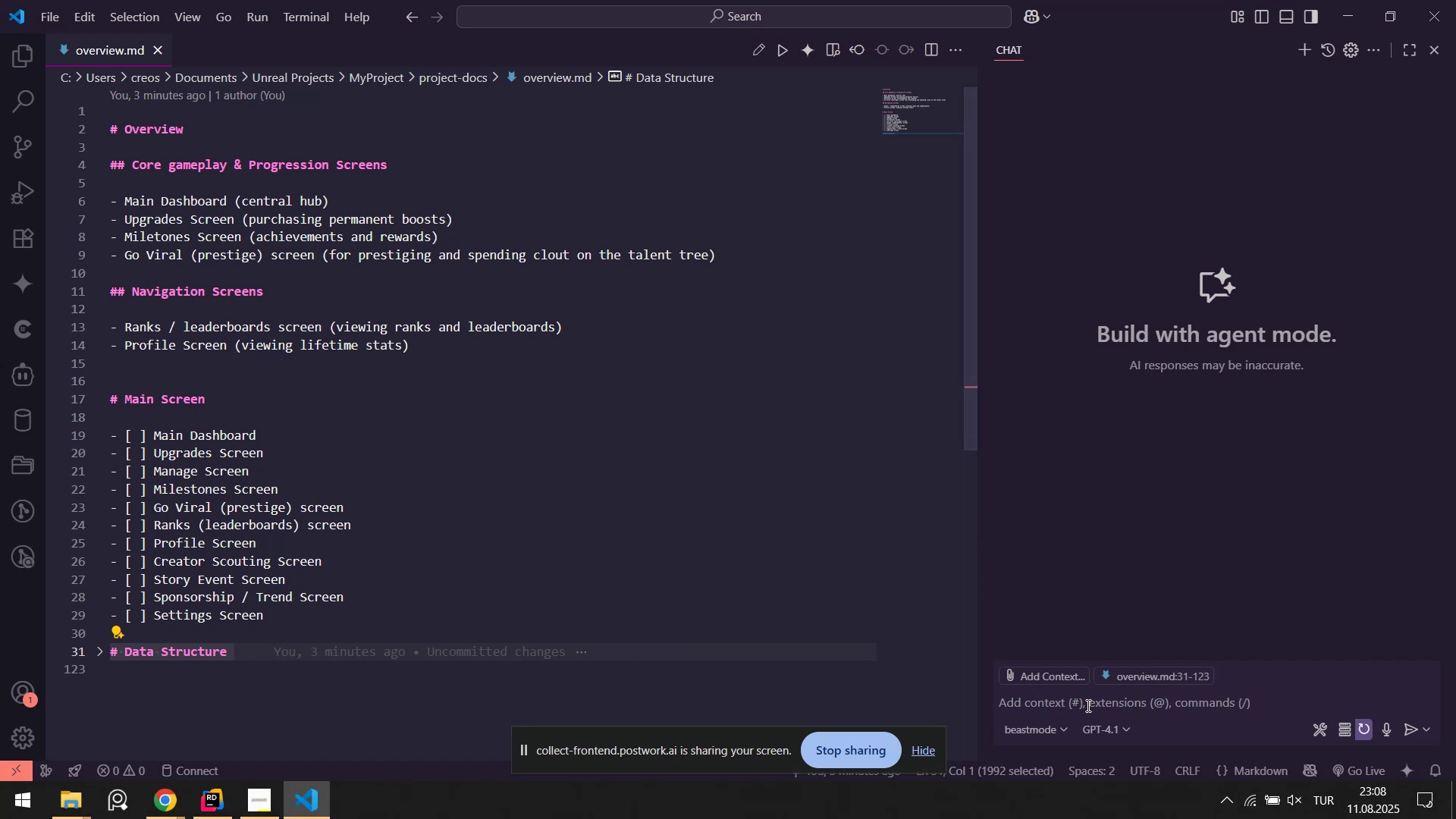 
type(Conve)
key(Backspace)
 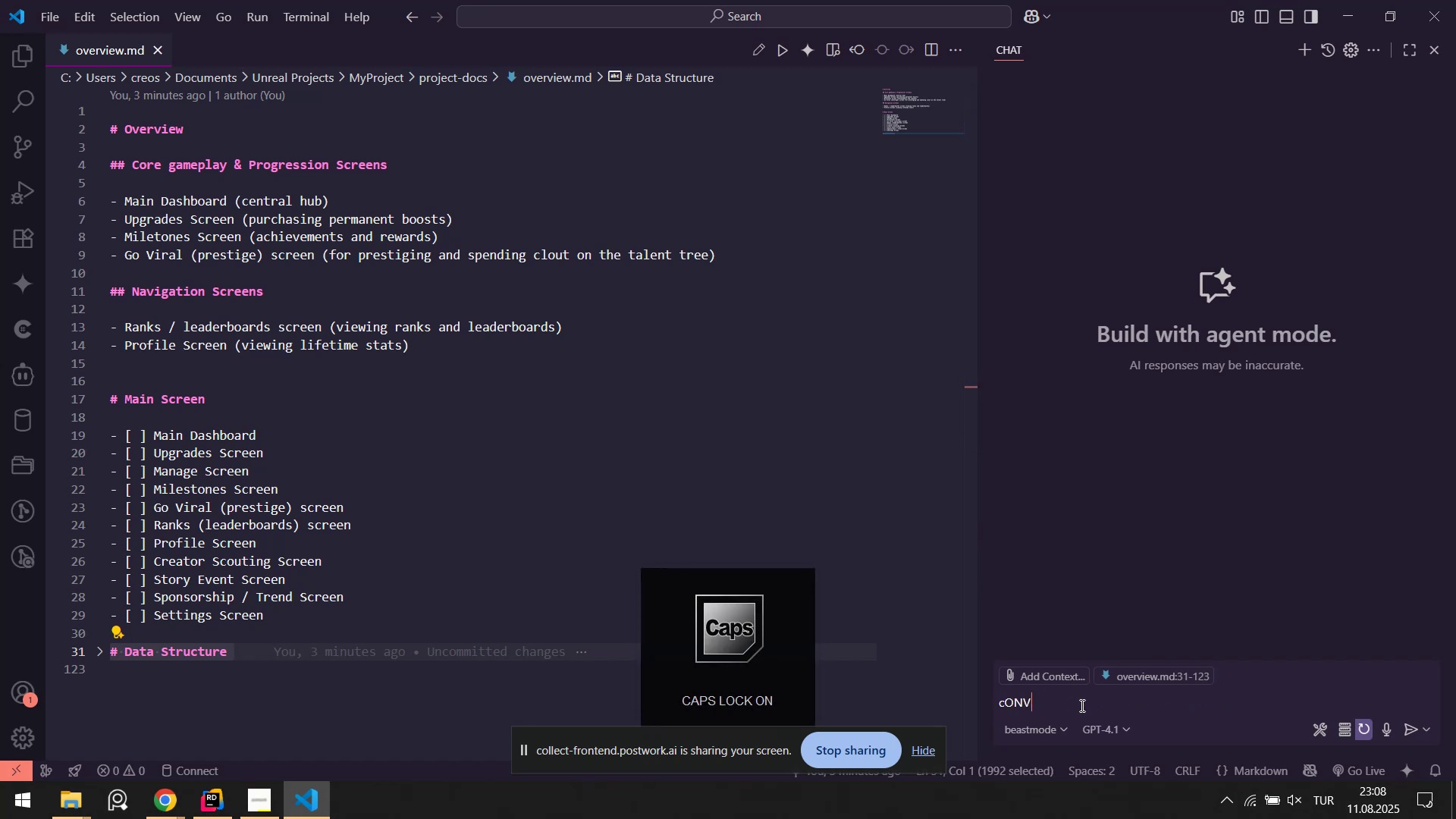 
key(Control+ControlLeft)
 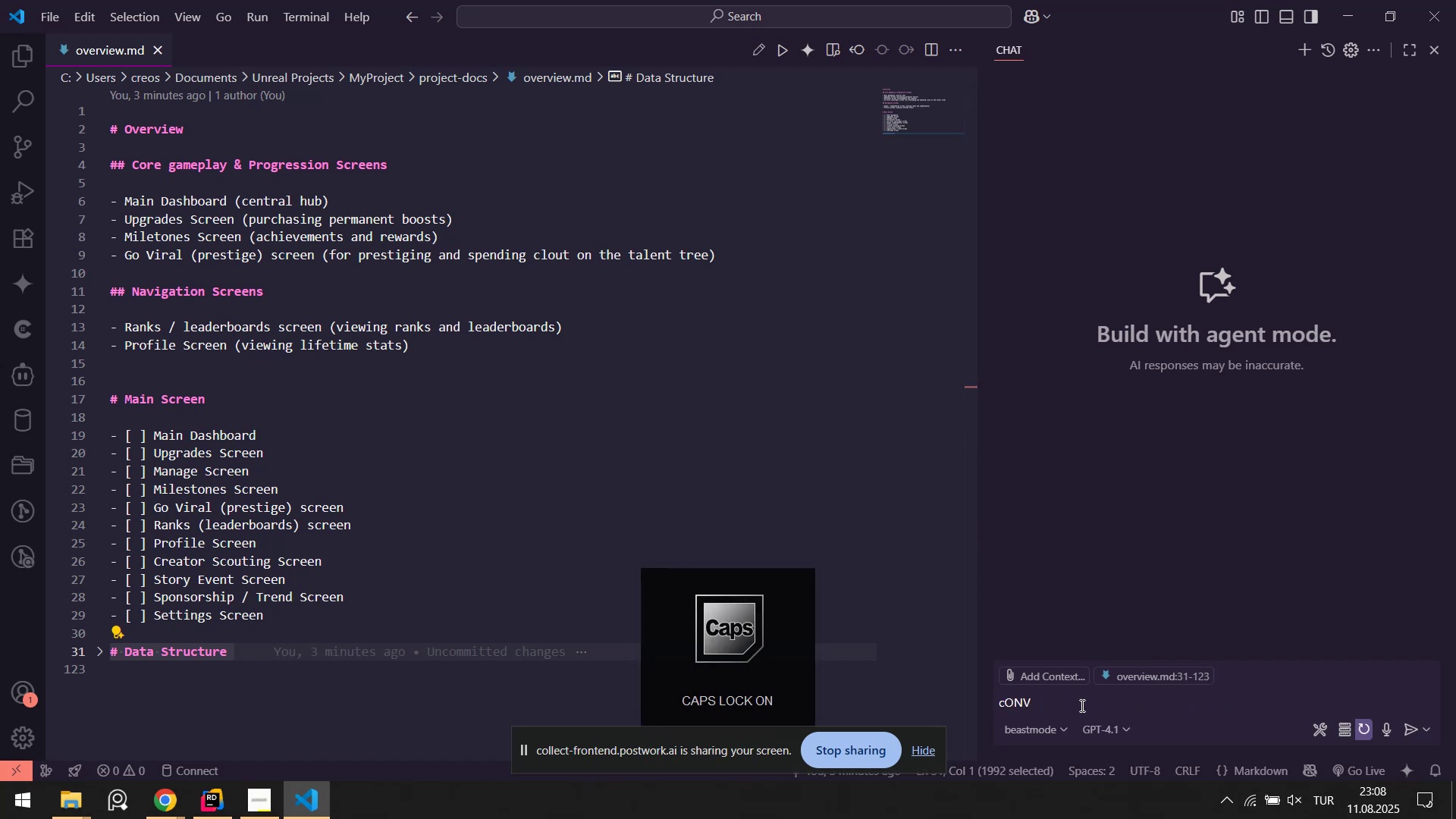 
key(Control+A)
 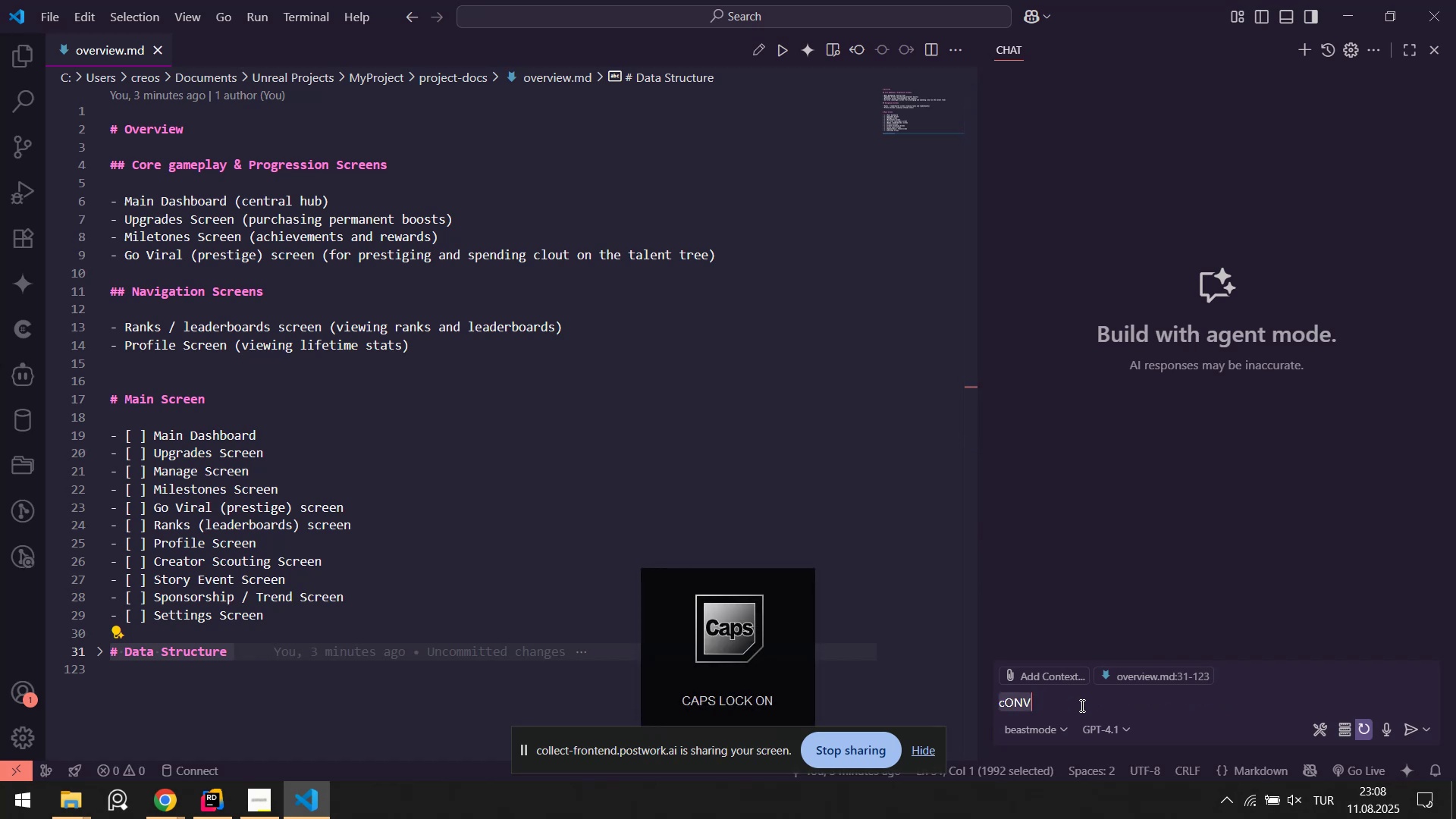 
key(Backspace)
type(Convert A)
key(Backspace)
type(A)
key(Backspace)
type(all thes)
key(Backspace)
key(Backspace)
type(')
key(Backspace)
type(ese data structres to JSON w'th example values)
 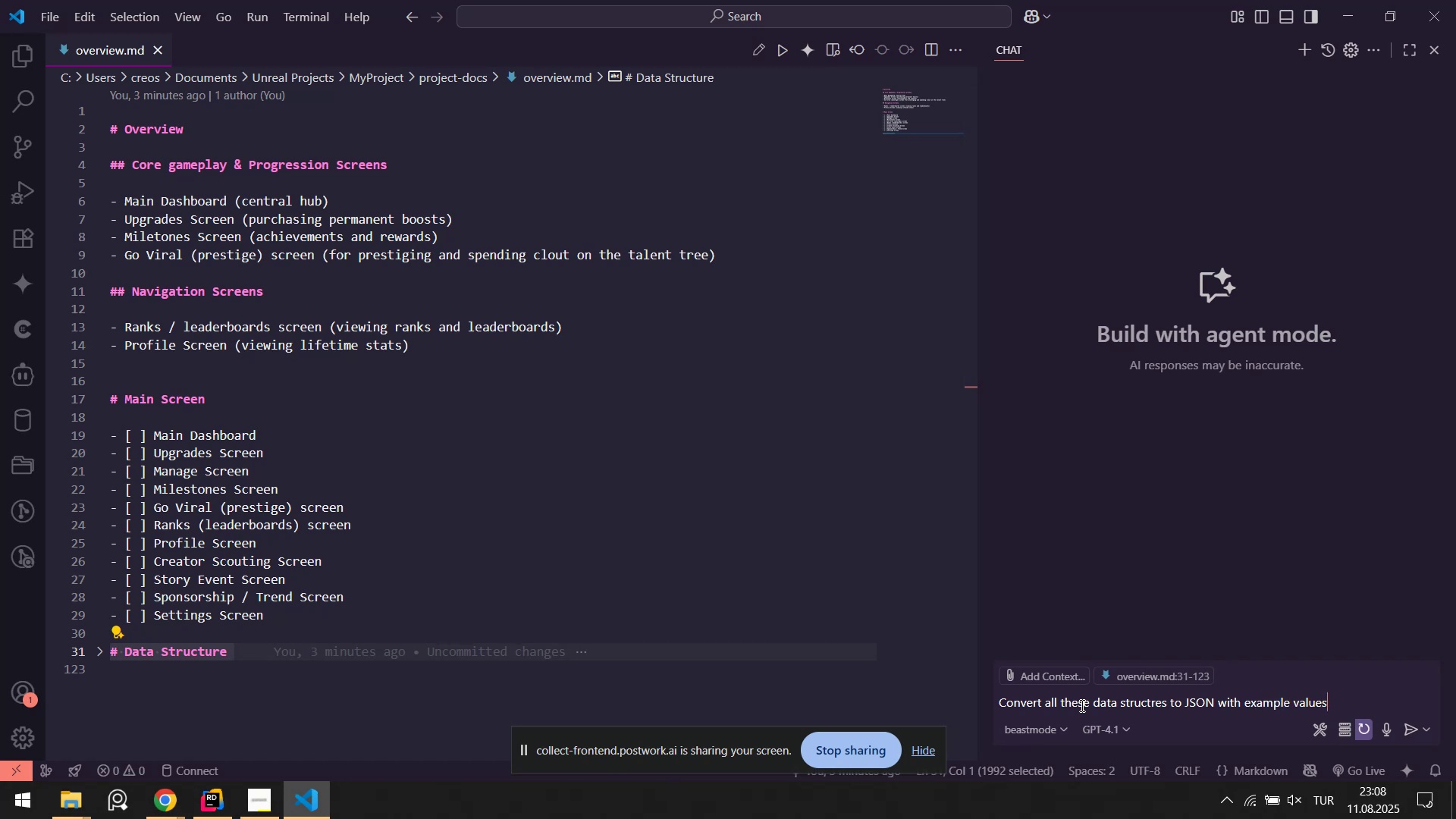 
hold_key(key=Backspace, duration=0.41)
 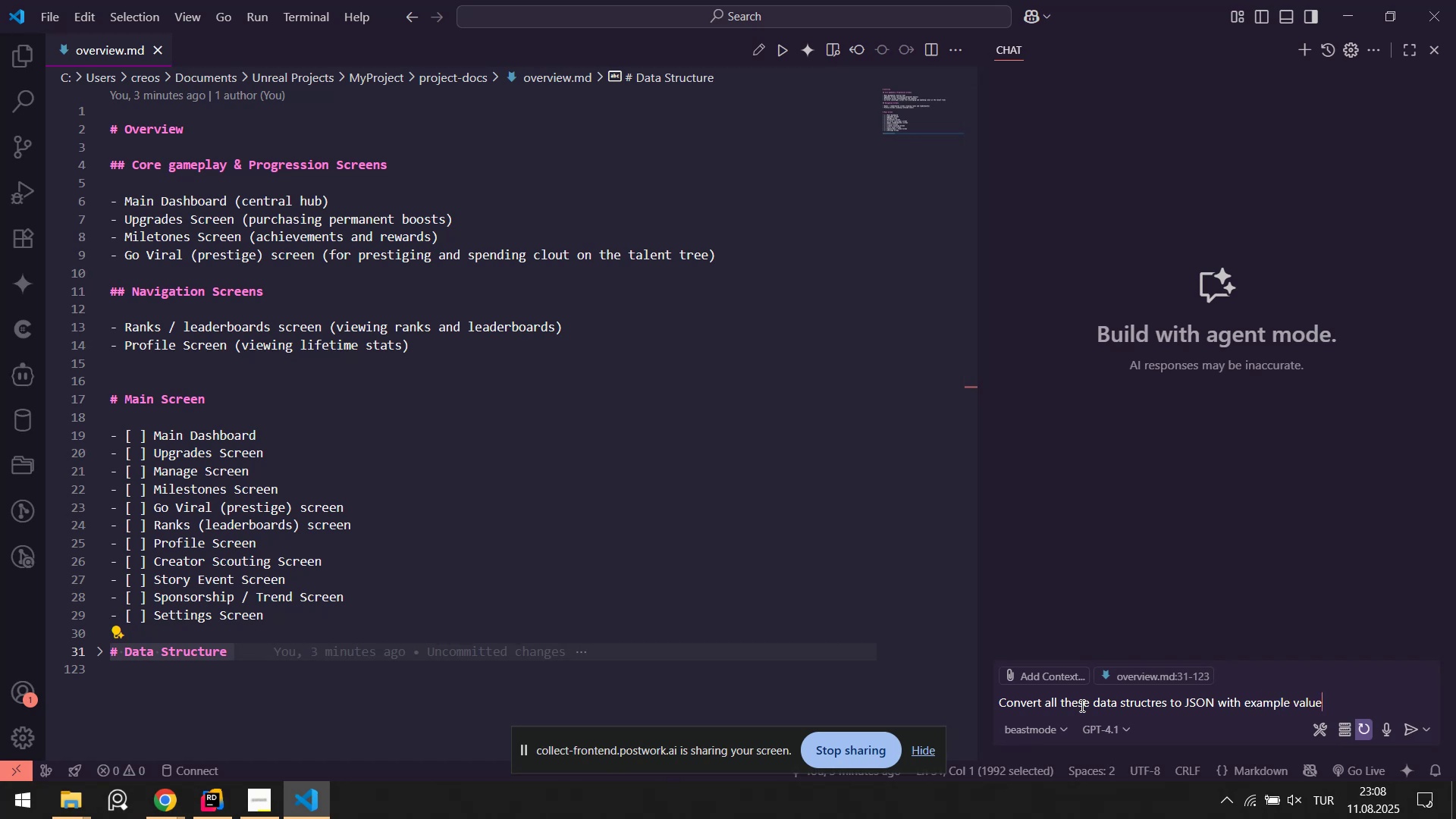 
hold_key(key=Backspace, duration=0.83)
 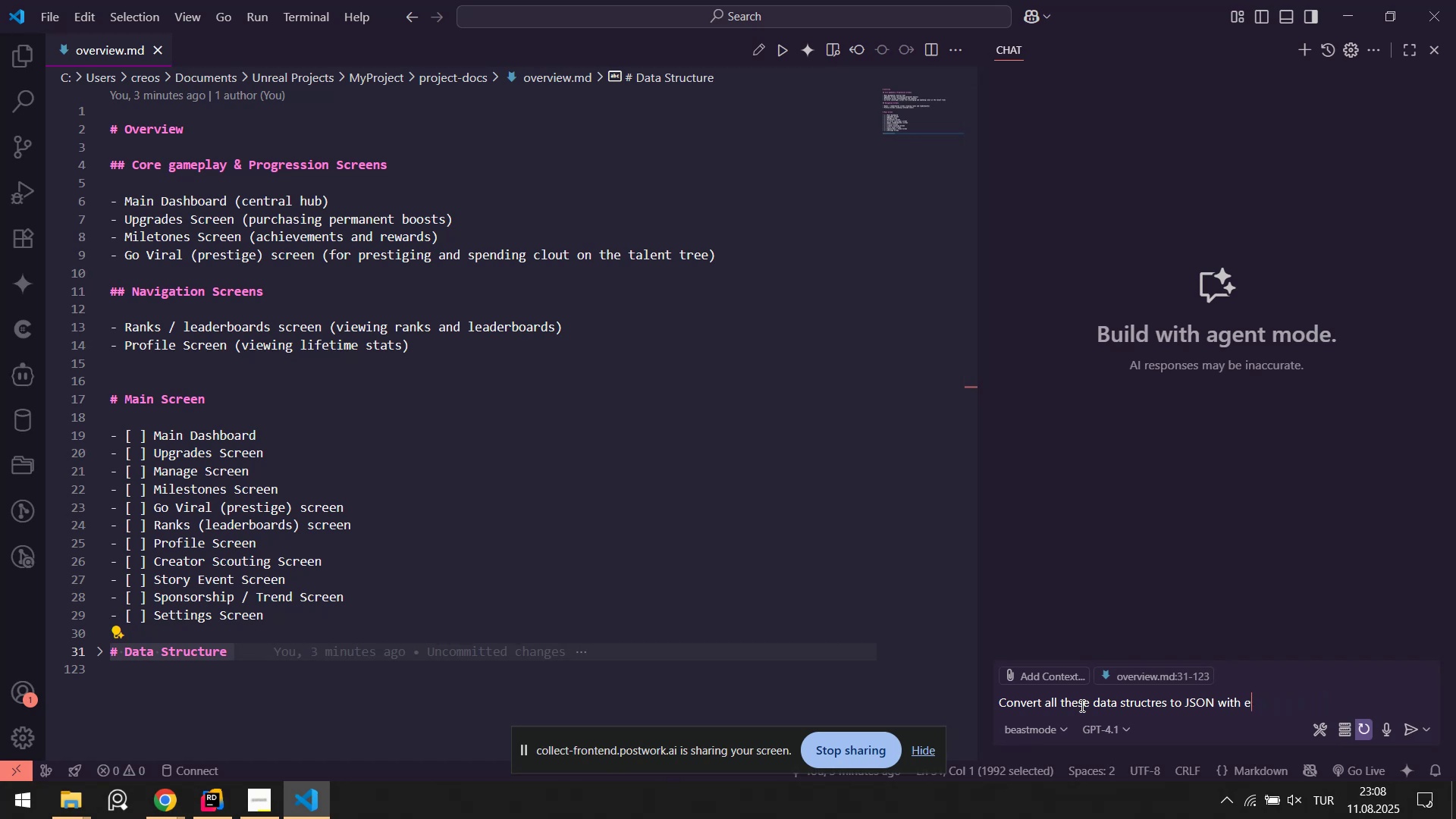 
key(Backspace)
type(mock values. Then create)
 